 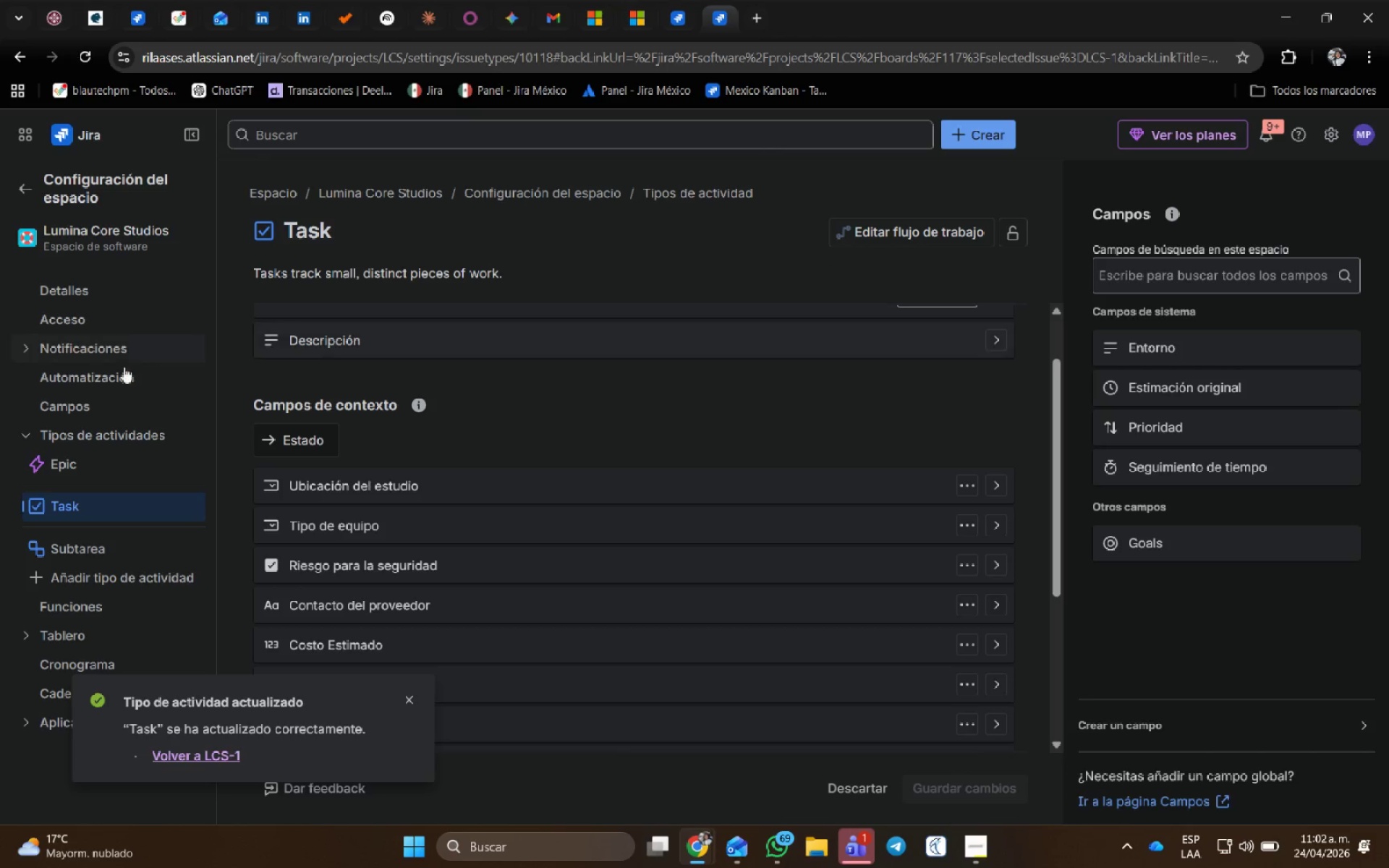 
left_click([20, 186])
 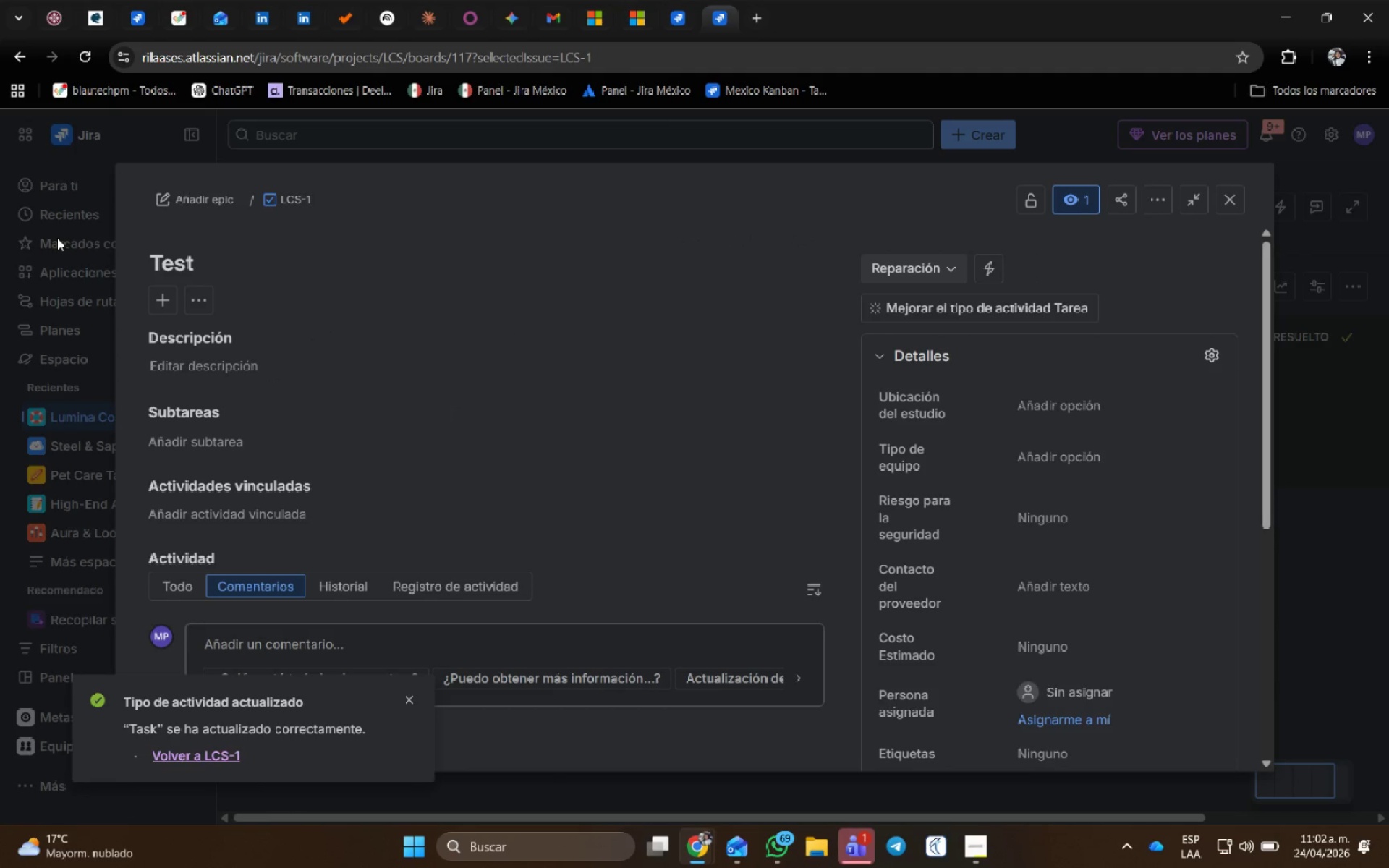 
wait(16.56)
 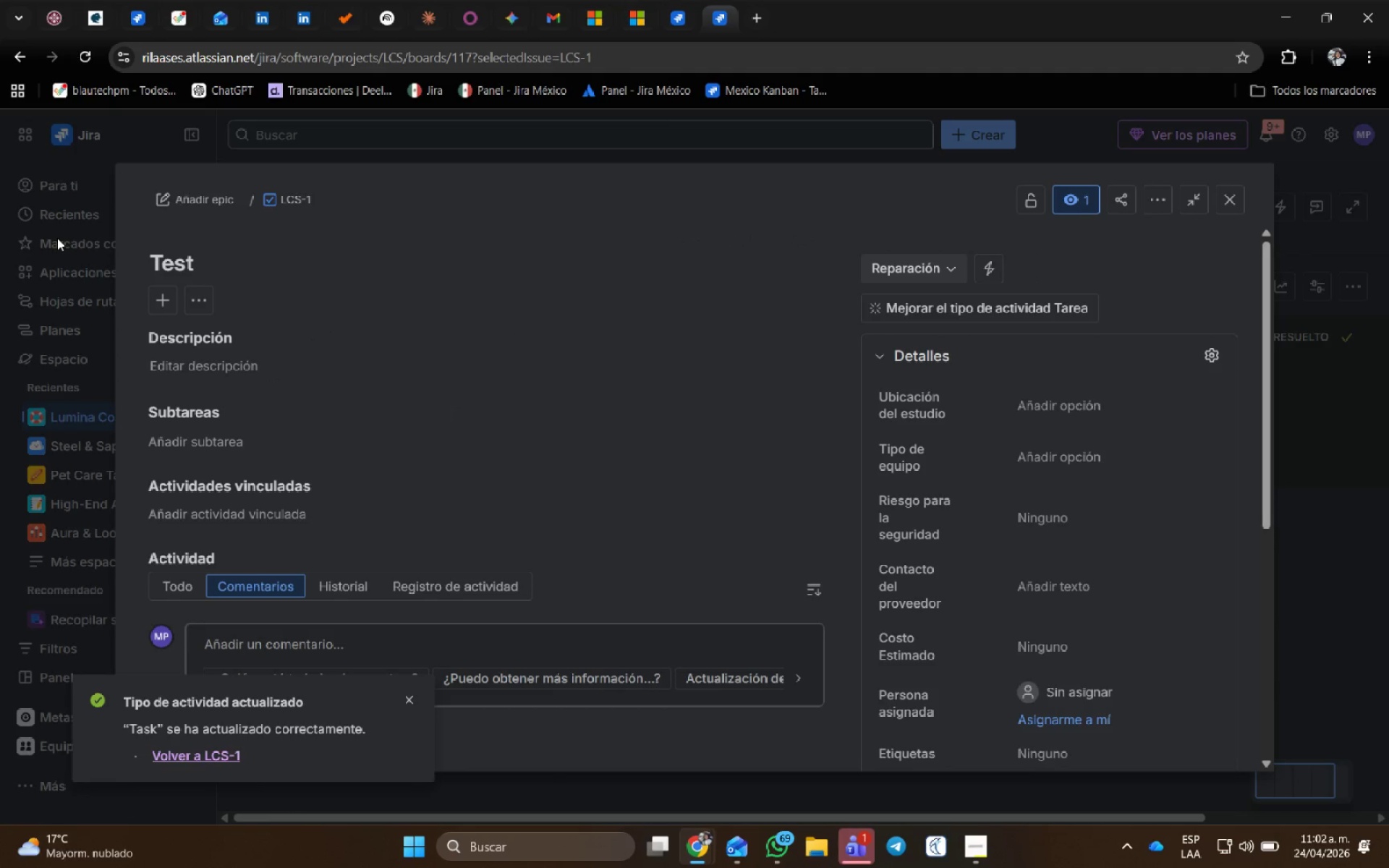 
left_click([218, 260])
 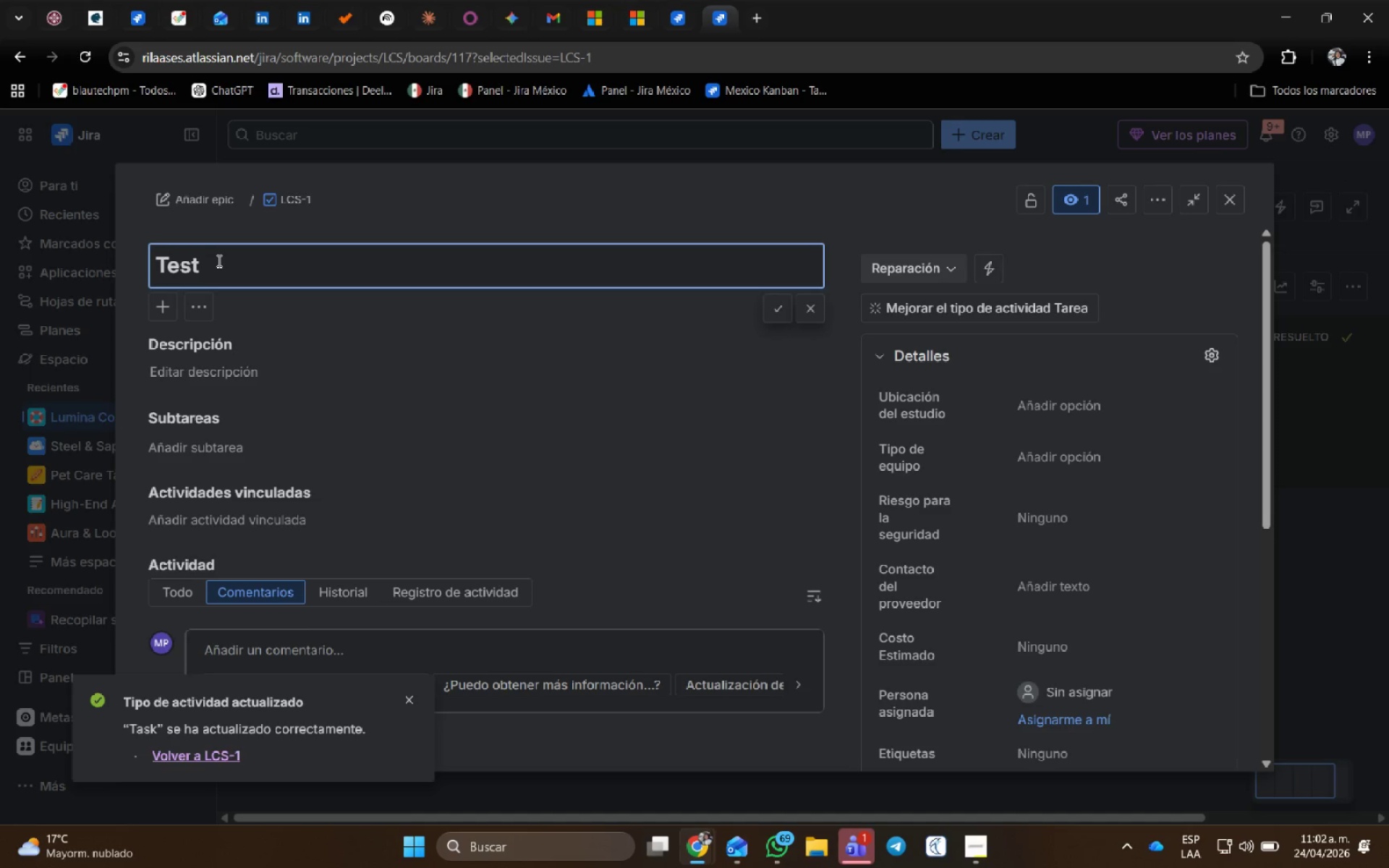 
key(Delete)
 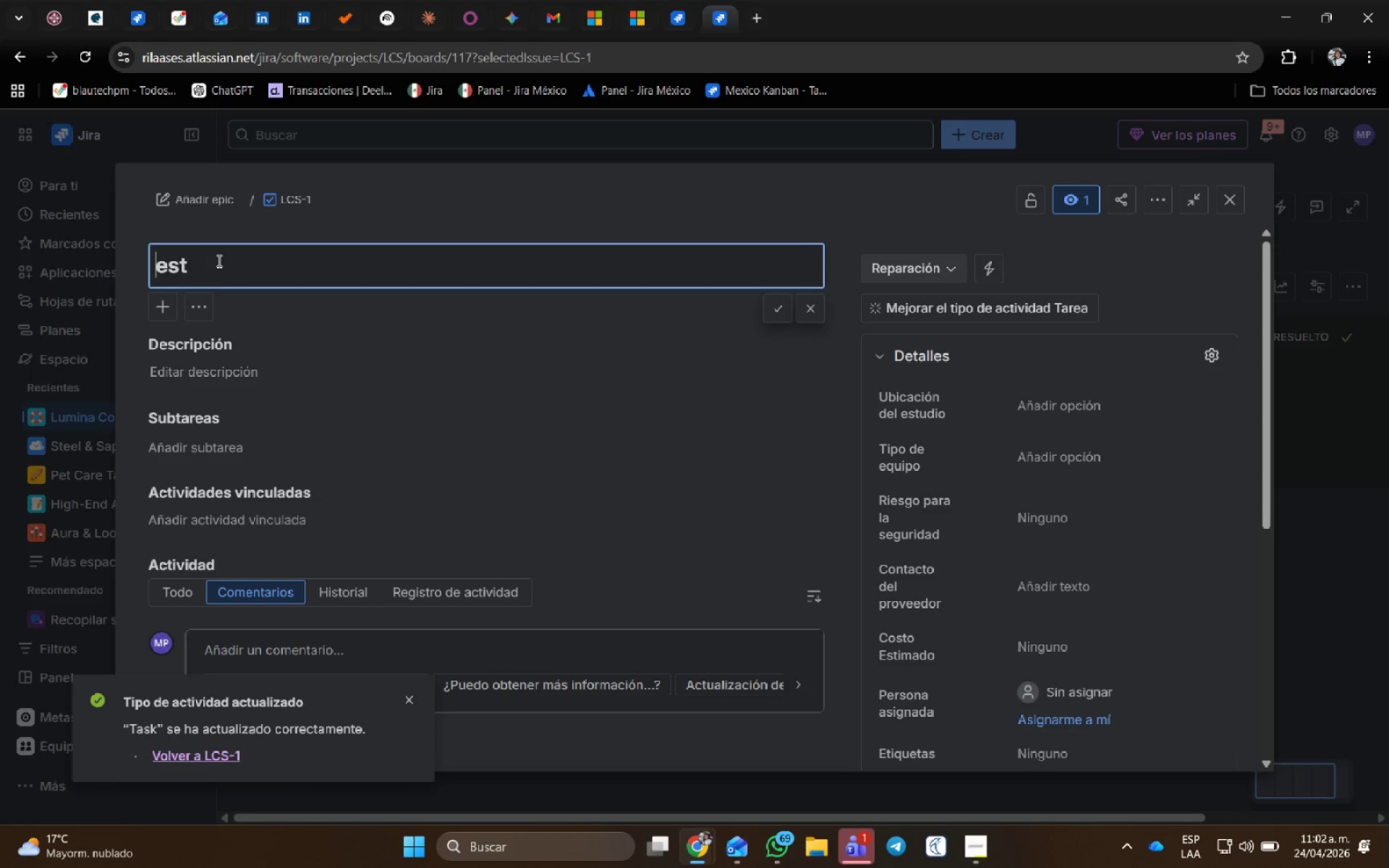 
key(Delete)
 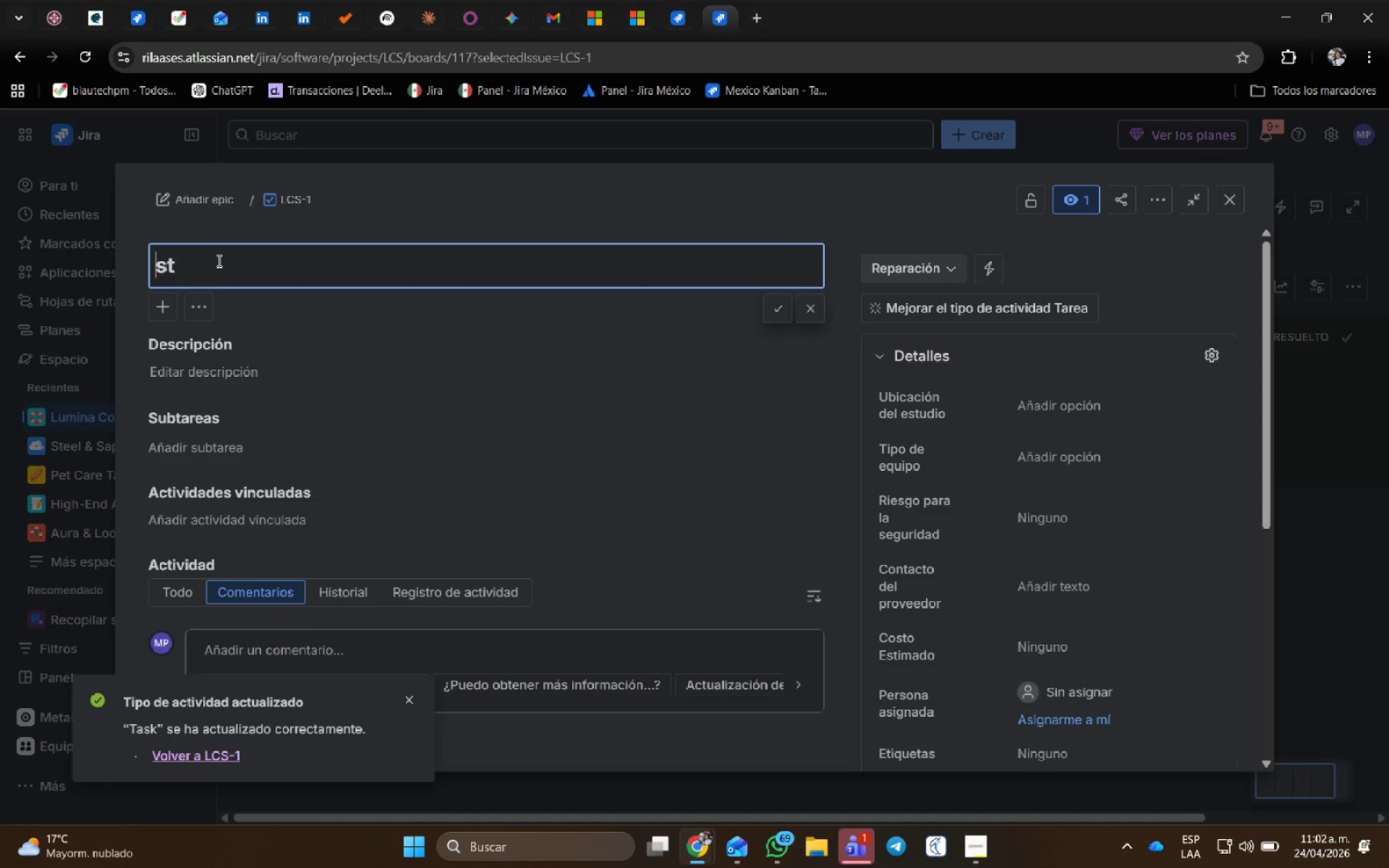 
key(Delete)
 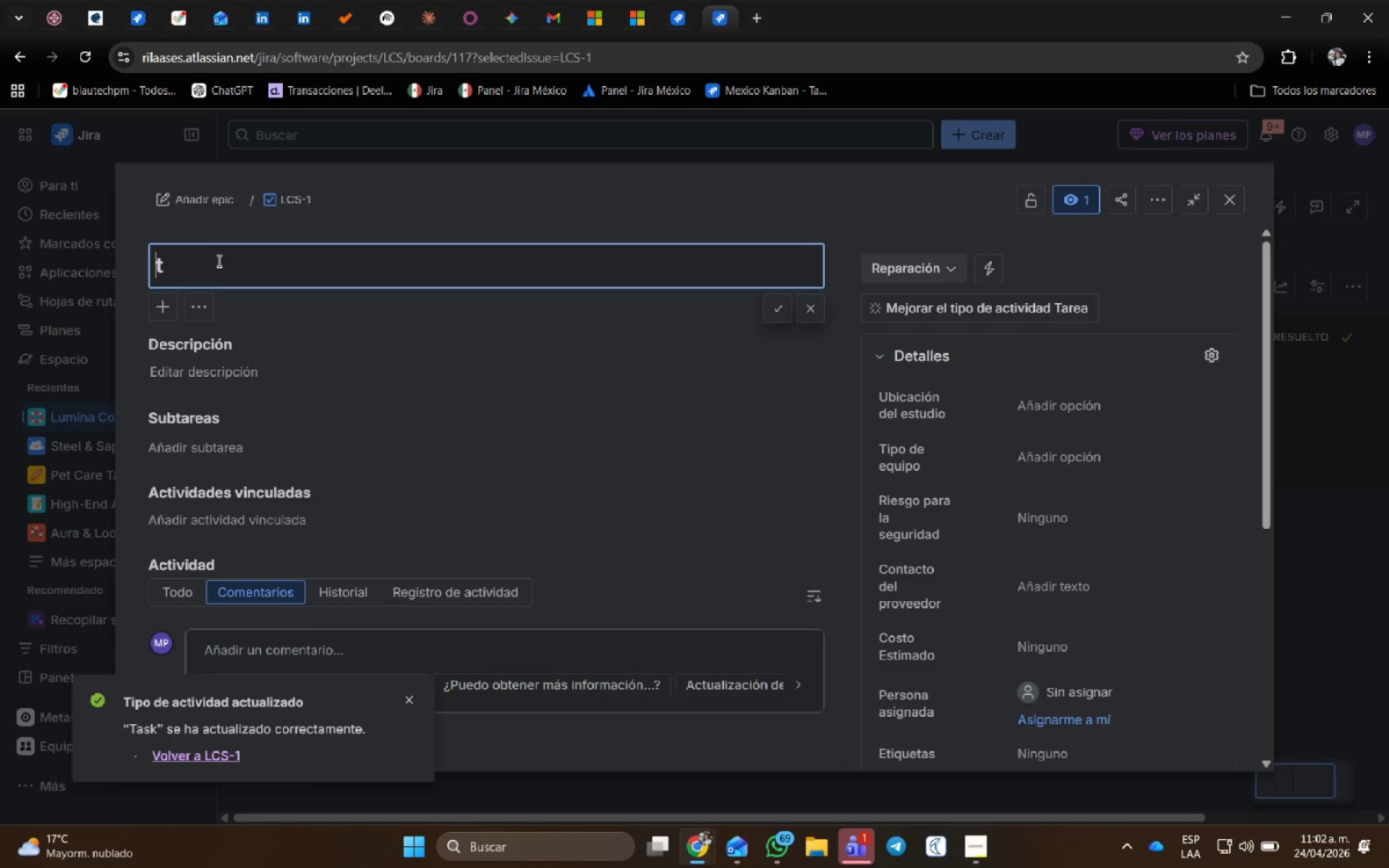 
key(Delete)
 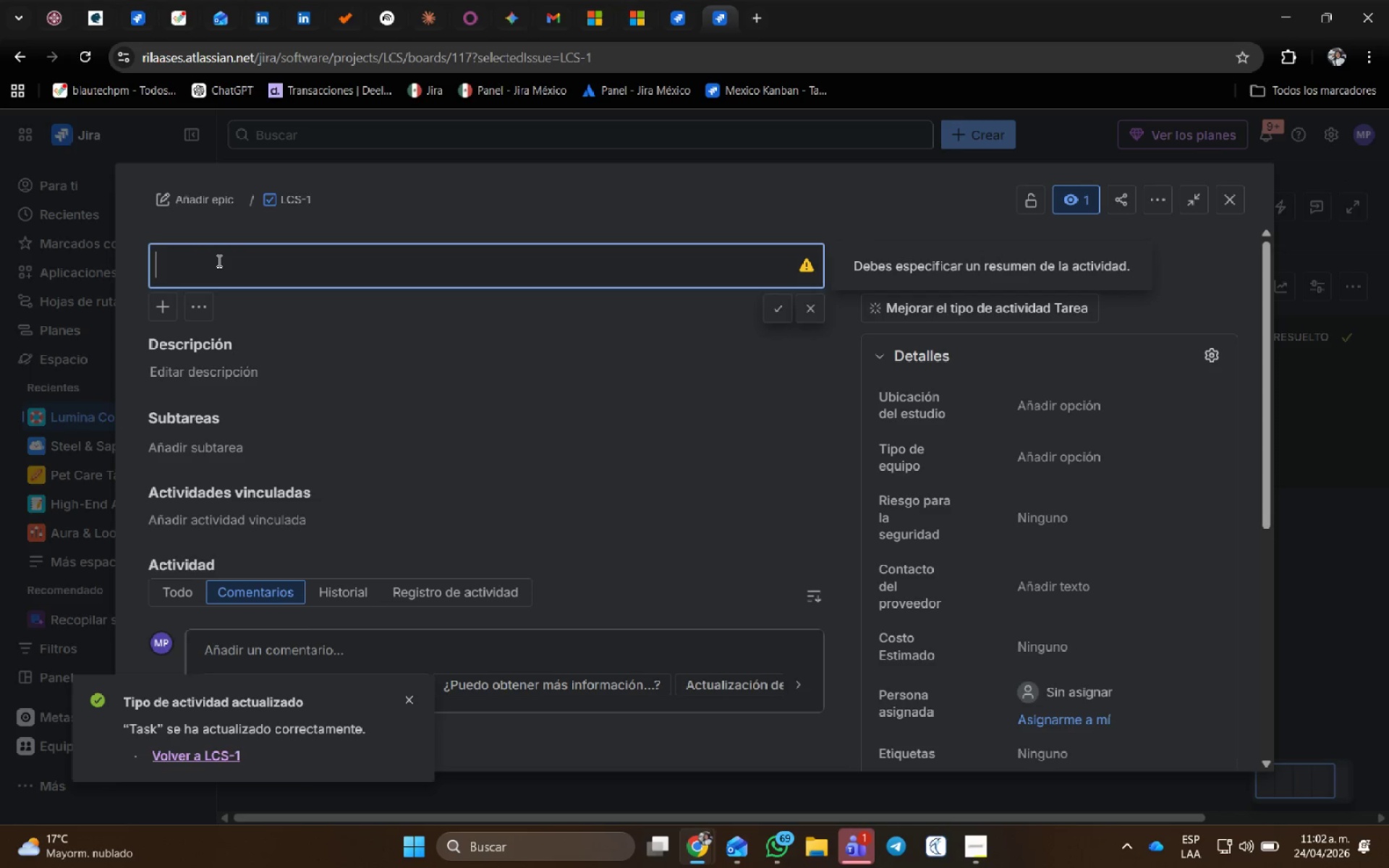 
key(Delete)
 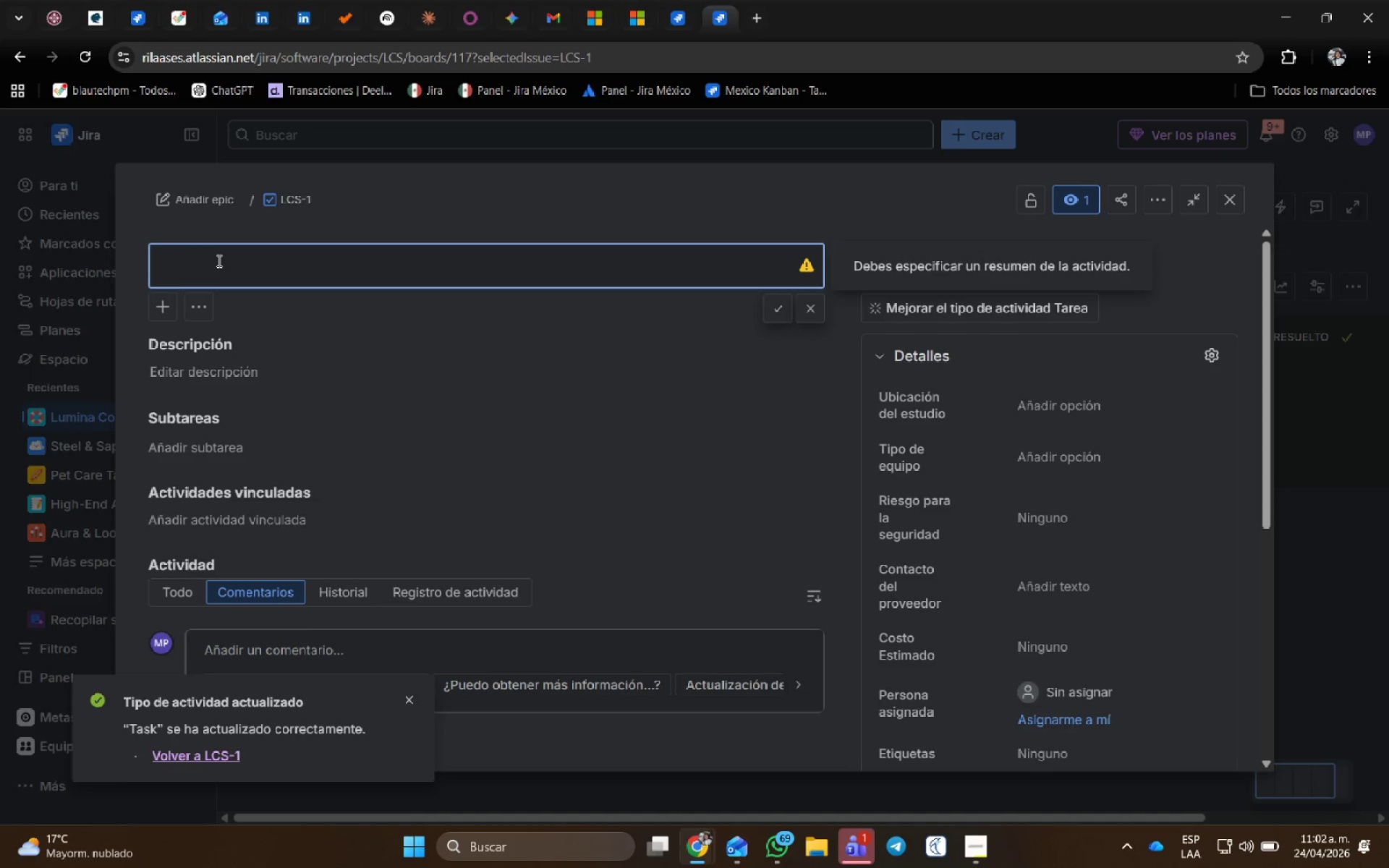 
key(Delete)
 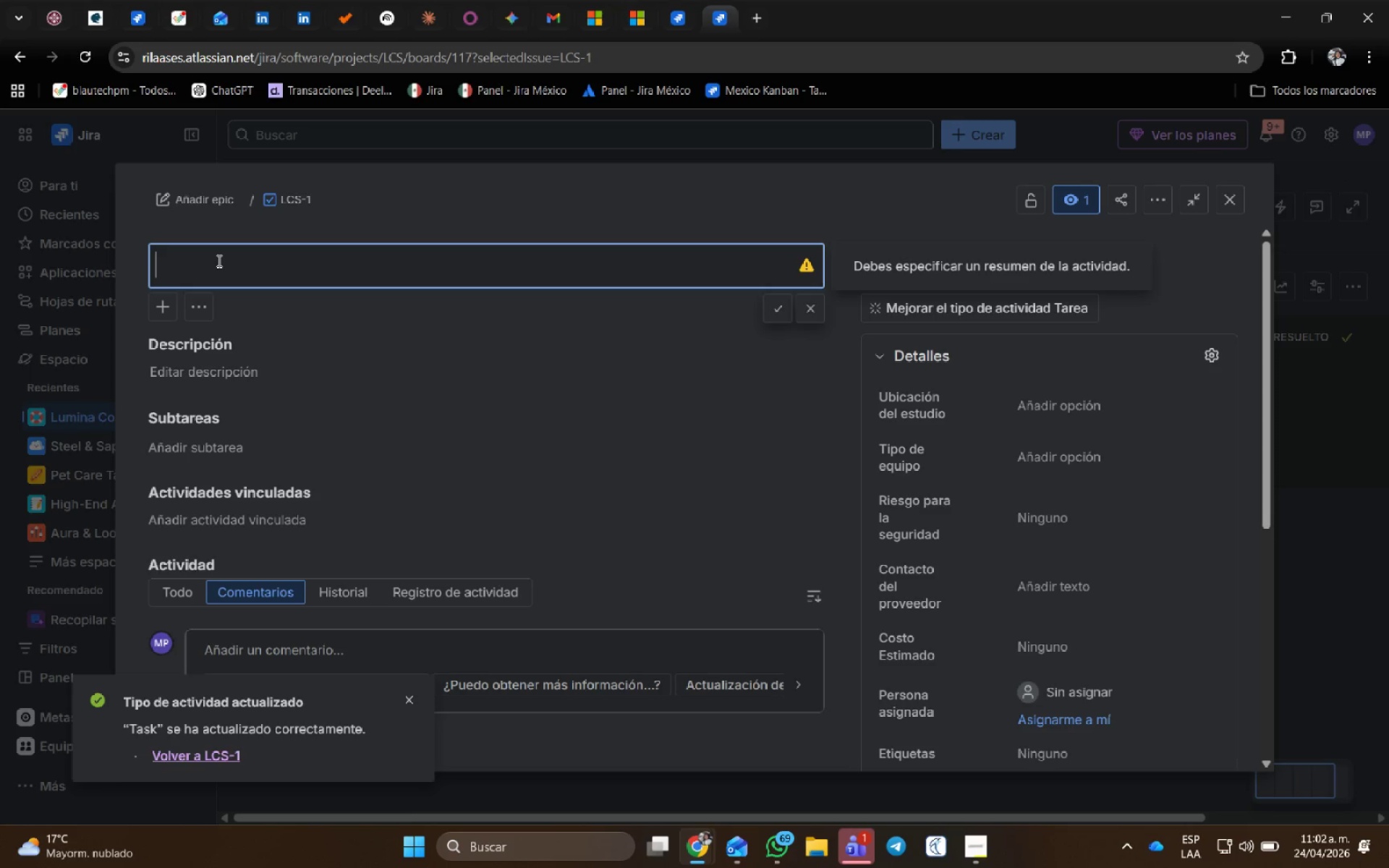 
wait(17.61)
 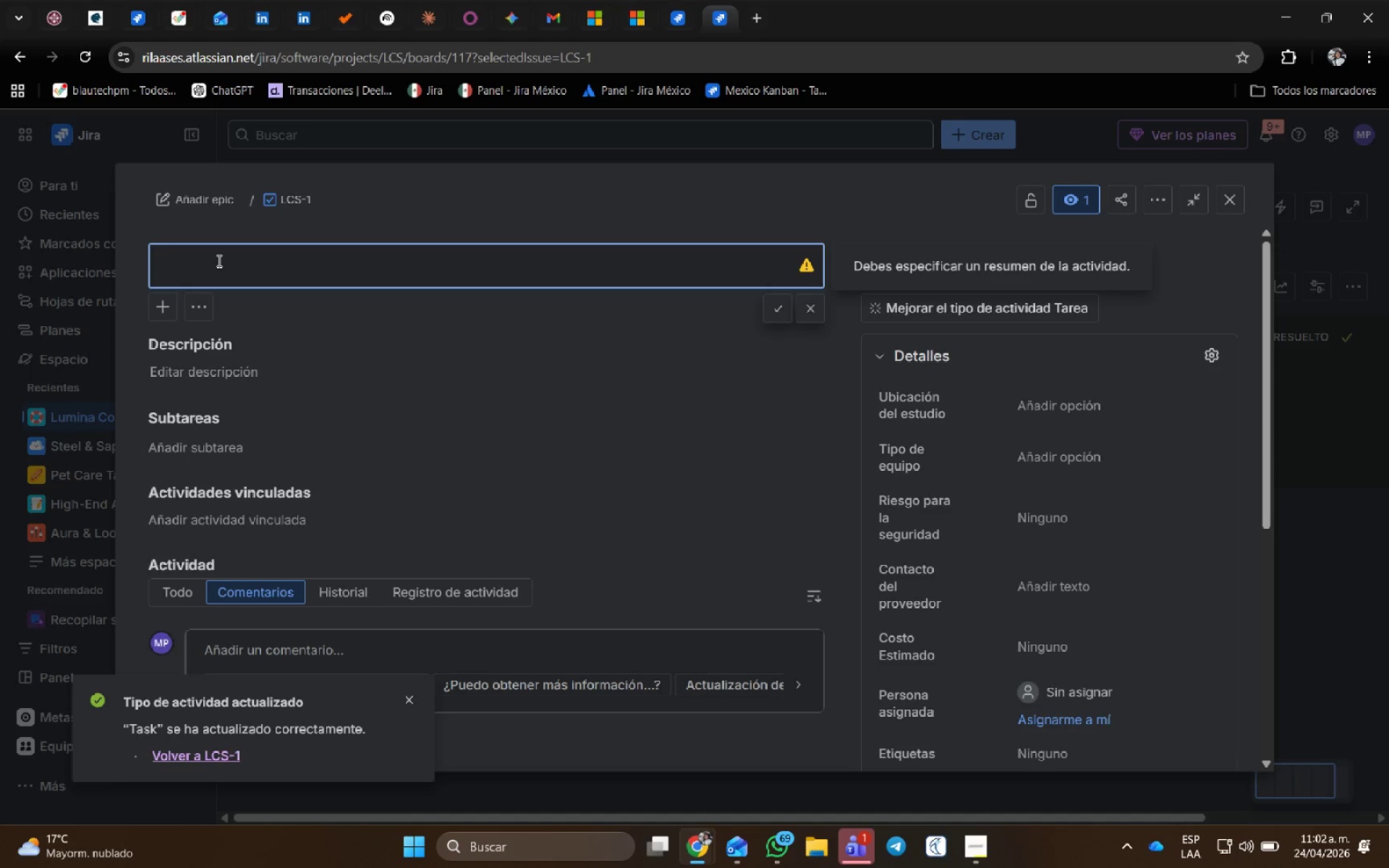 
type(Incidente)
 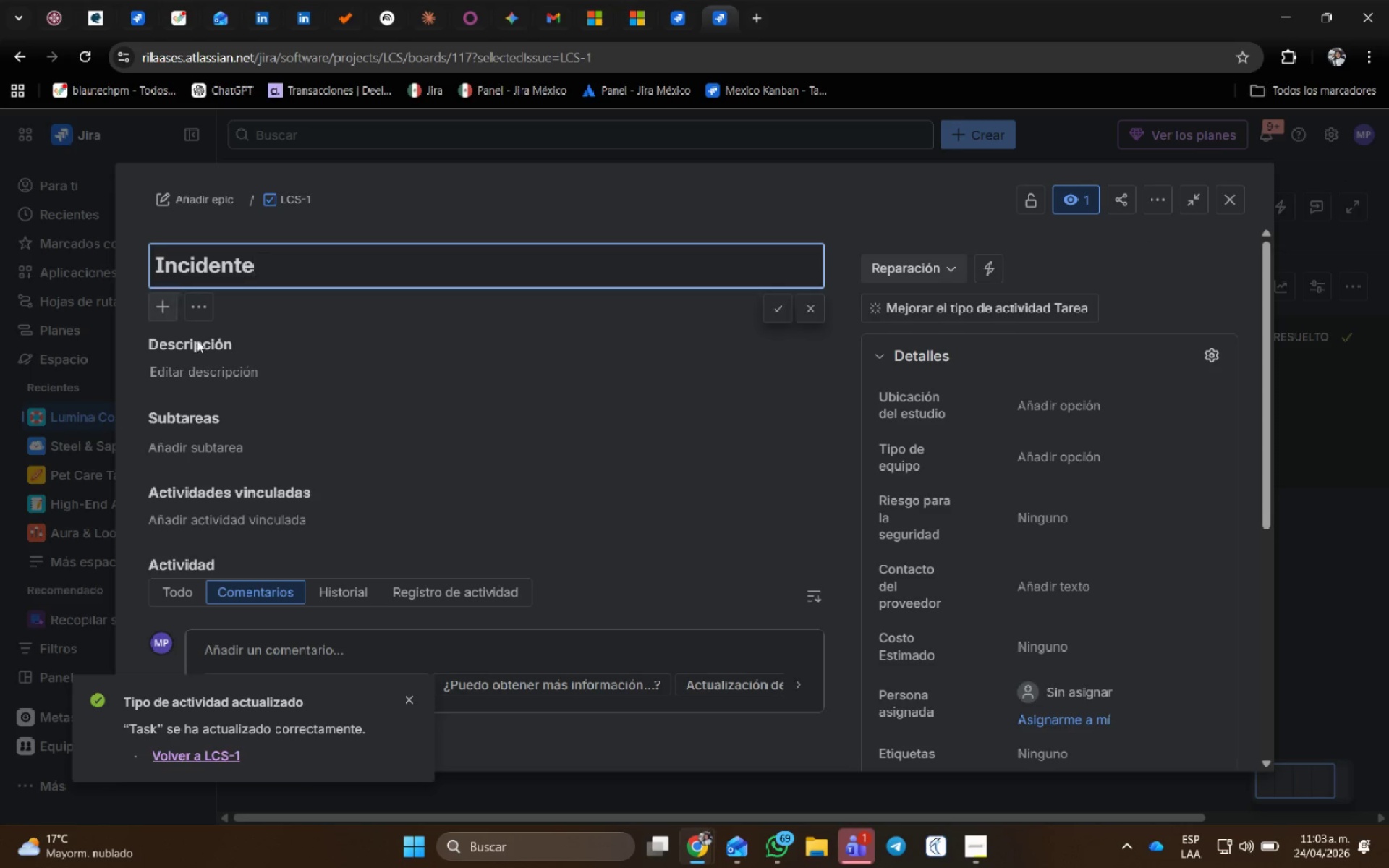 
left_click([223, 381])
 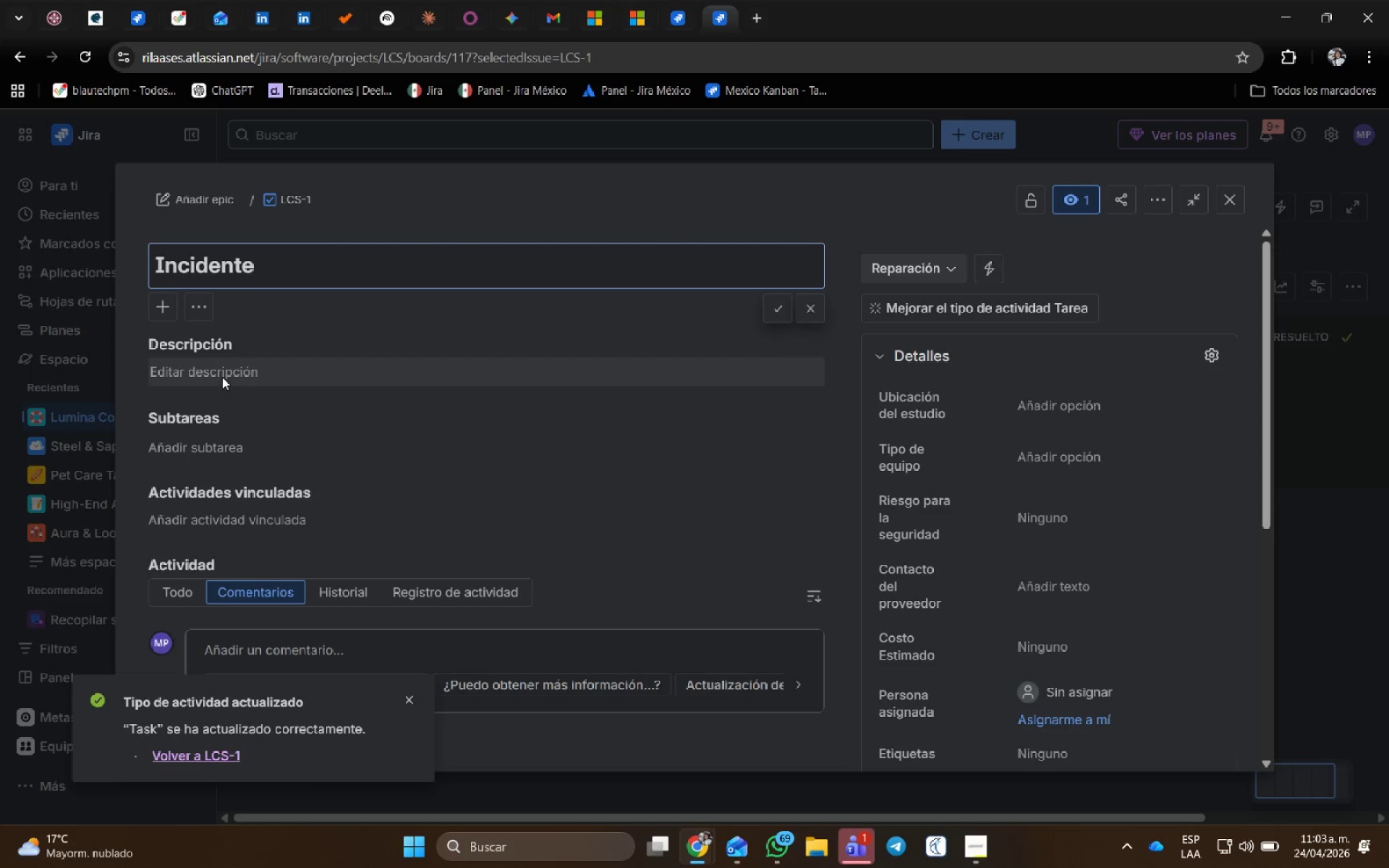 
mouse_move([200, 385])
 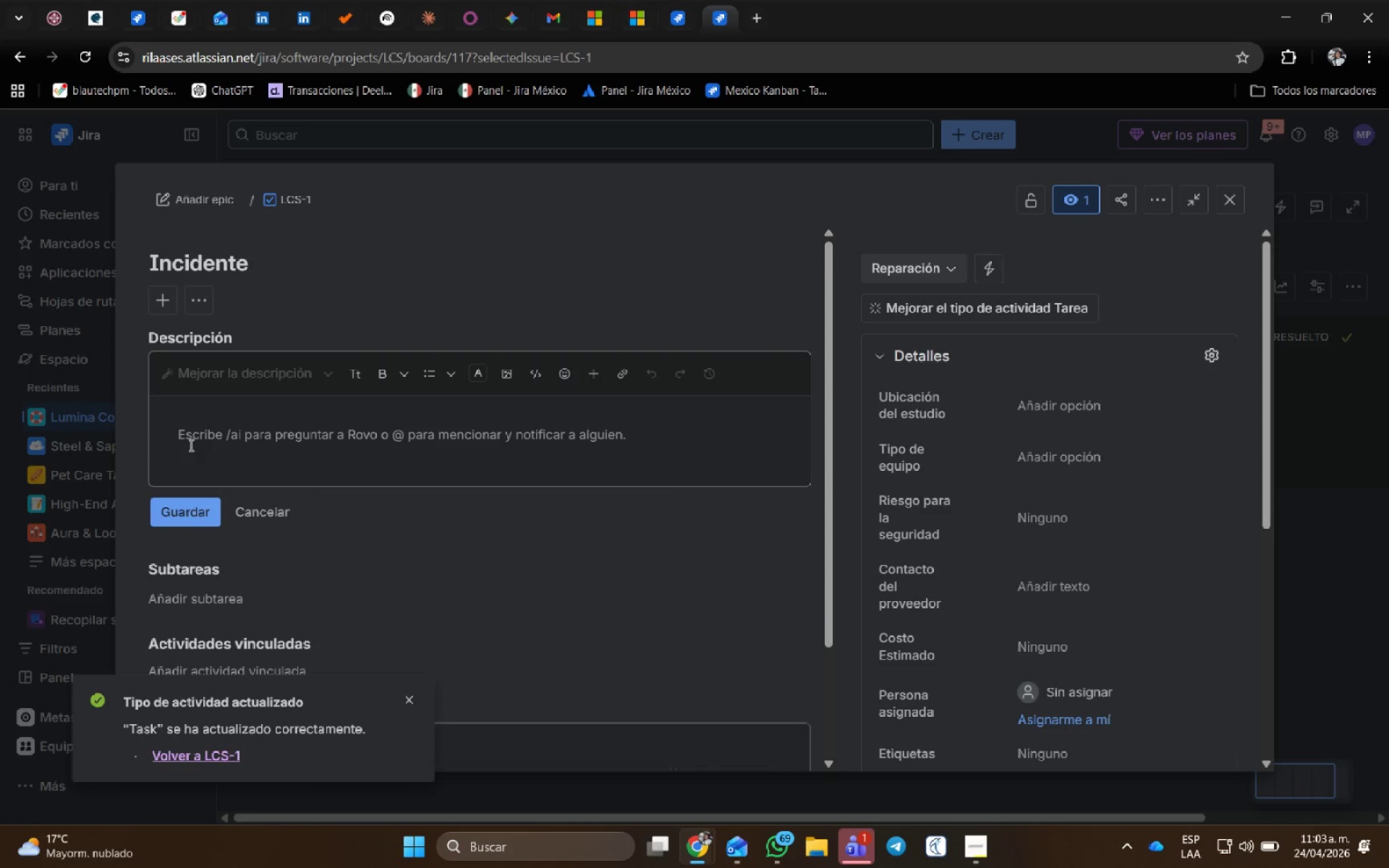 
left_click([190, 445])
 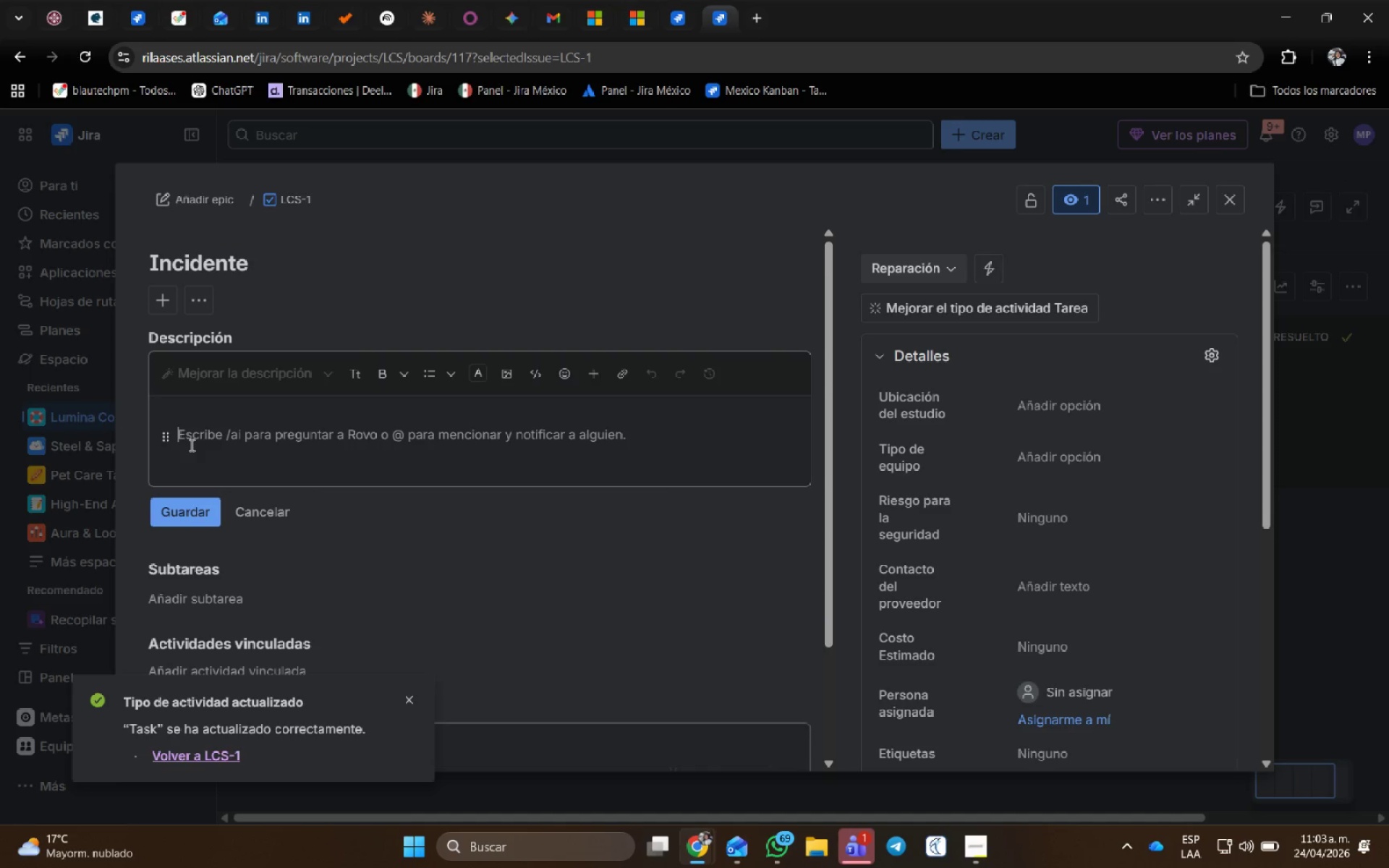 
type(Fuga de agua en techo de sal;on principal.)
 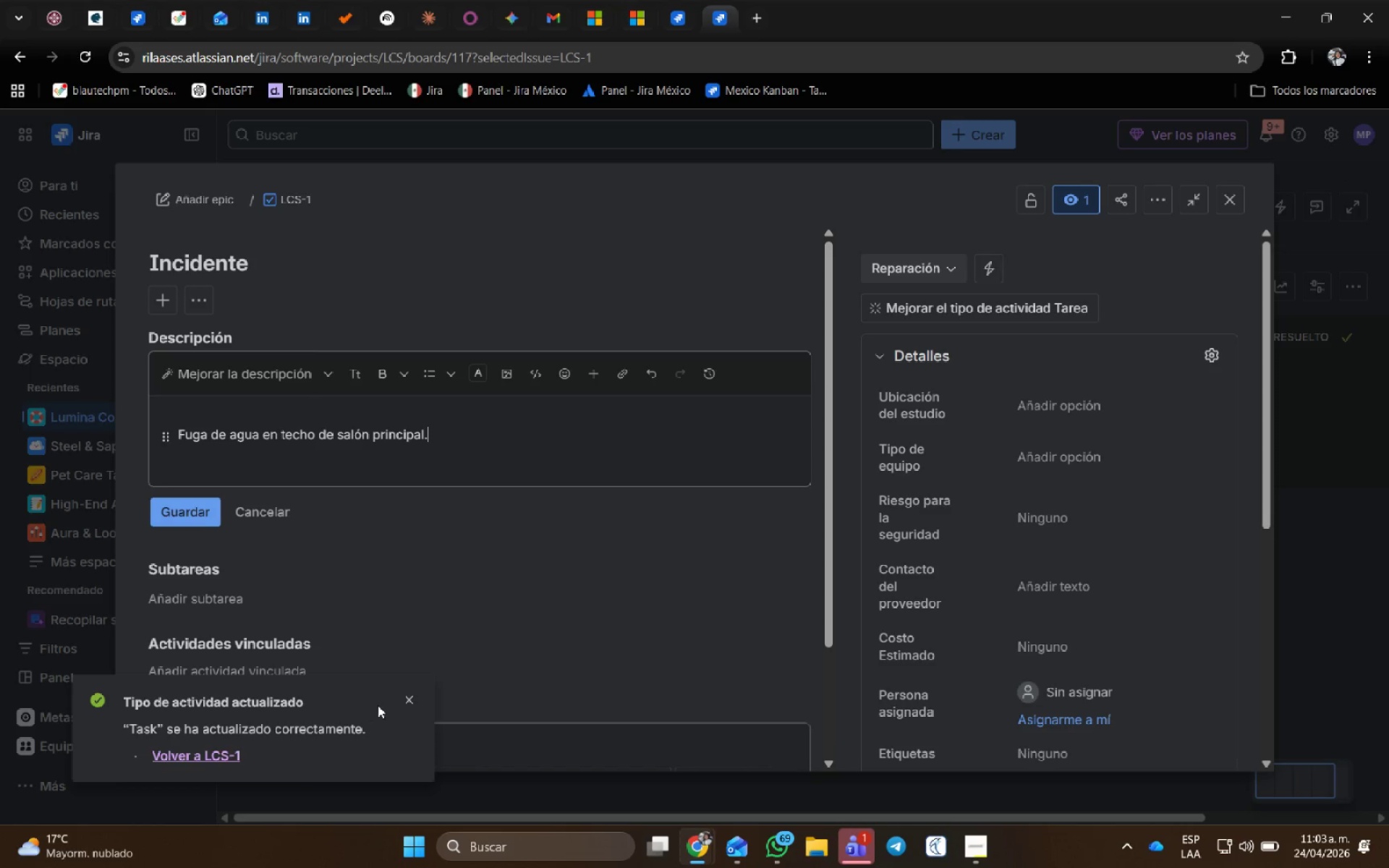 
left_click([410, 696])
 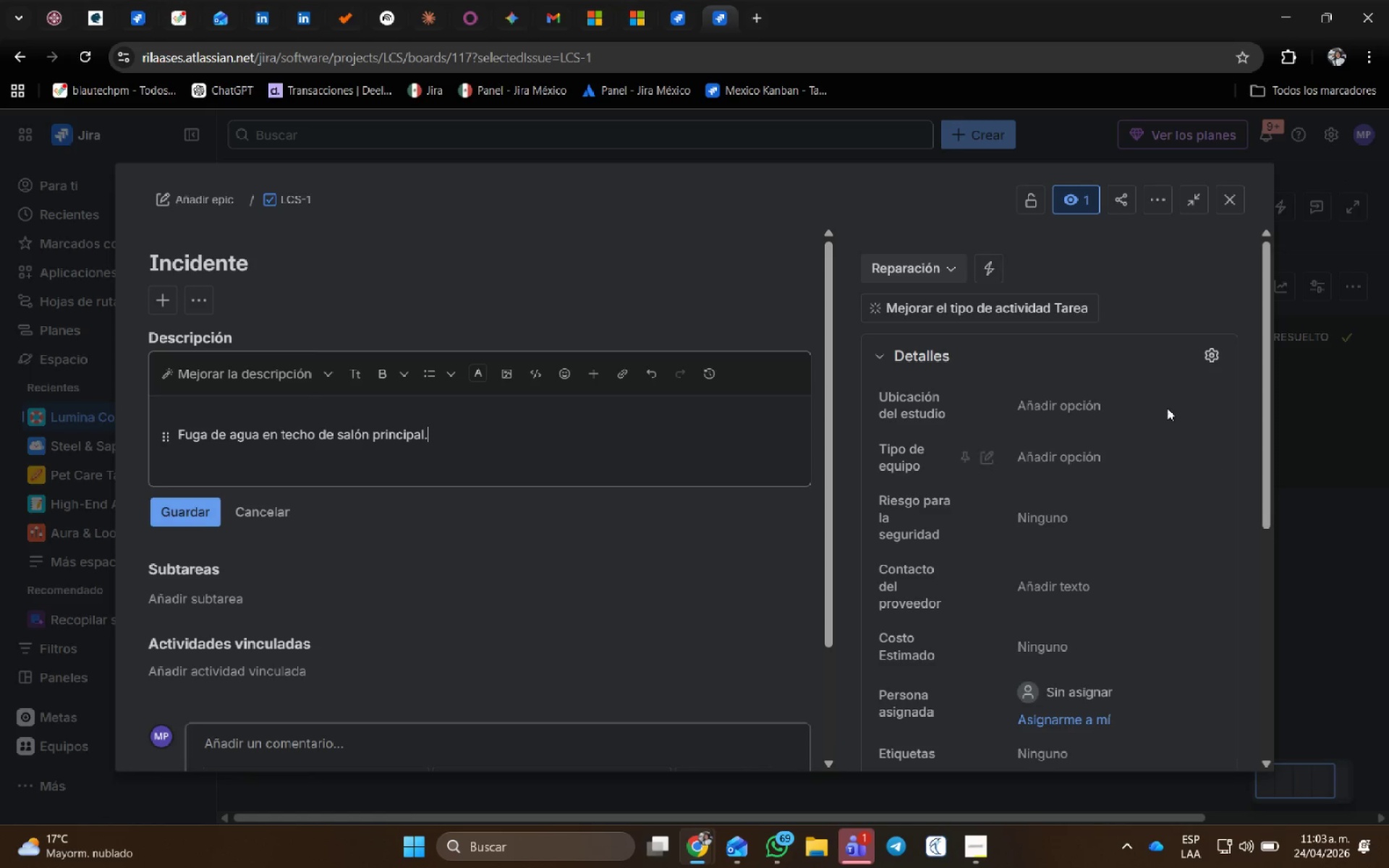 
scroll: coordinate [1174, 389], scroll_direction: down, amount: 1.0
 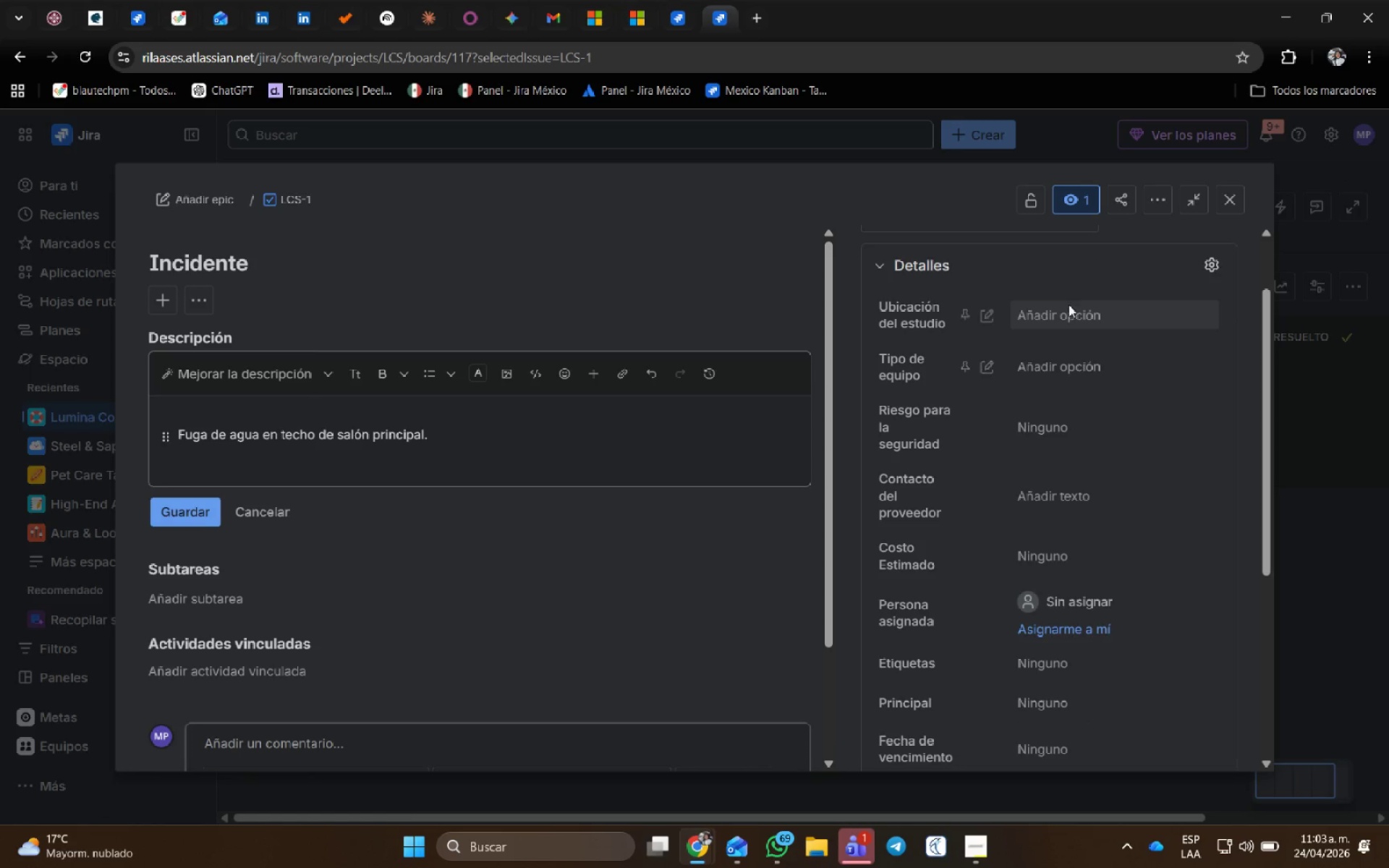 
scroll: coordinate [1098, 365], scroll_direction: up, amount: 2.0
 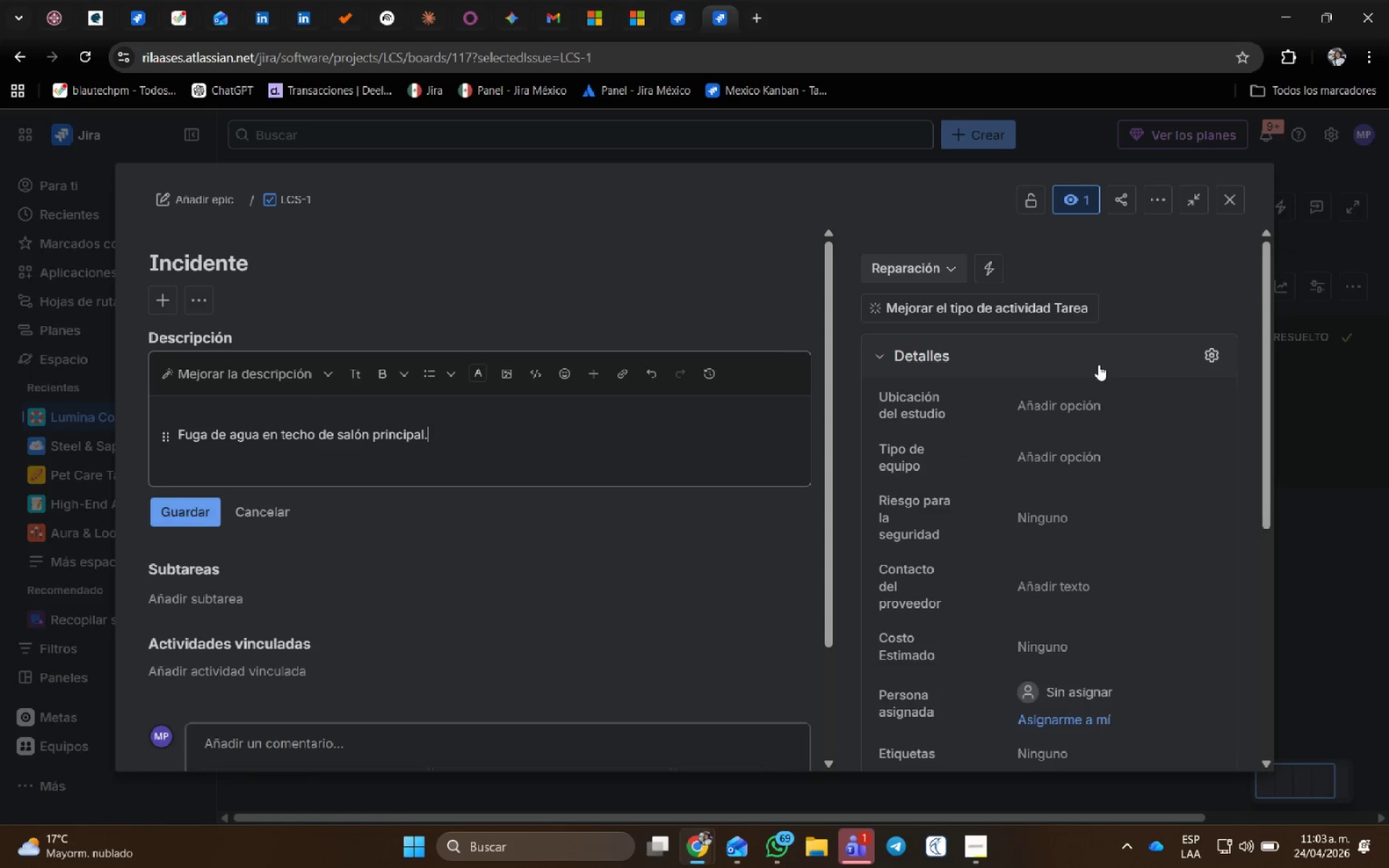 
left_click([1103, 400])
 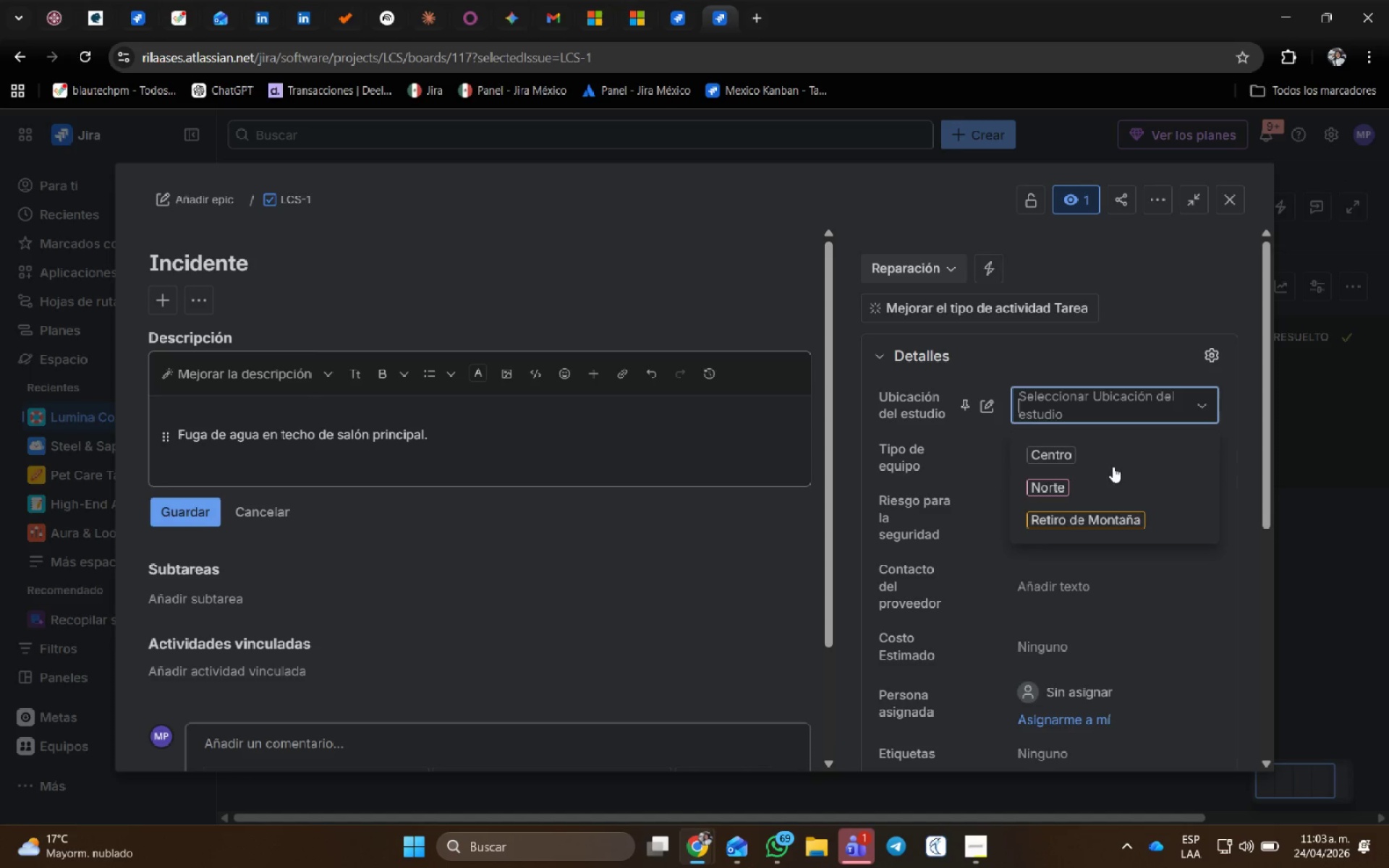 
left_click([1048, 460])
 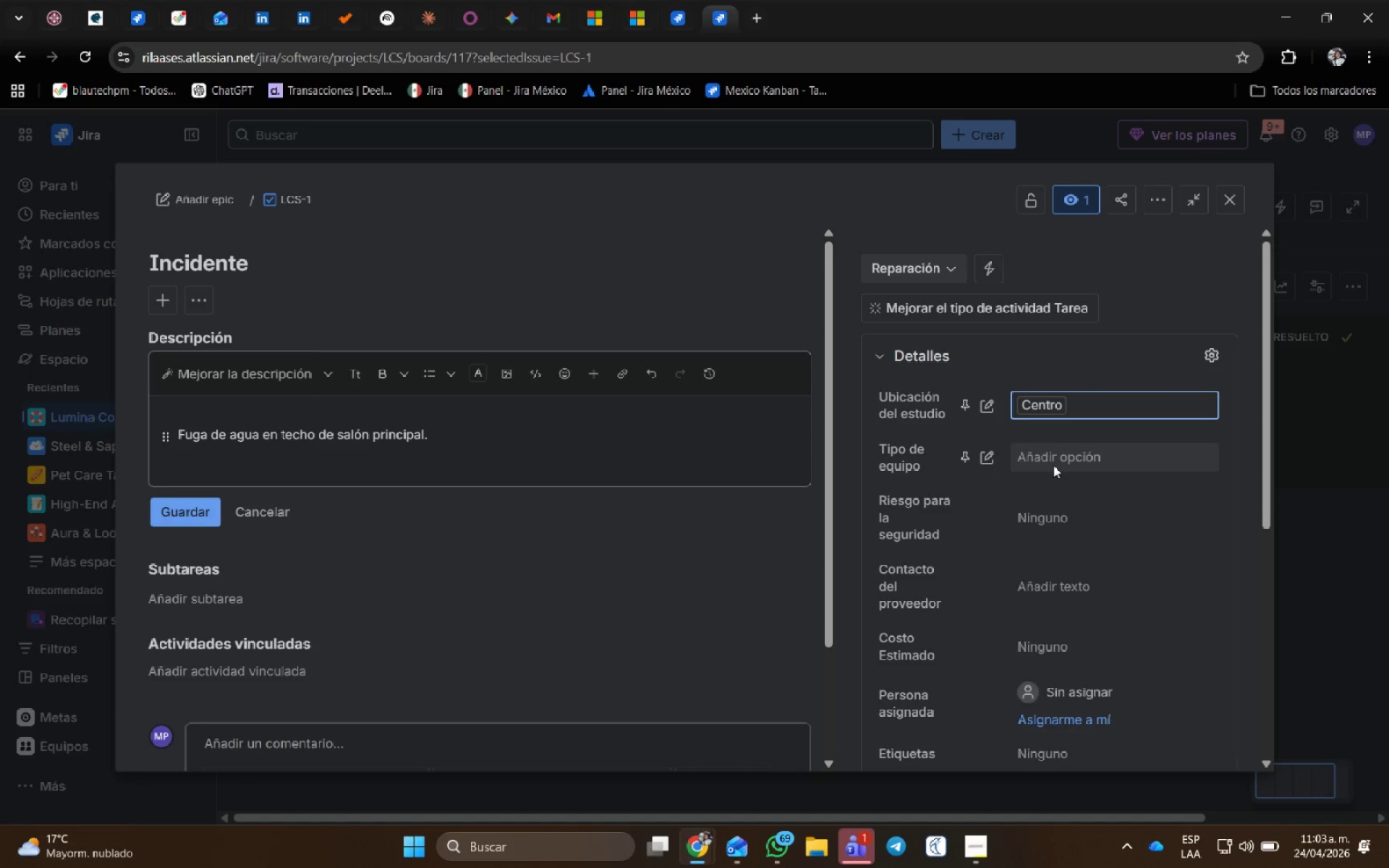 
left_click([1053, 461])
 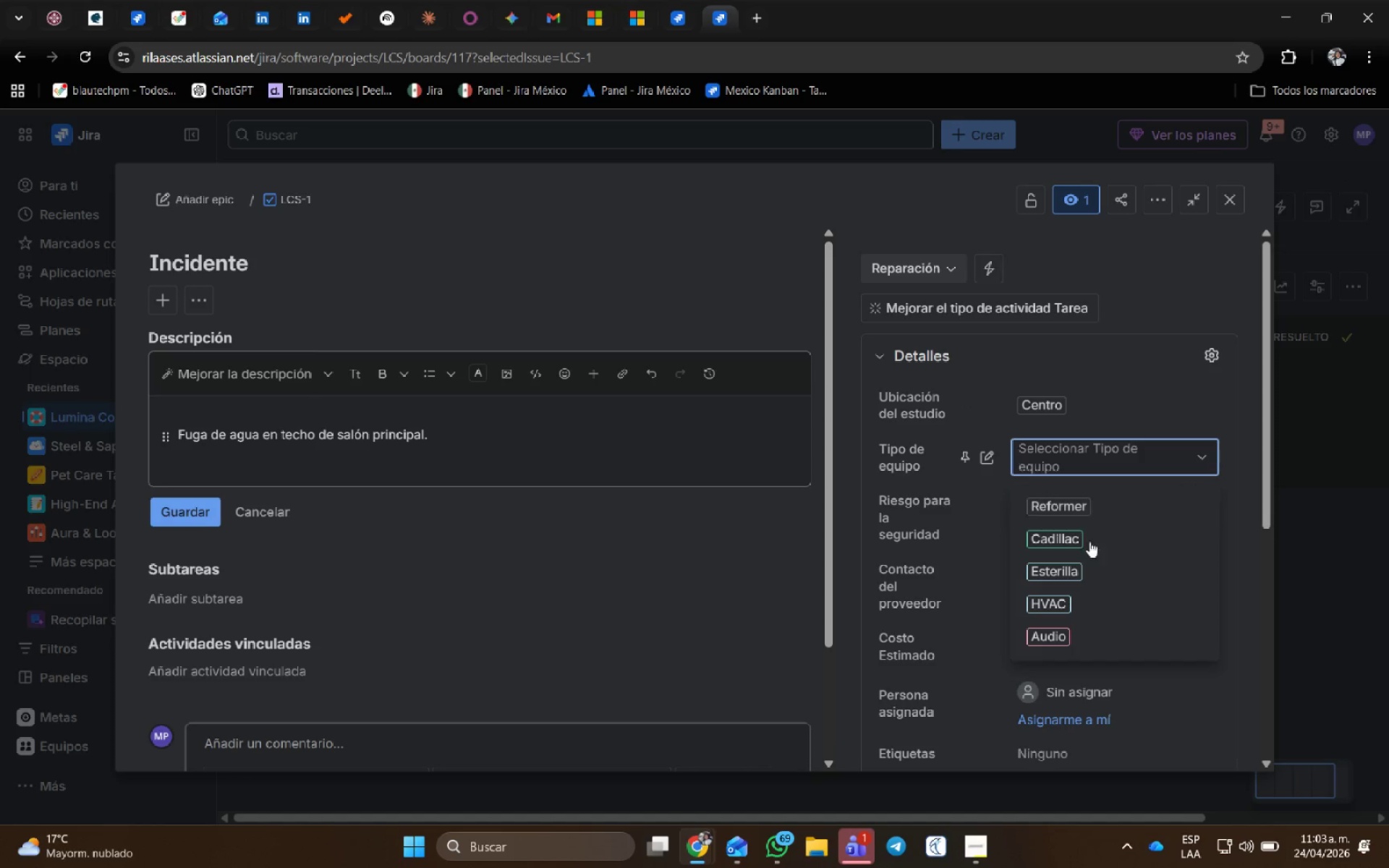 
left_click([1068, 592])
 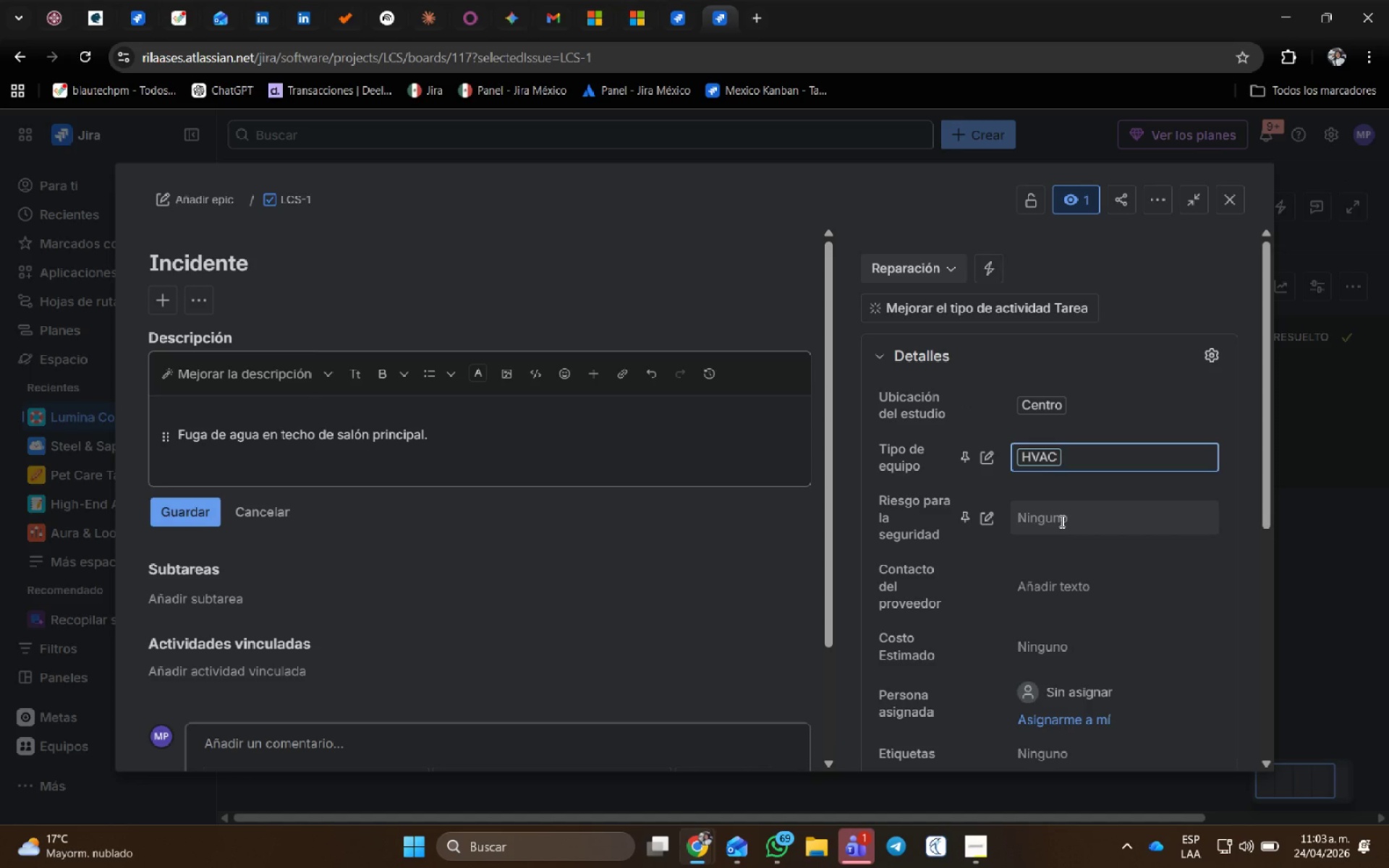 
wait(7.61)
 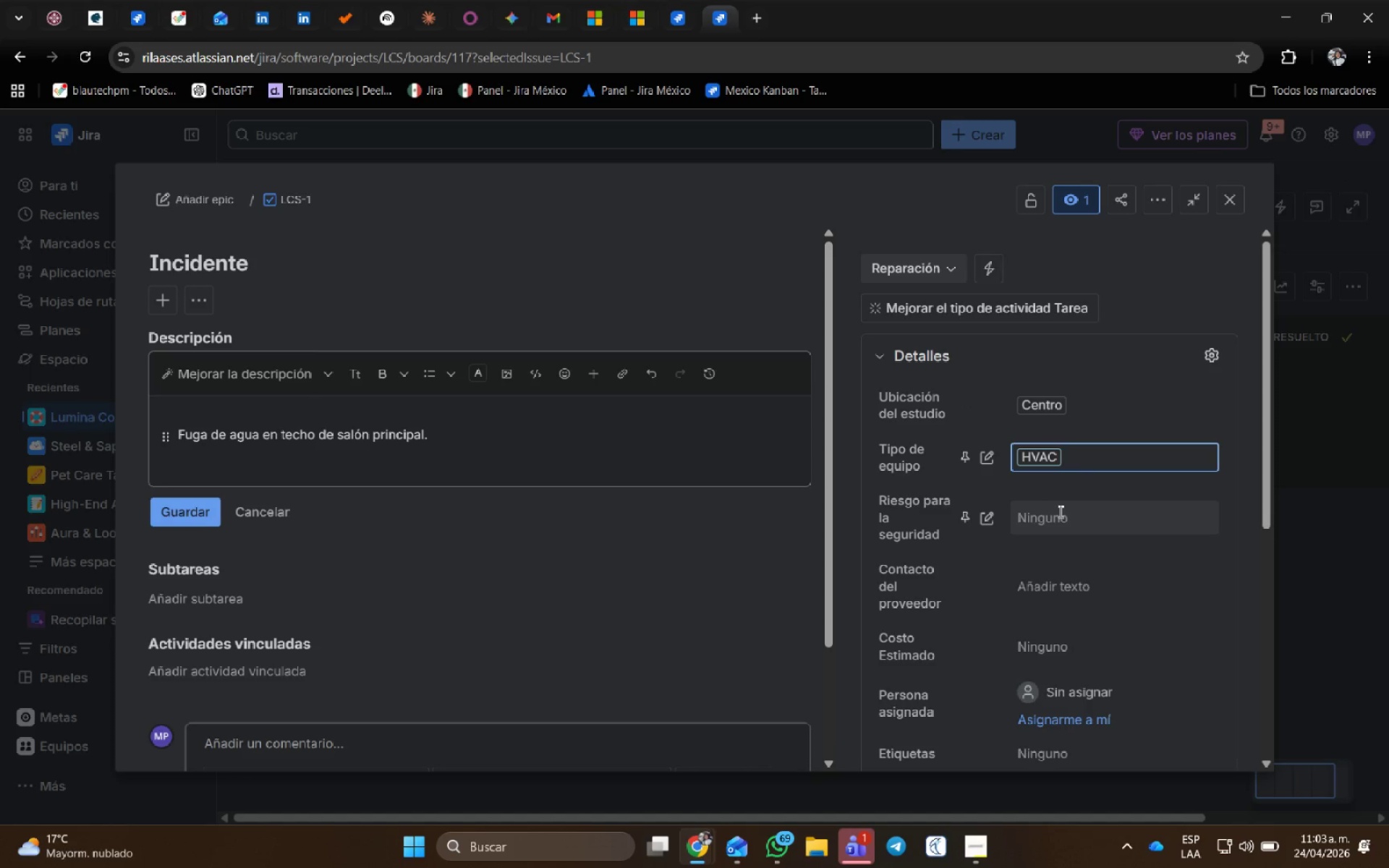 
left_click([948, 269])
 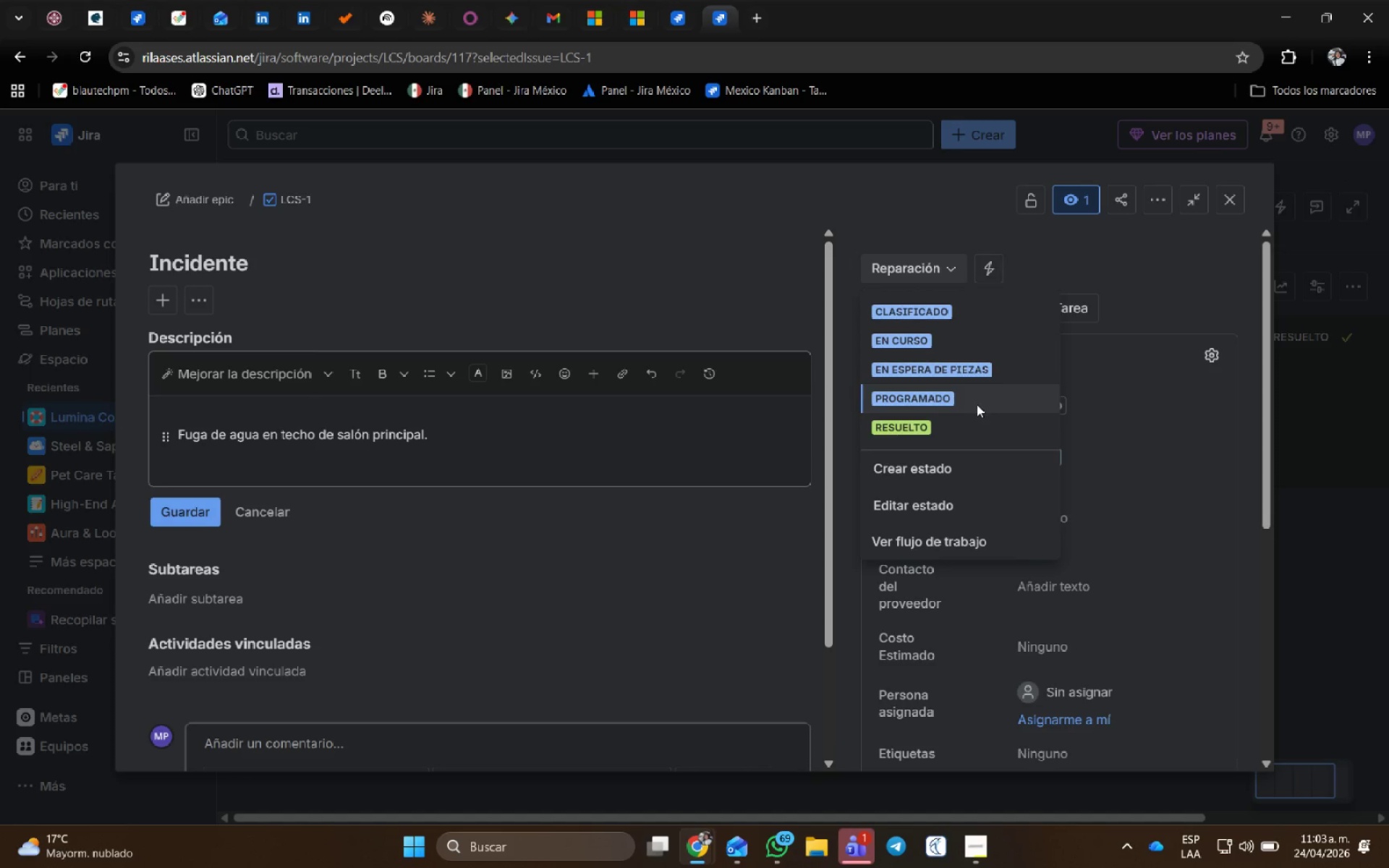 
left_click([1144, 254])
 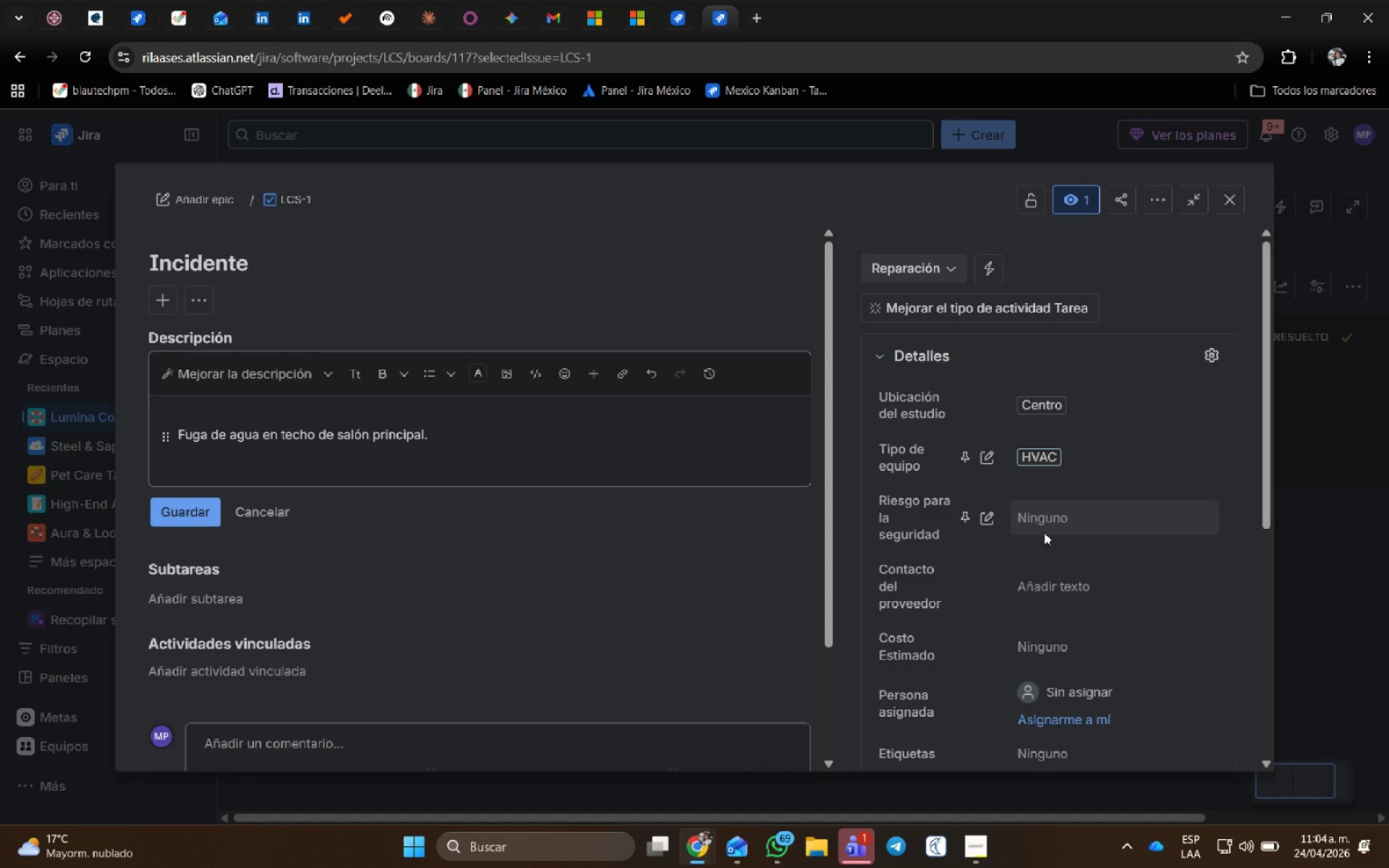 
wait(34.14)
 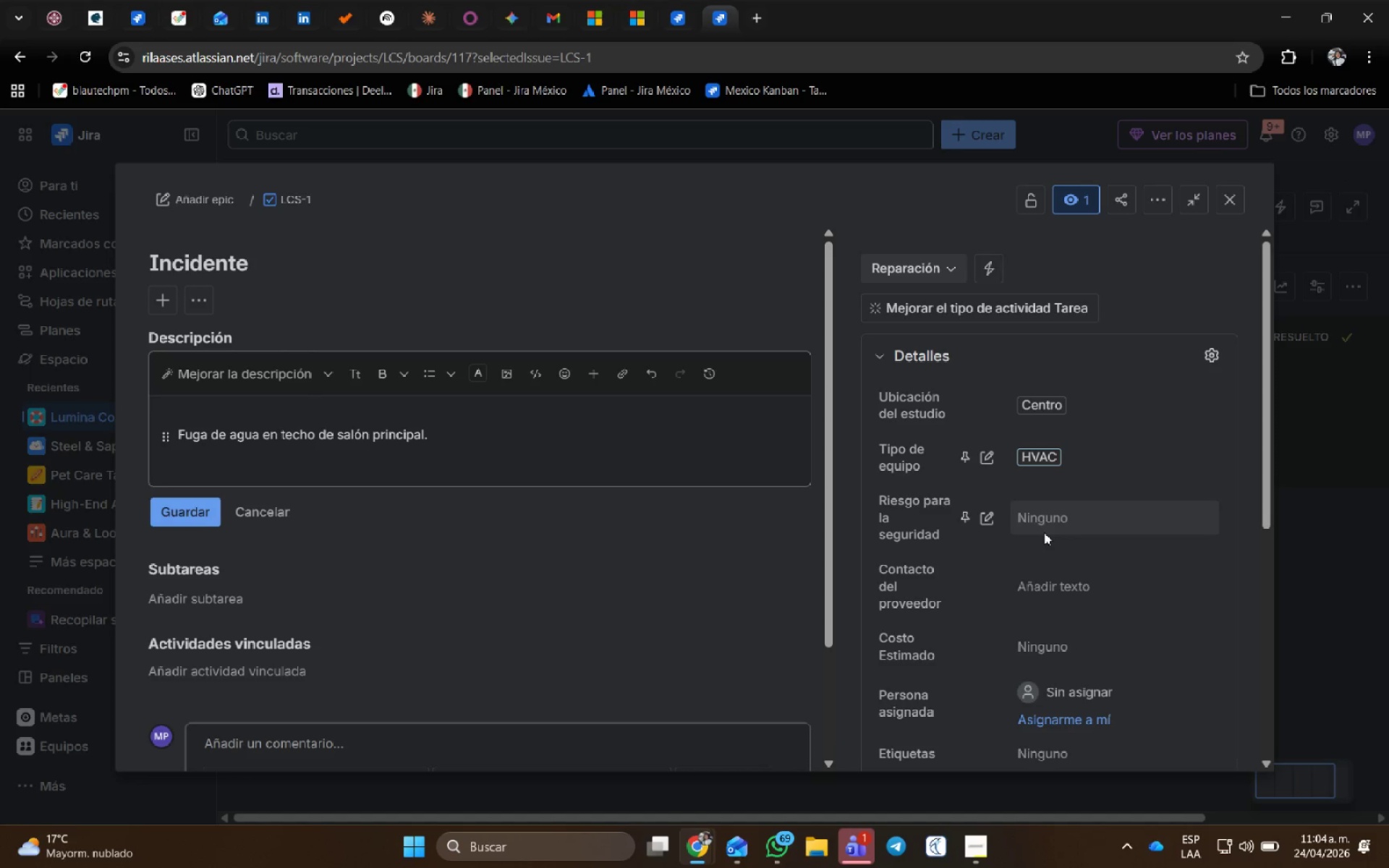 
left_click([1073, 647])
 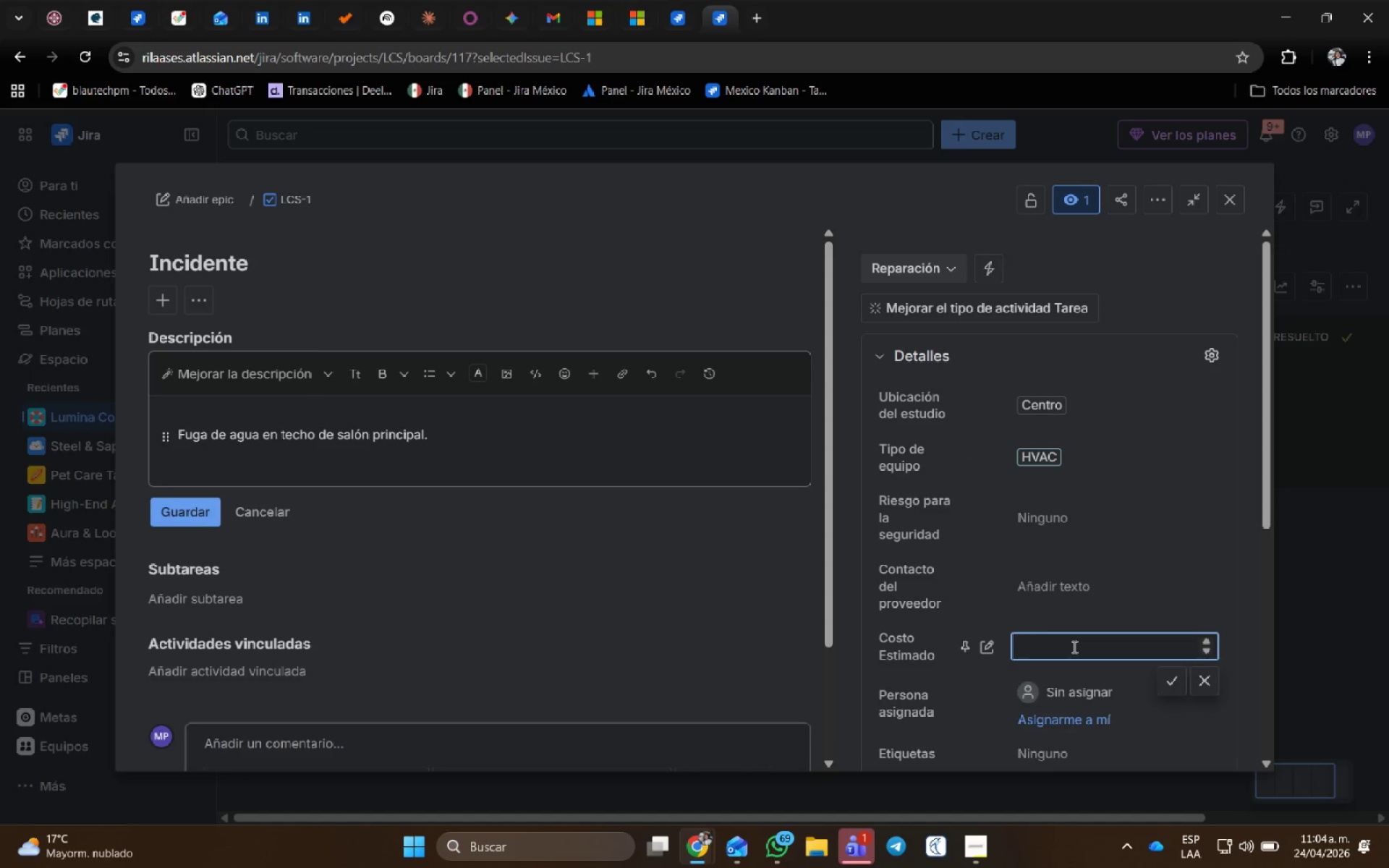 
key(Numpad2)
 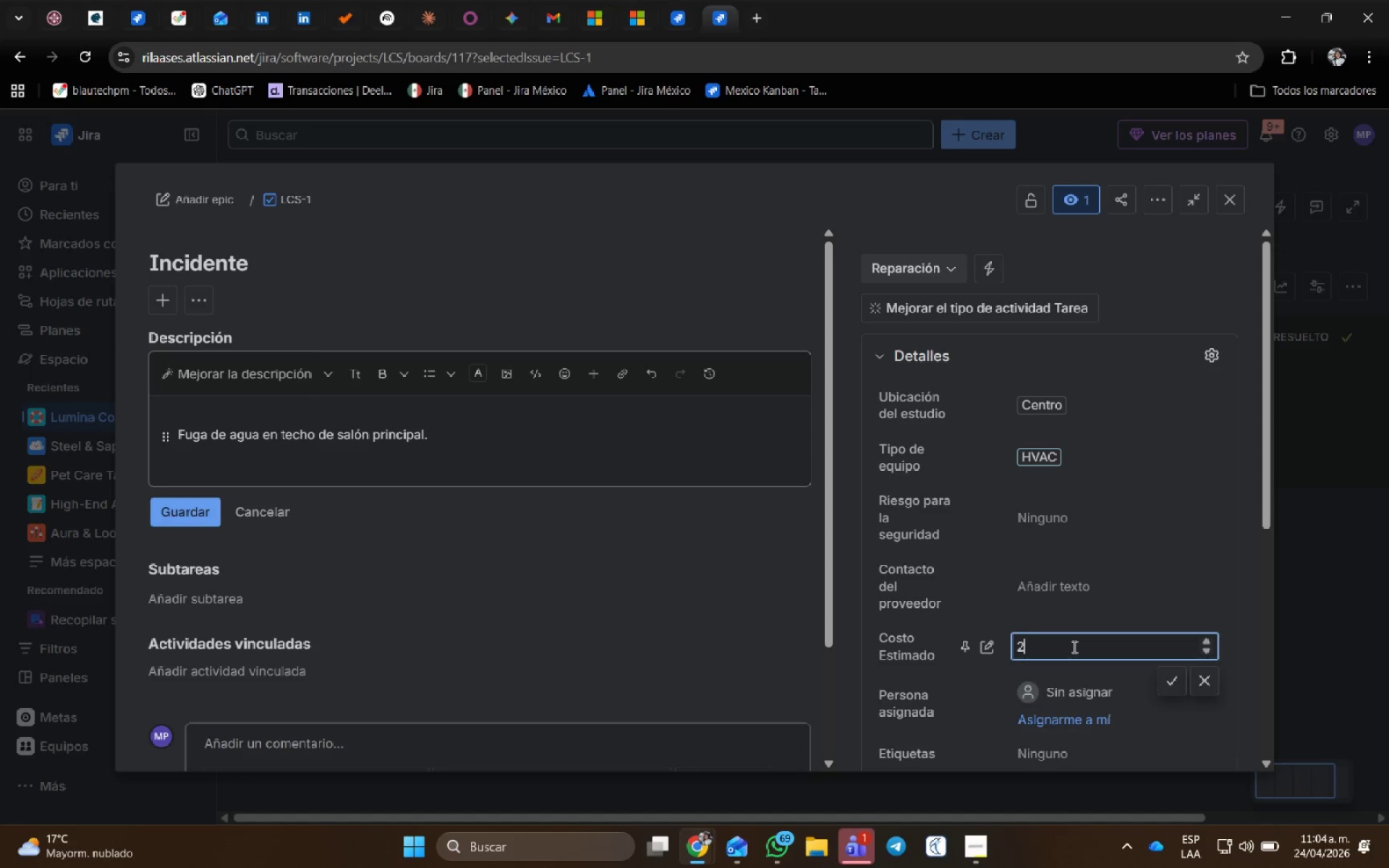 
key(Numpad0)
 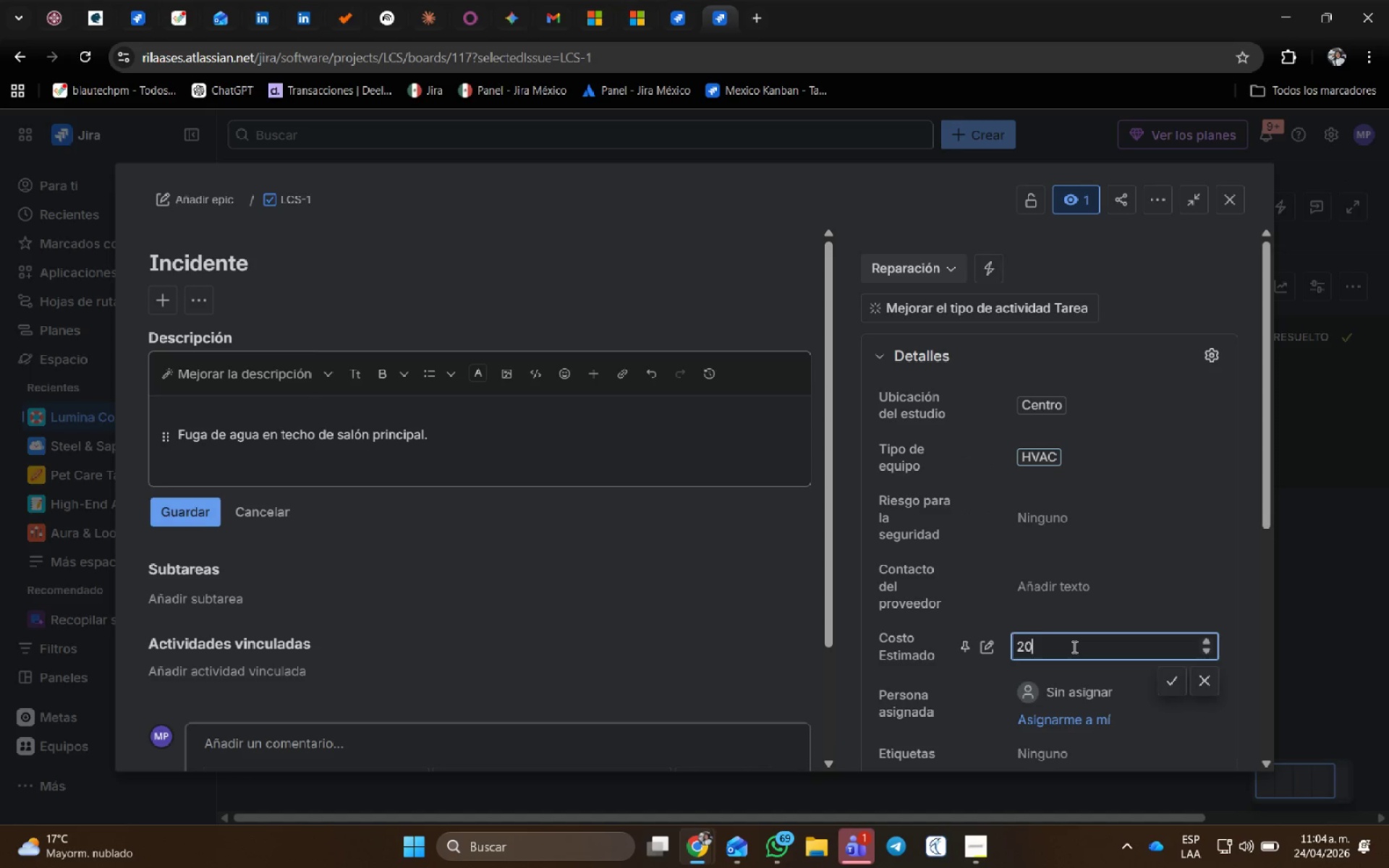 
key(Numpad0)
 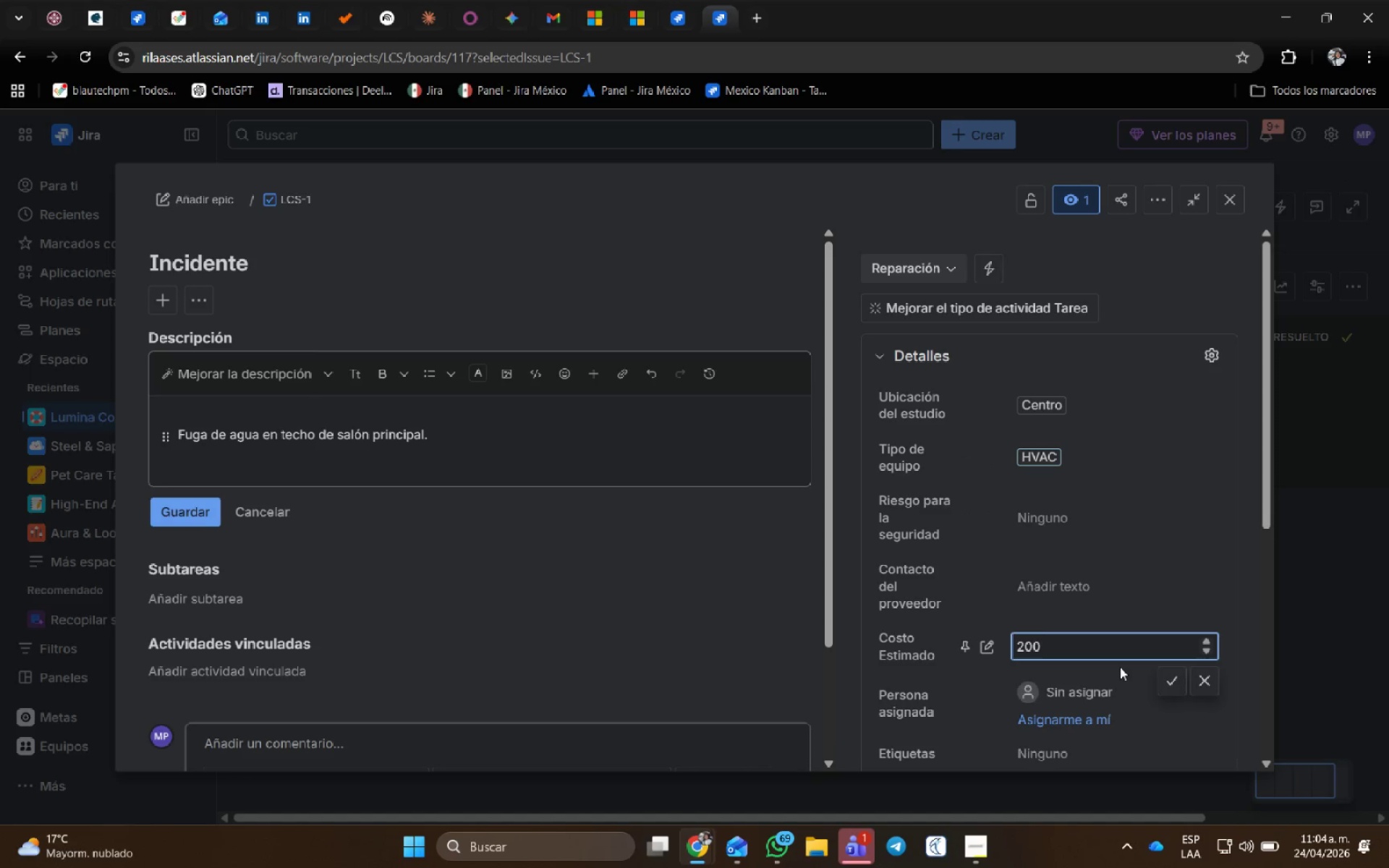 
key(Numpad0)
 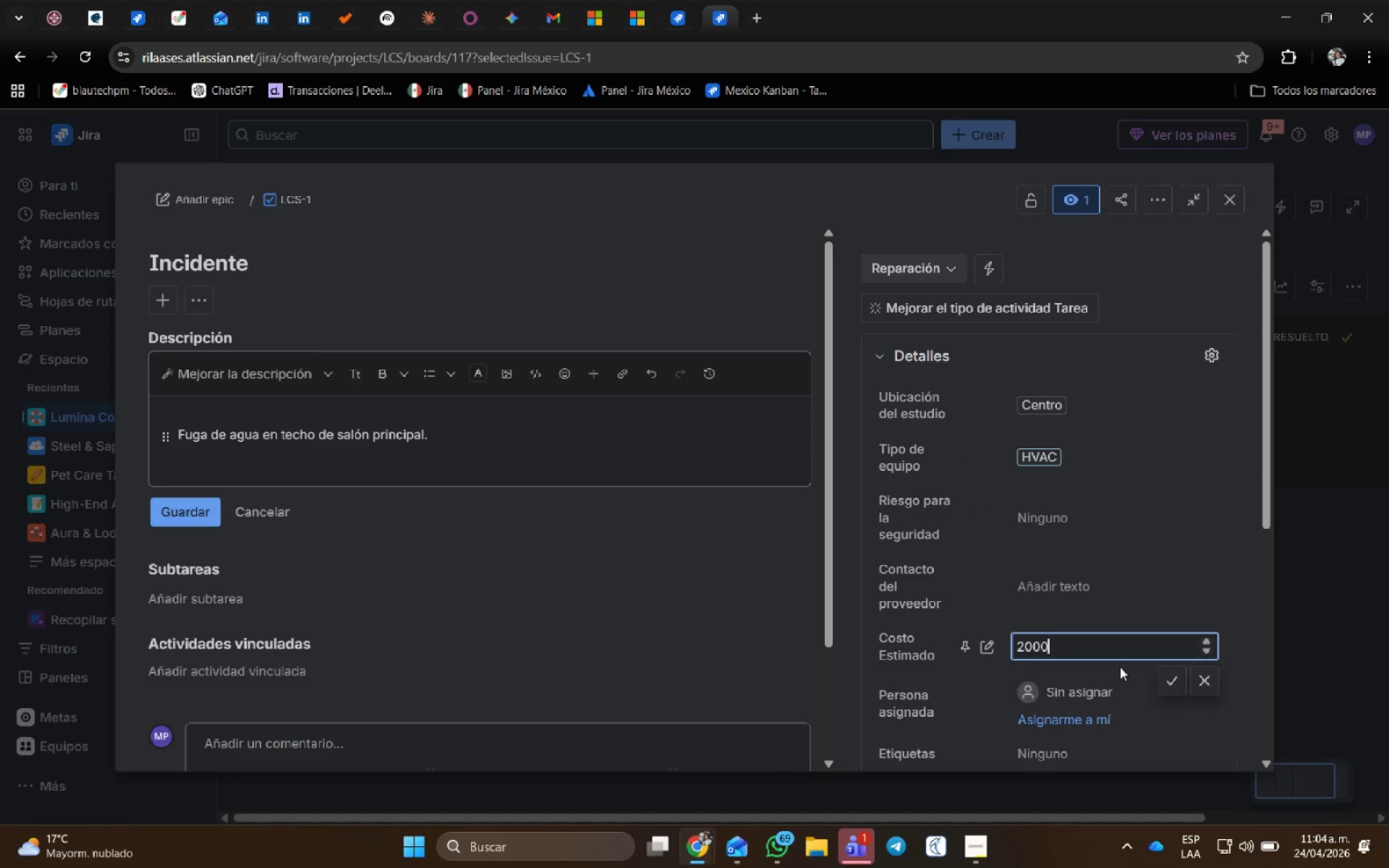 
key(Numpad0)
 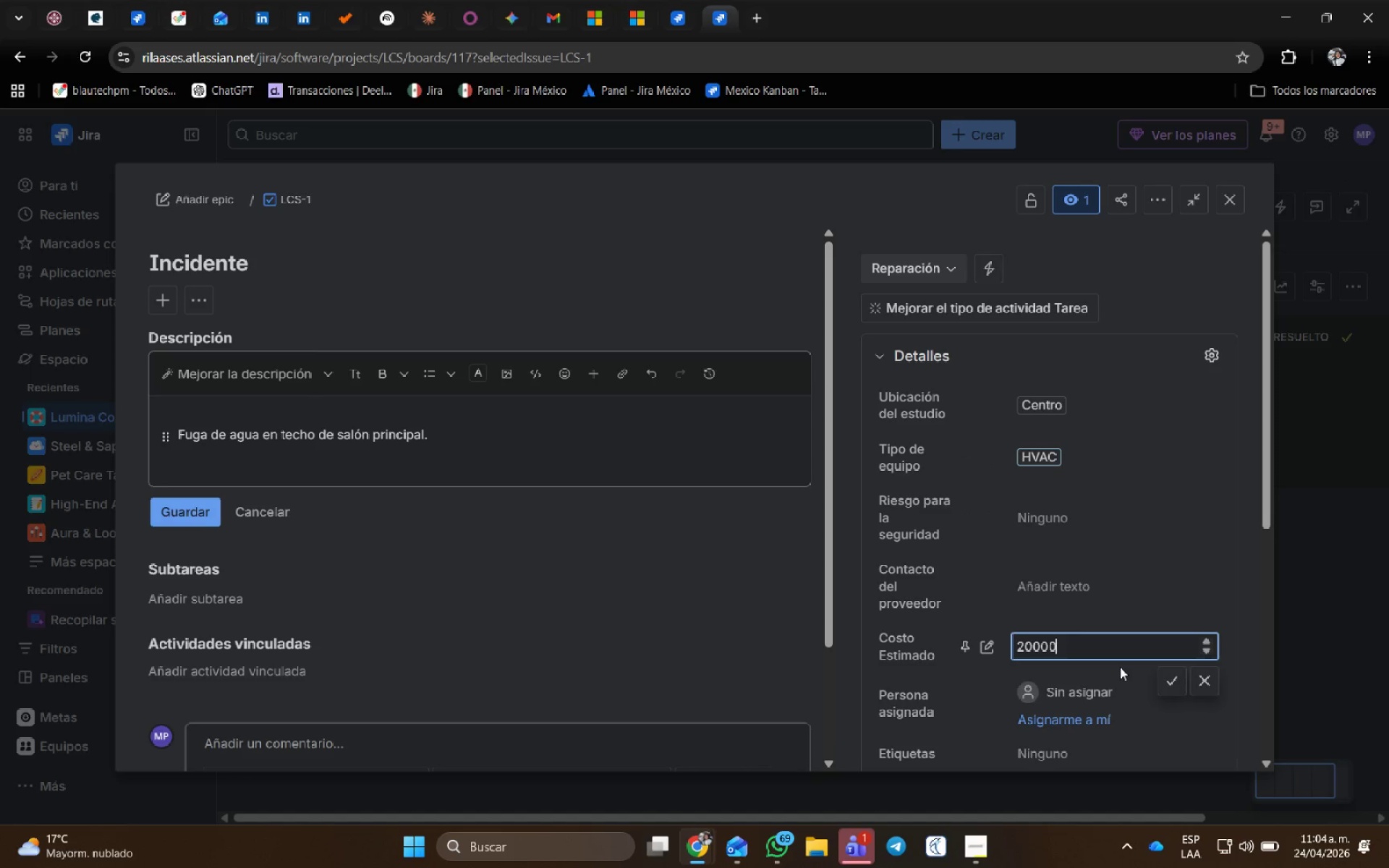 
key(Numpad0)
 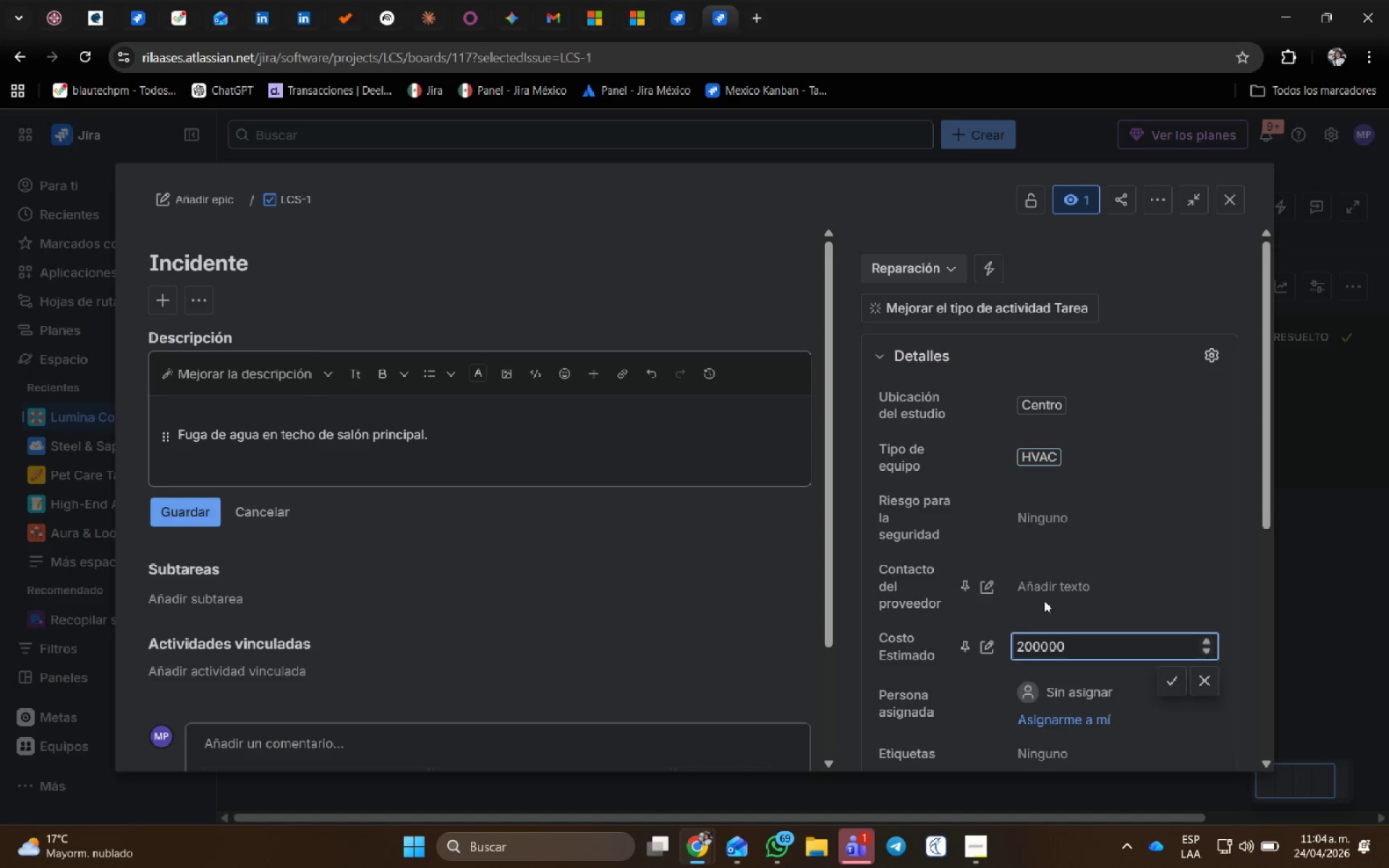 
left_click([1050, 590])
 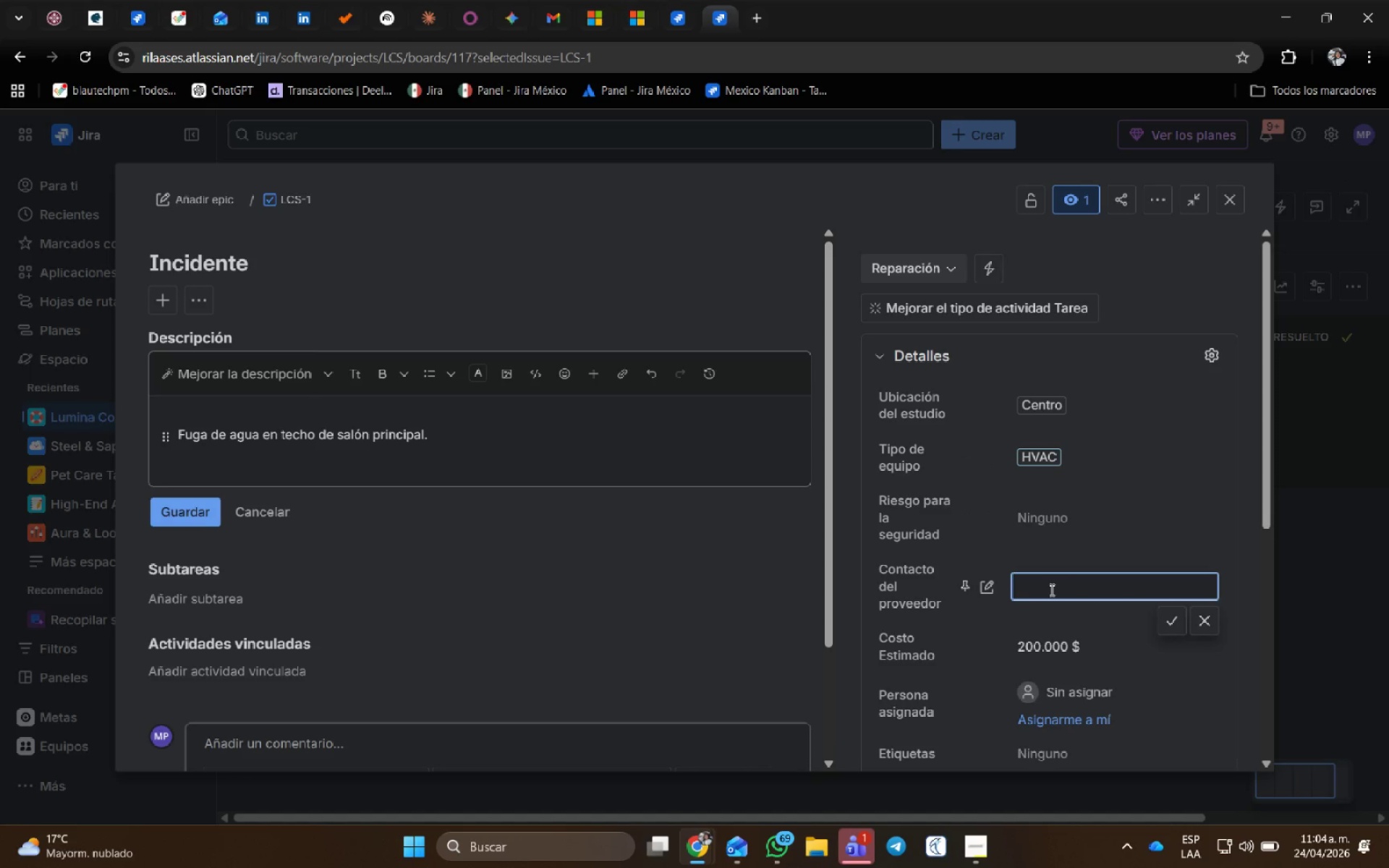 
type(Camila Arias)
 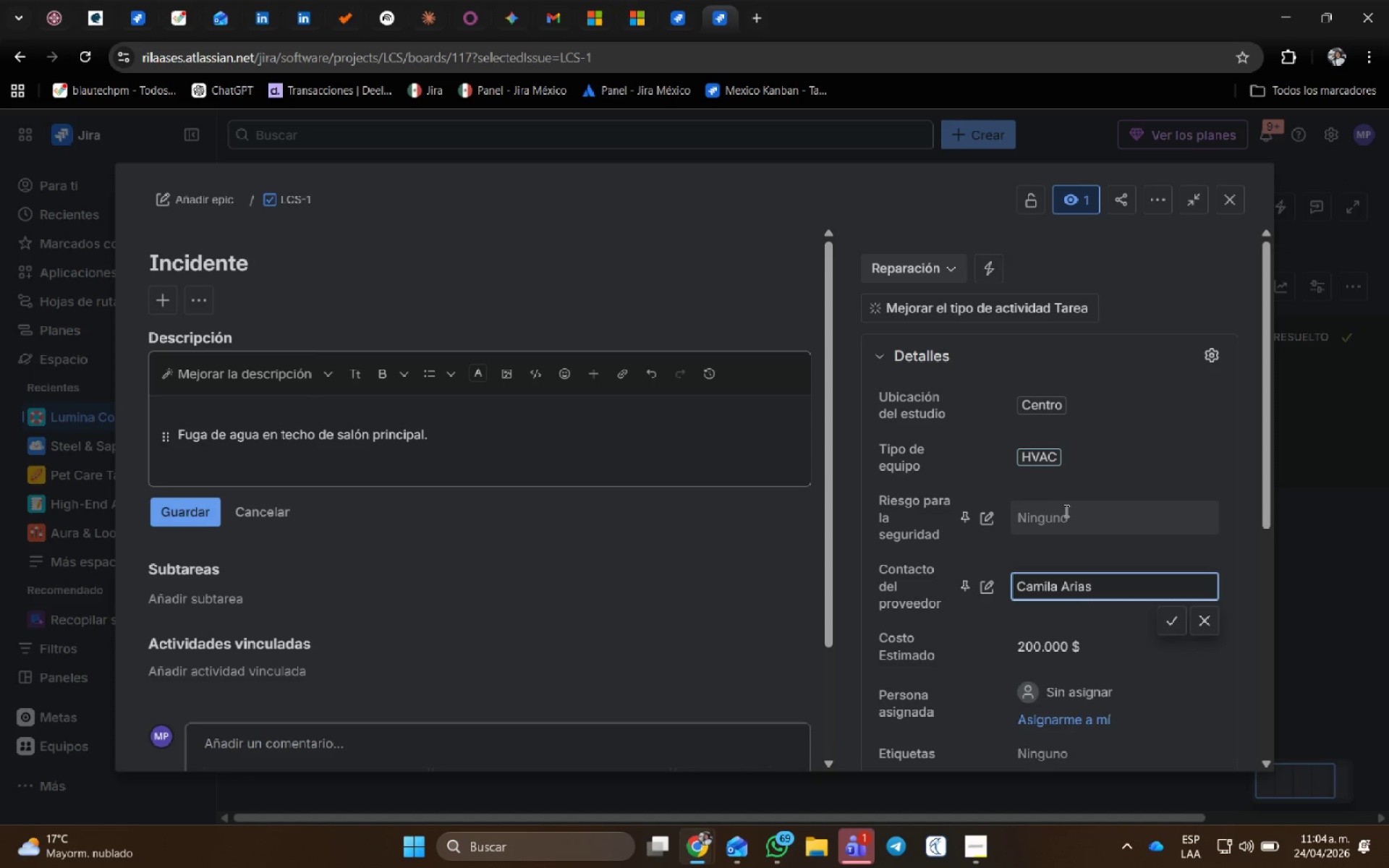 
left_click([1067, 513])
 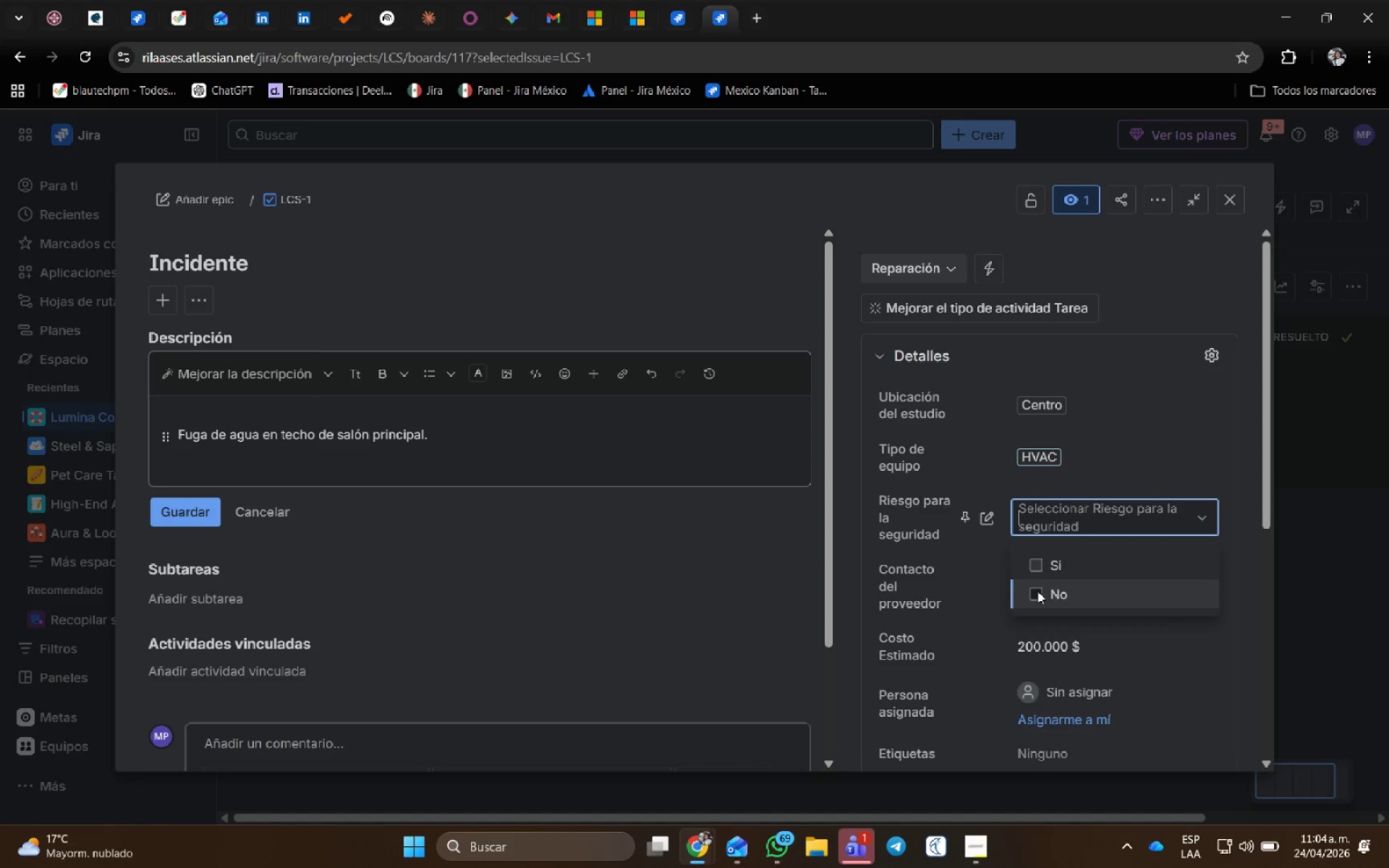 
left_click([1034, 566])
 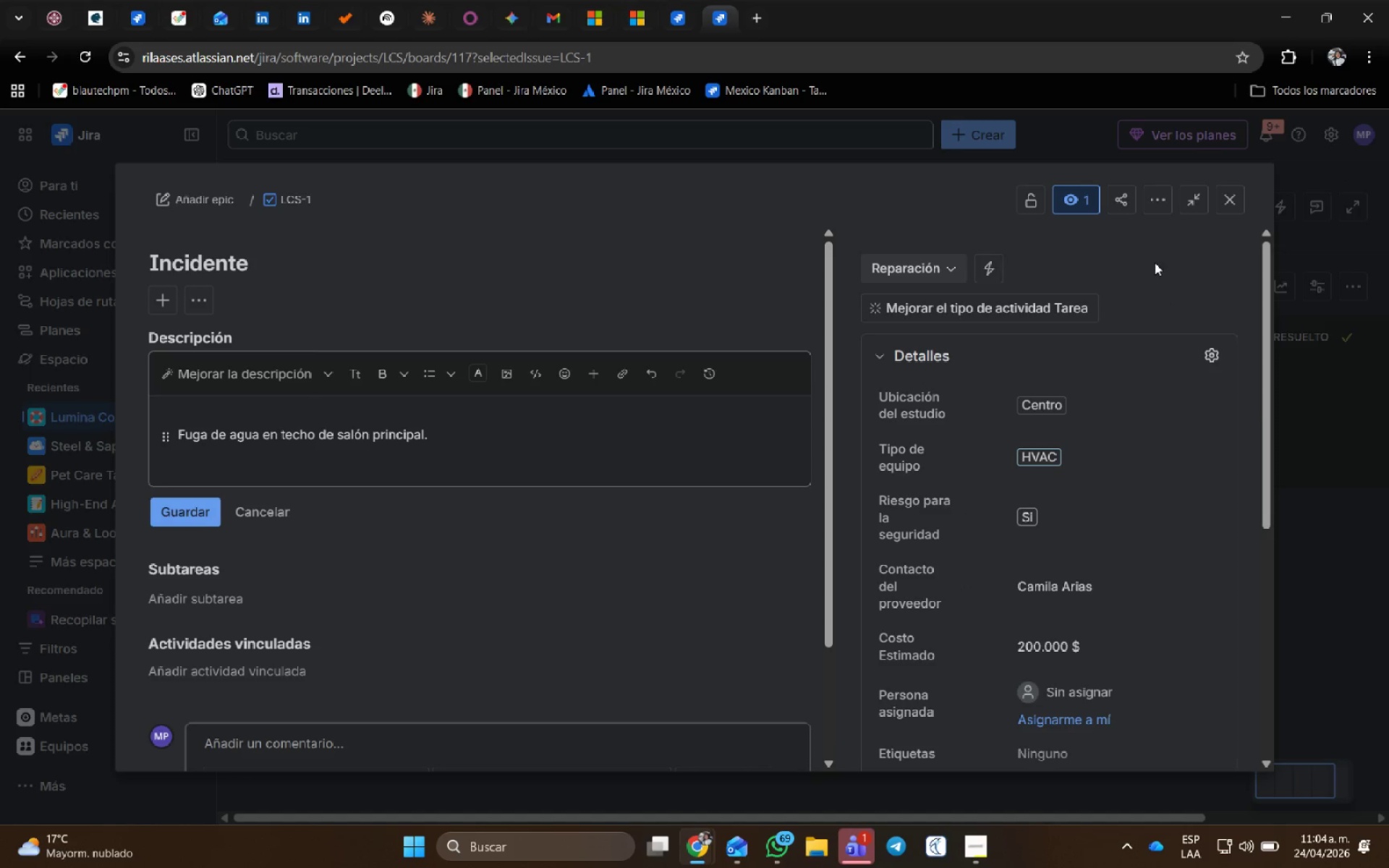 
scroll: coordinate [374, 523], scroll_direction: down, amount: 1.0
 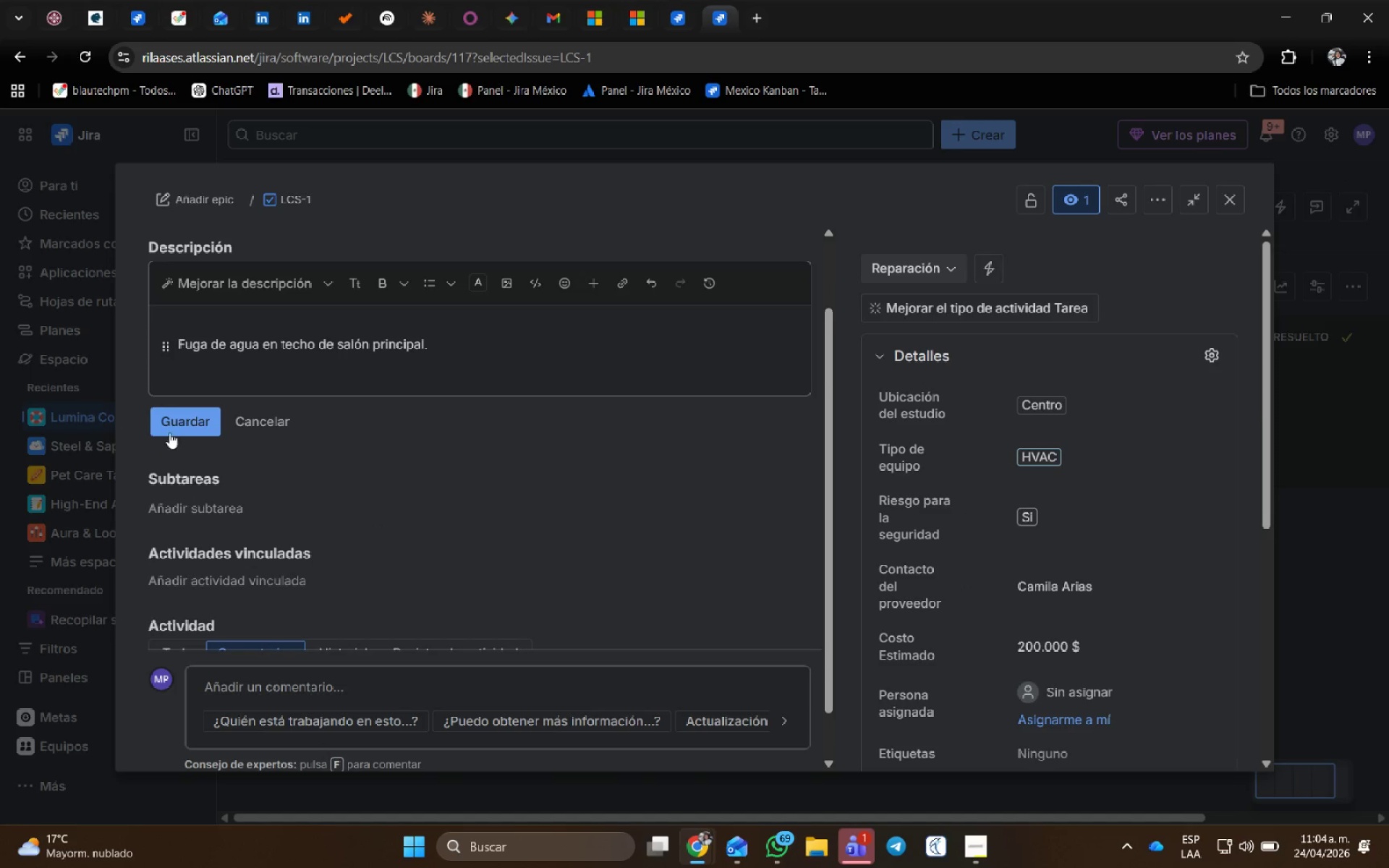 
left_click([175, 418])
 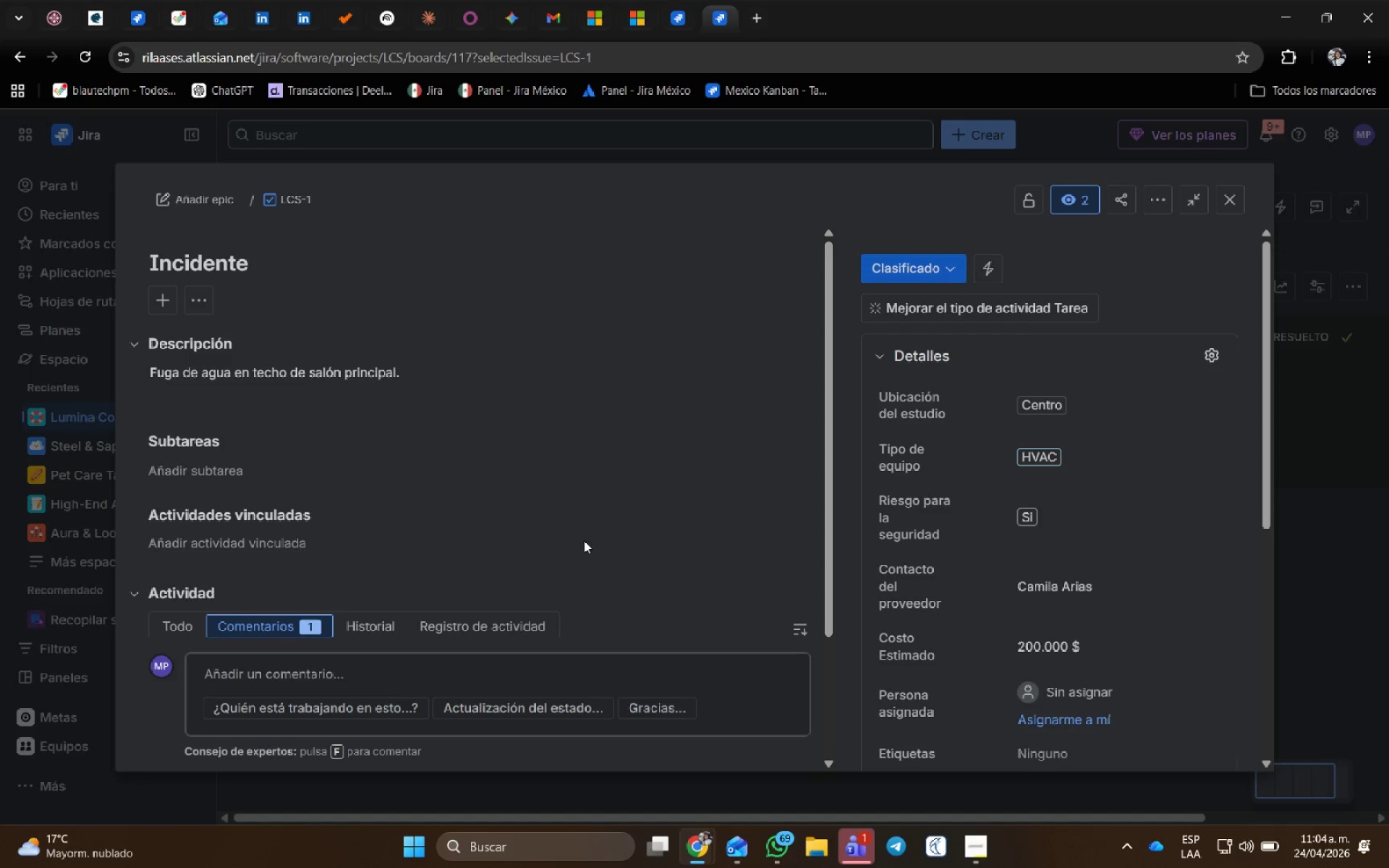 
wait(14.64)
 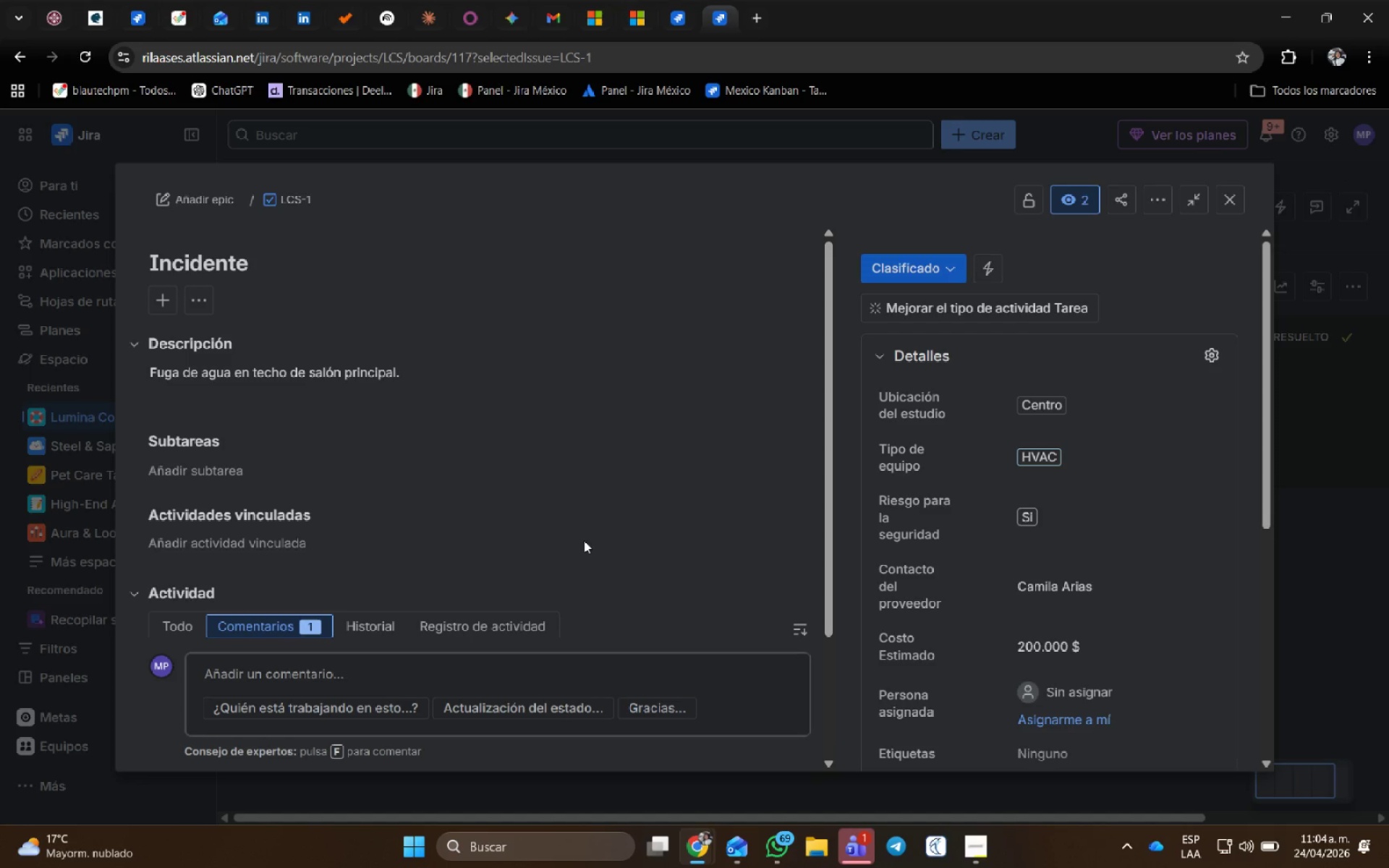 
double_click([1099, 599])
 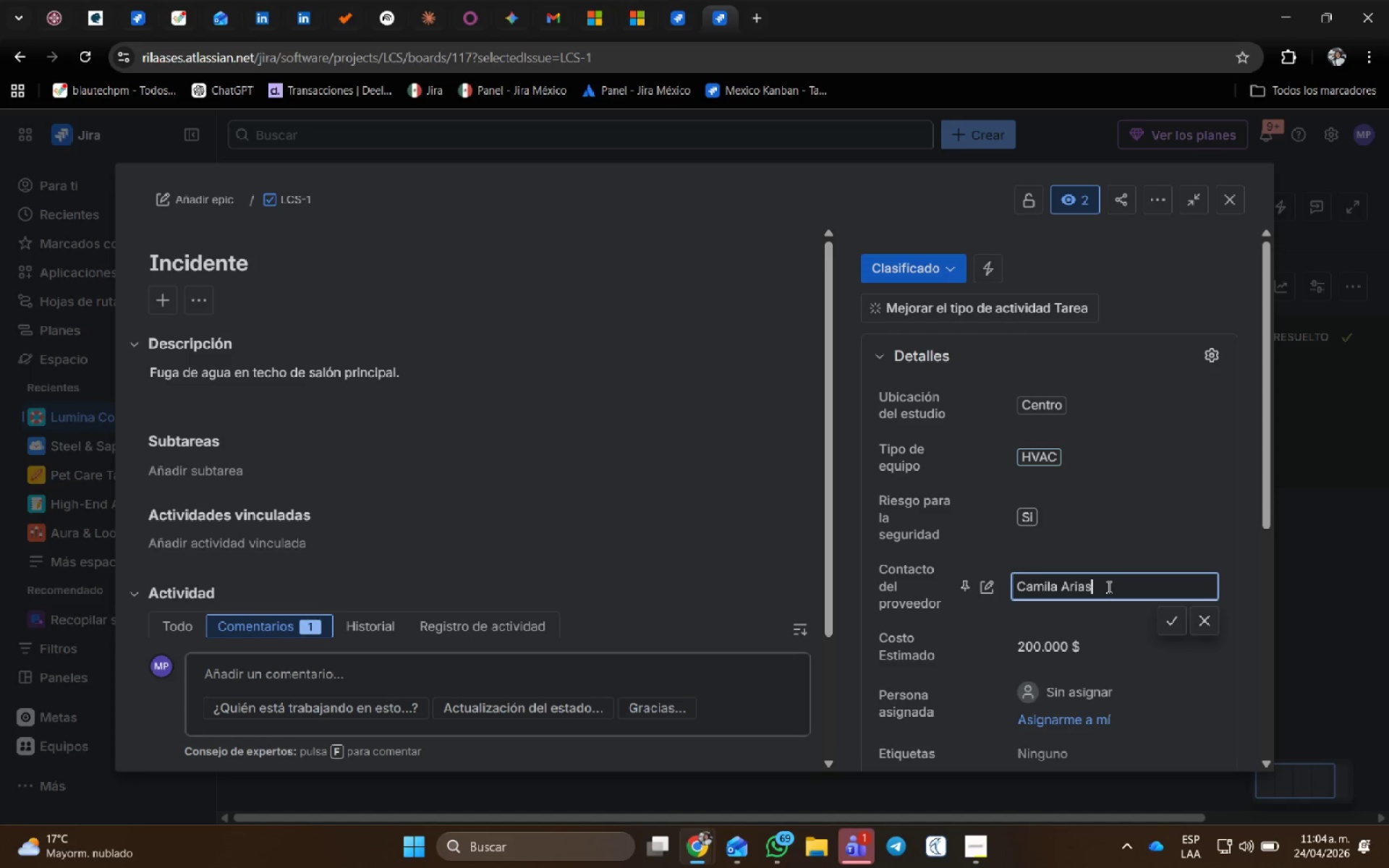 
left_click_drag(start_coordinate=[1110, 586], to_coordinate=[721, 588])
 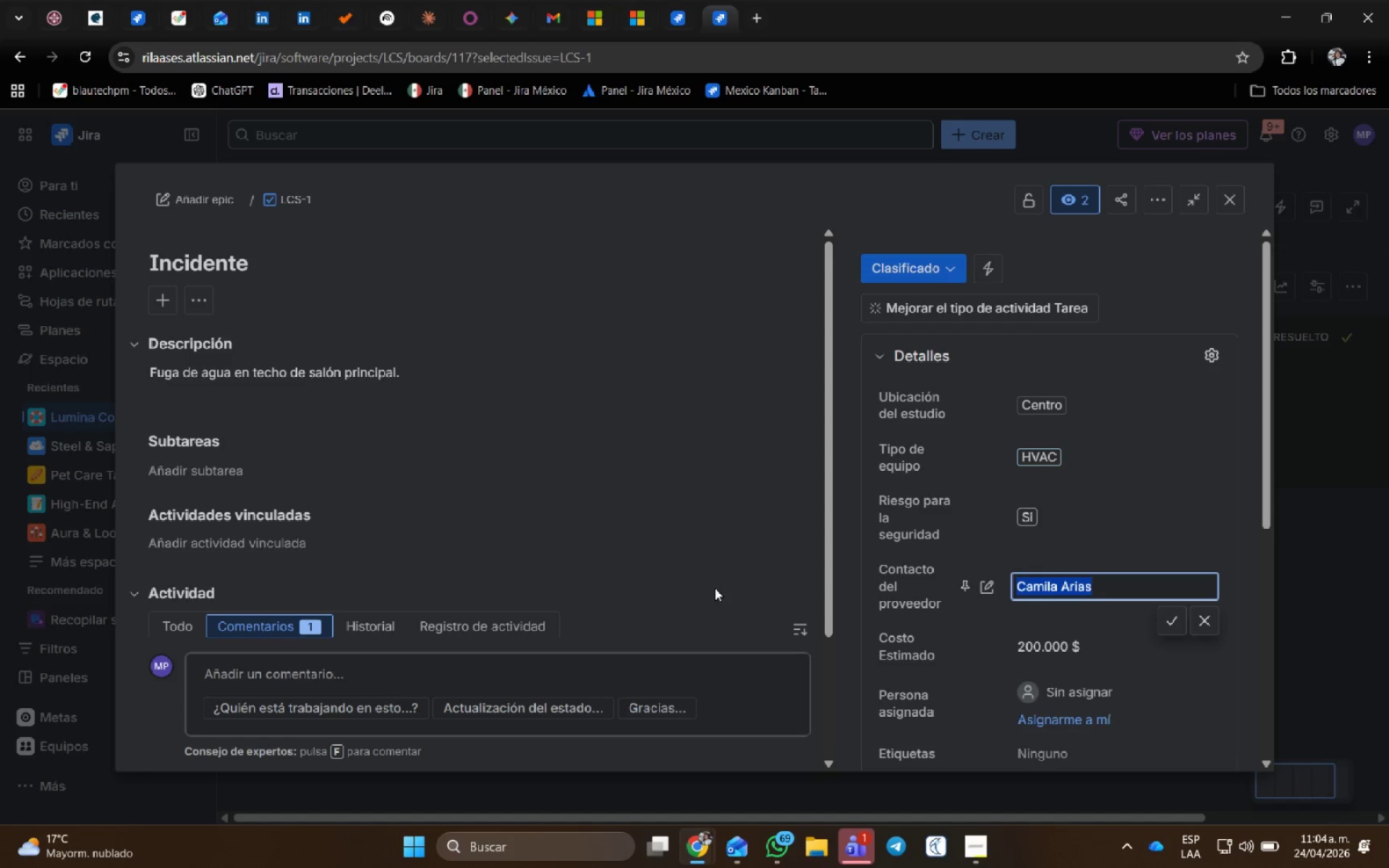 
type(Plomer;ia Express)
 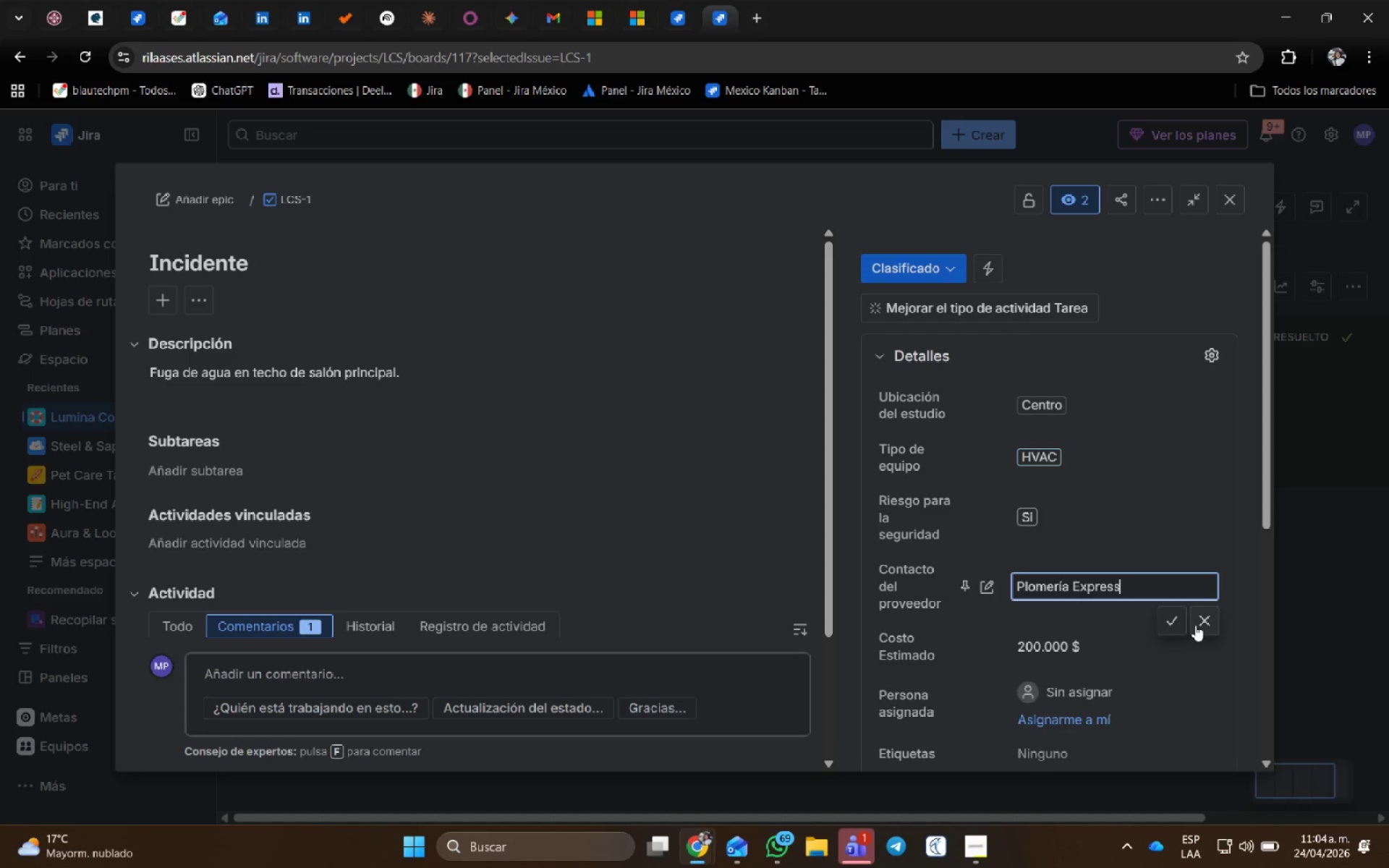 
left_click([1178, 616])
 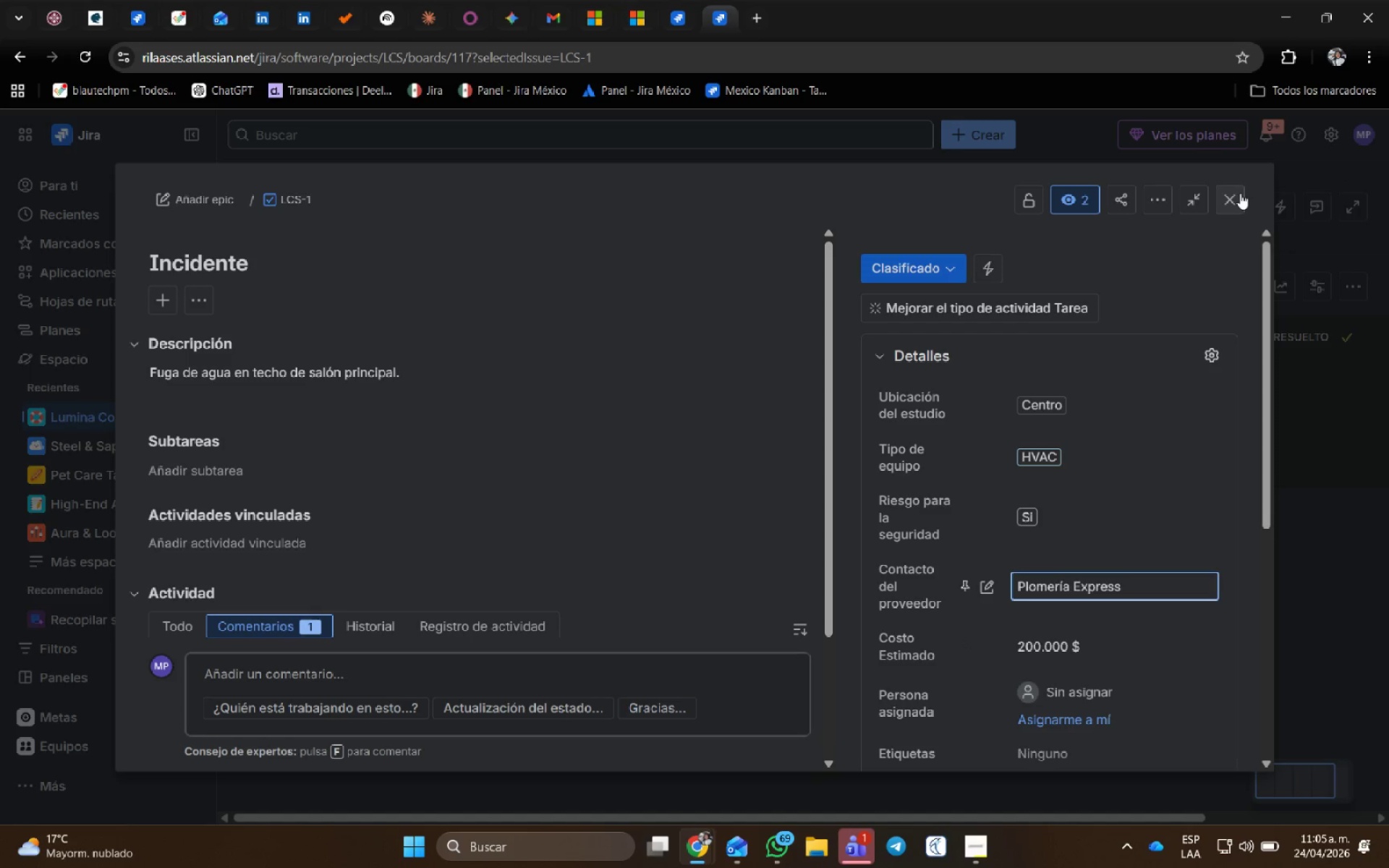 
wait(6.11)
 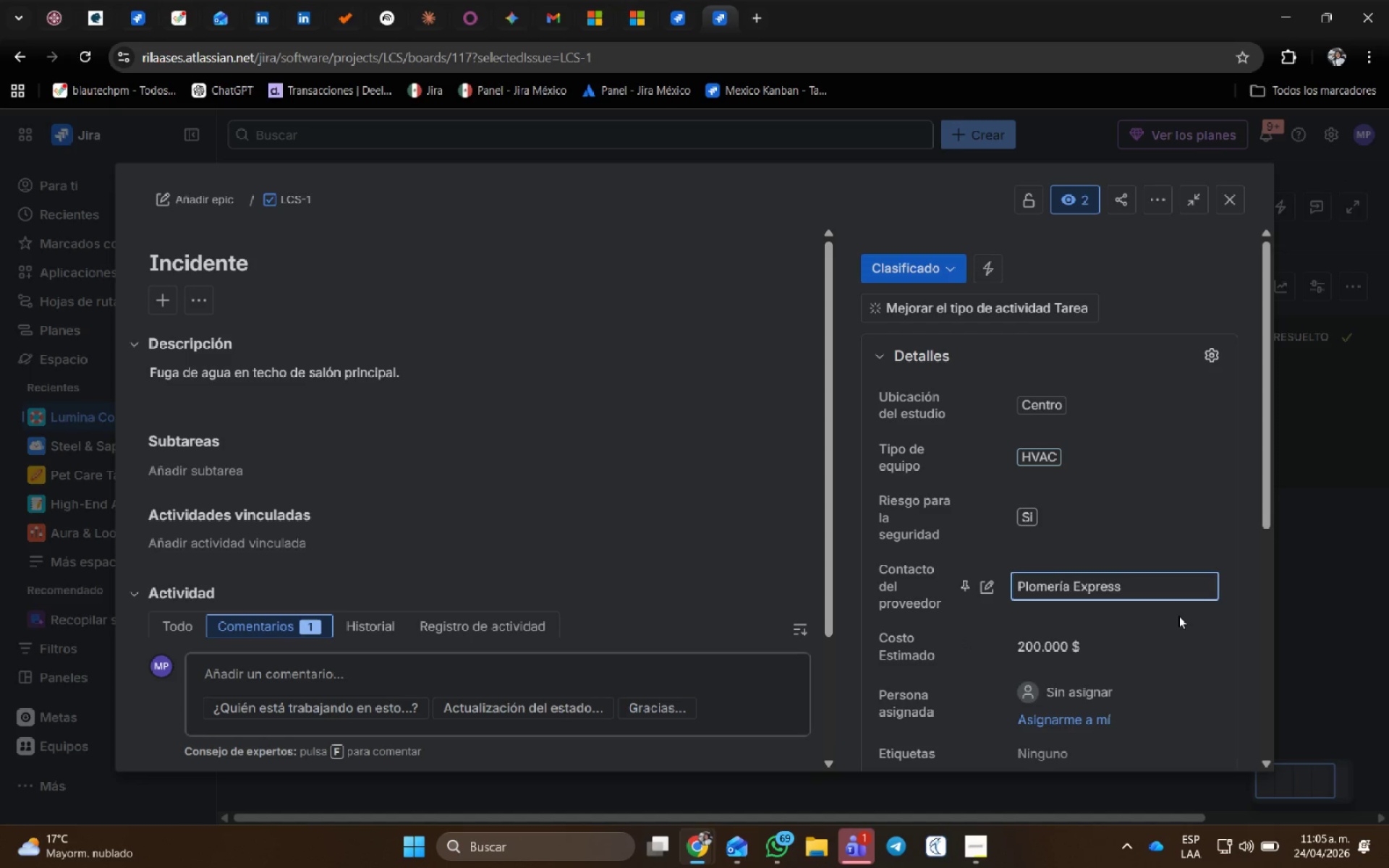 
scroll: coordinate [1103, 553], scroll_direction: down, amount: 5.0
 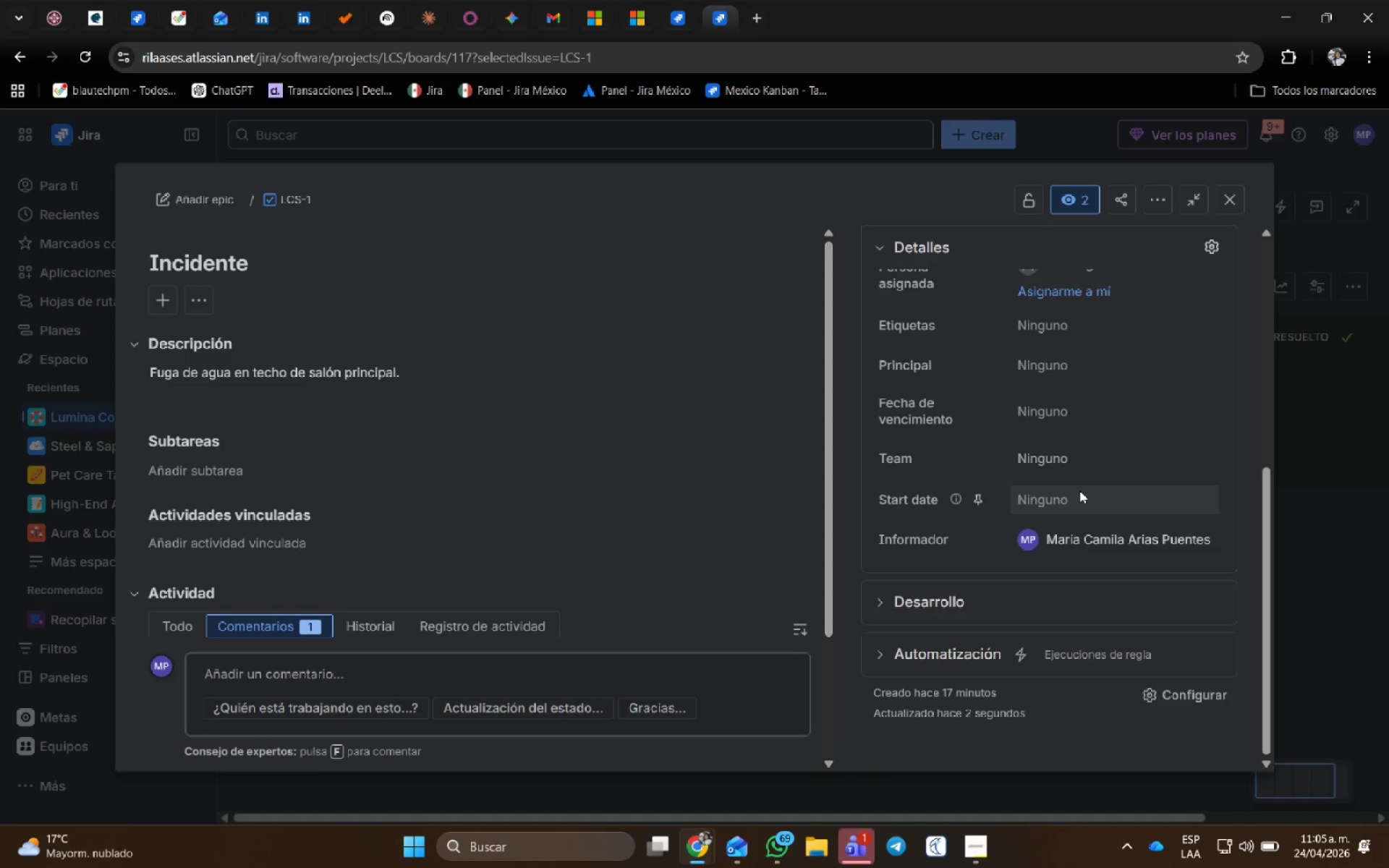 
left_click([1079, 490])
 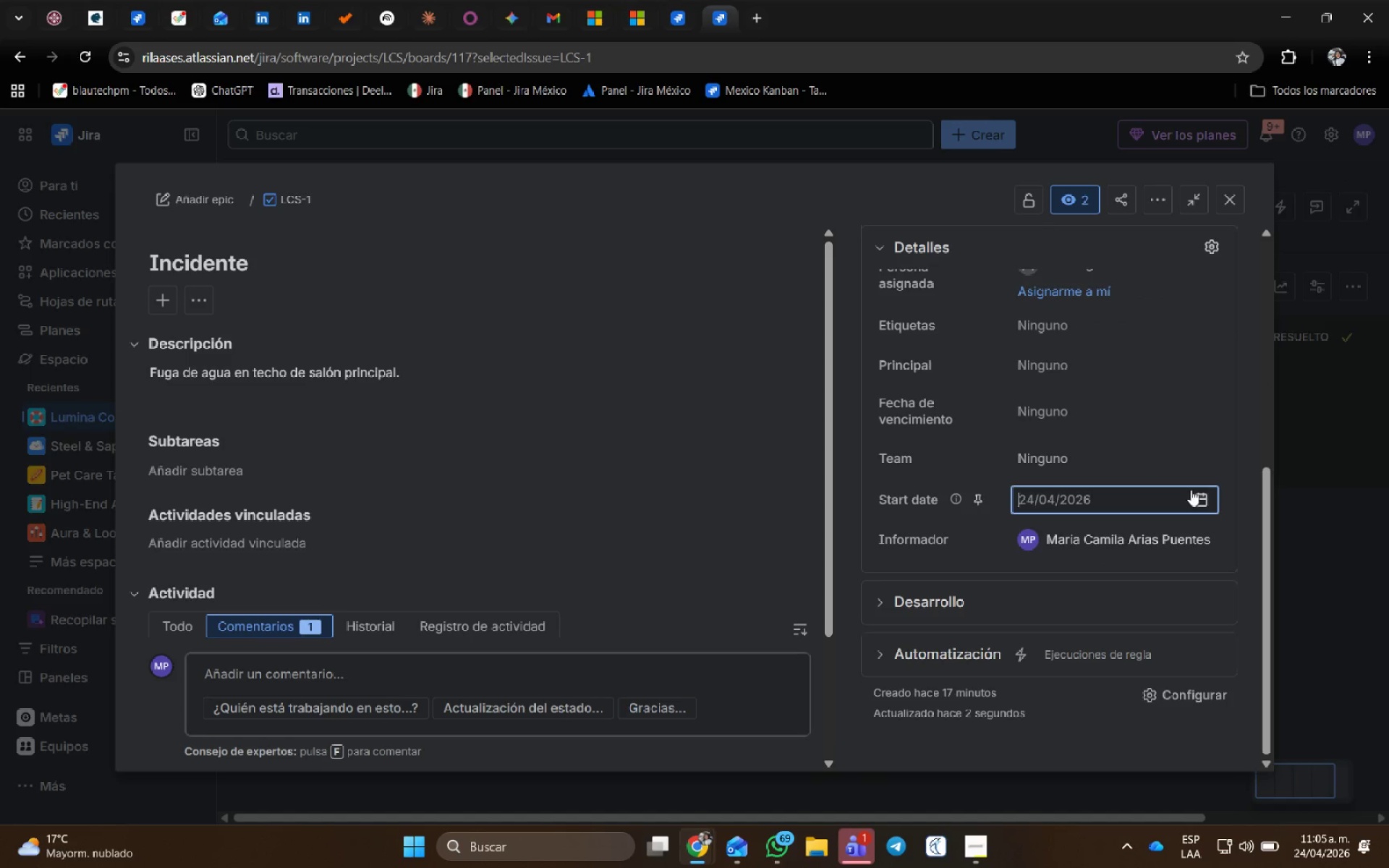 
left_click([1213, 500])
 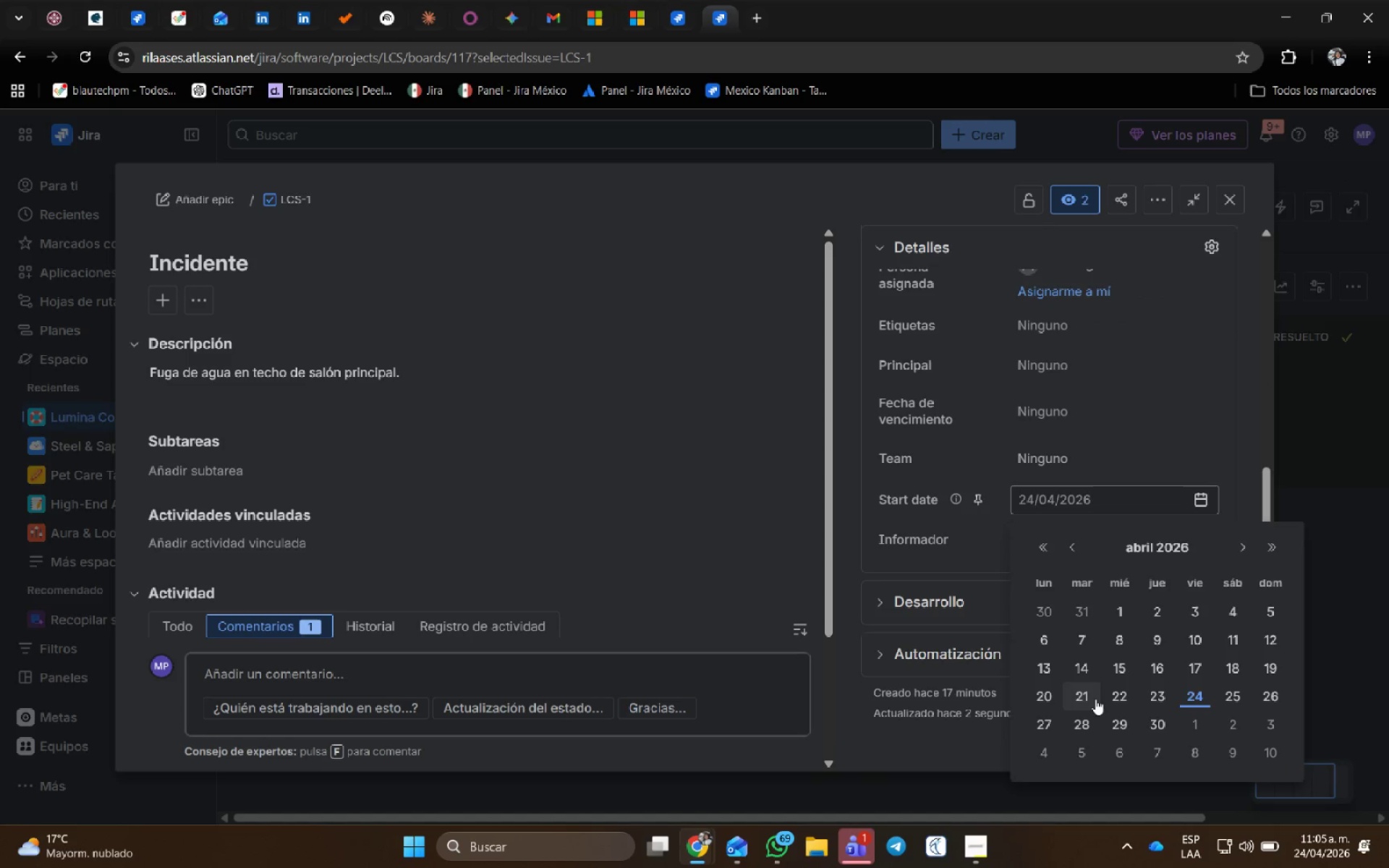 
left_click([1092, 697])
 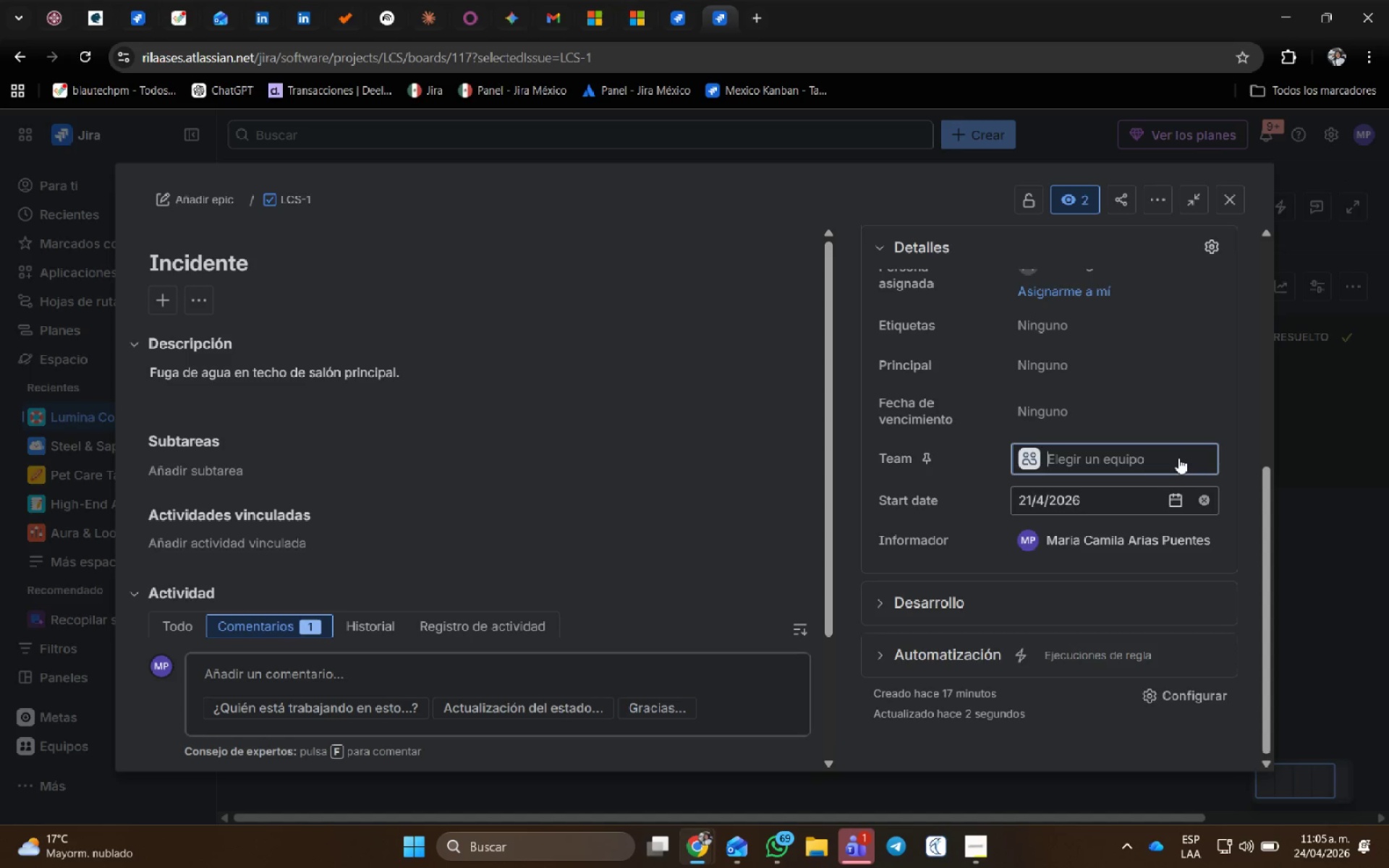 
left_click([1178, 416])
 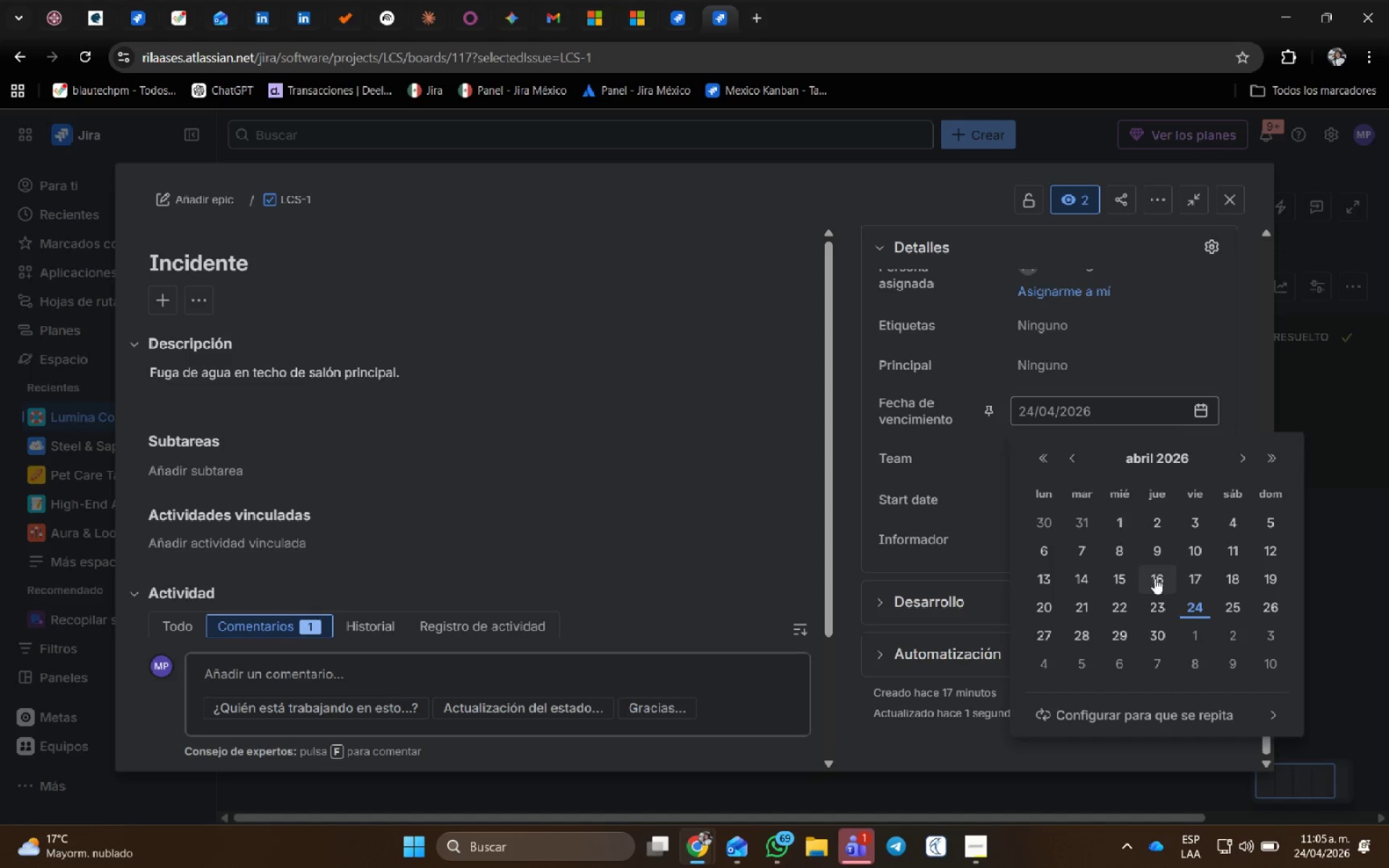 
left_click([1184, 605])
 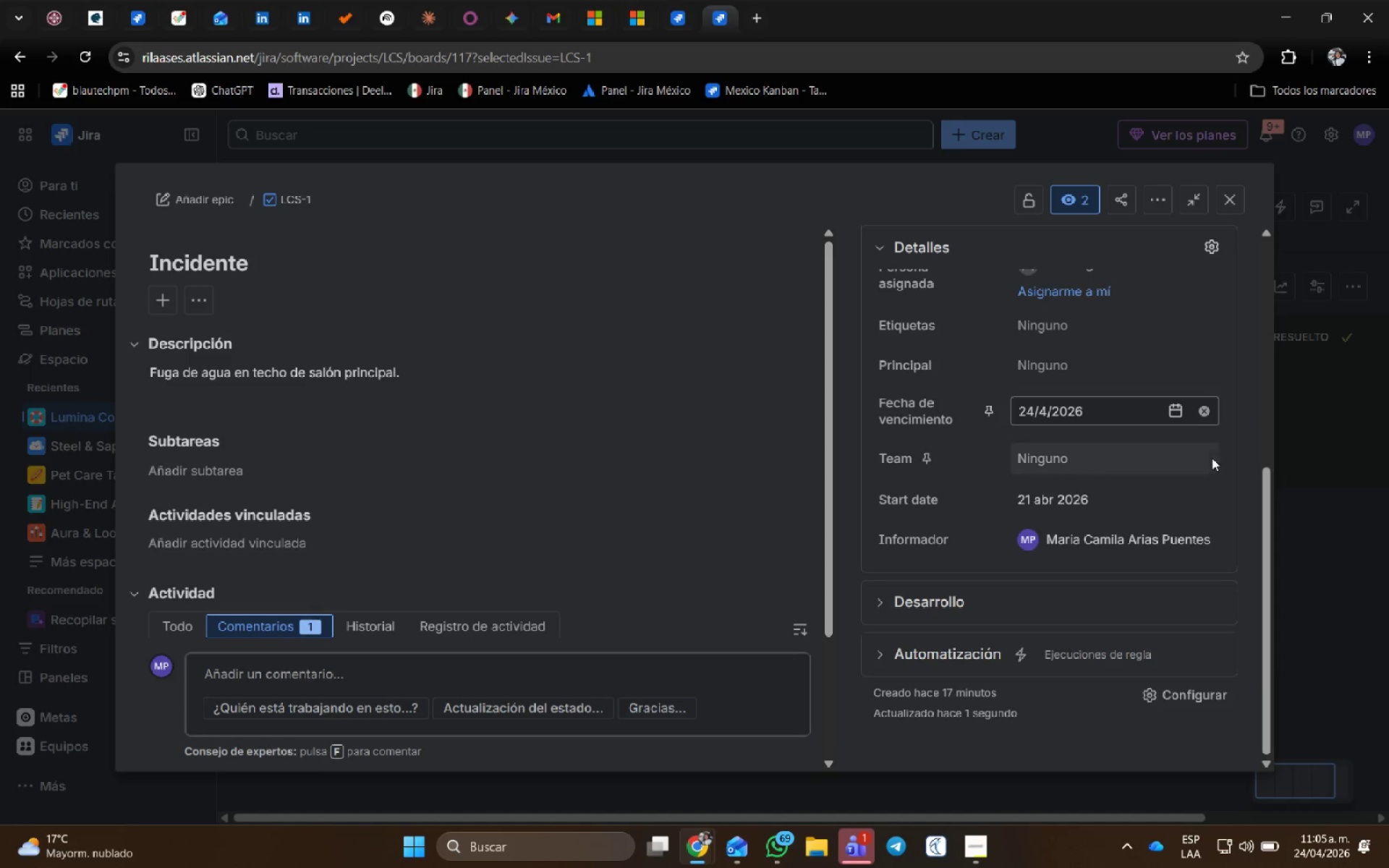 
left_click([1173, 410])
 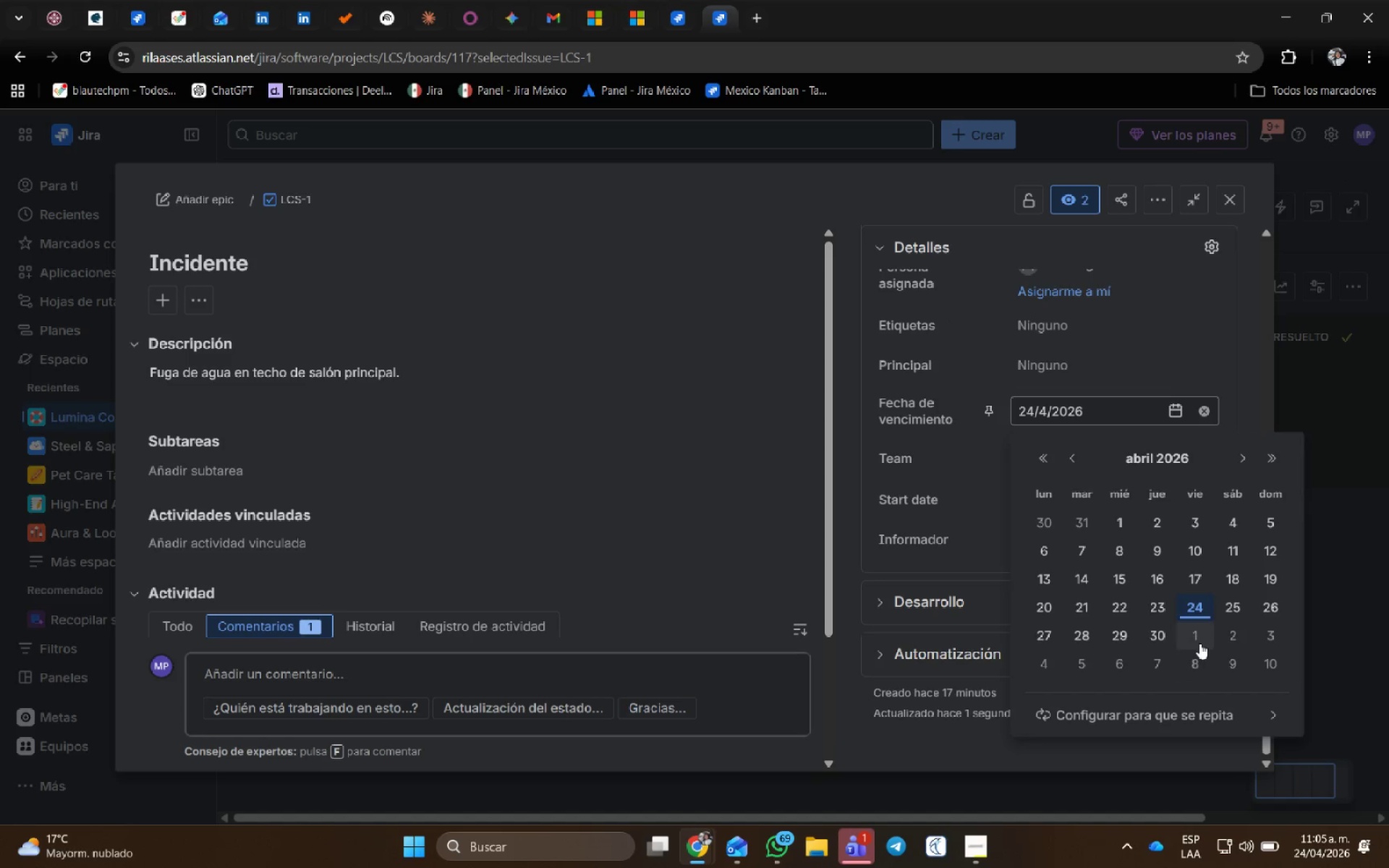 
left_click([1160, 642])
 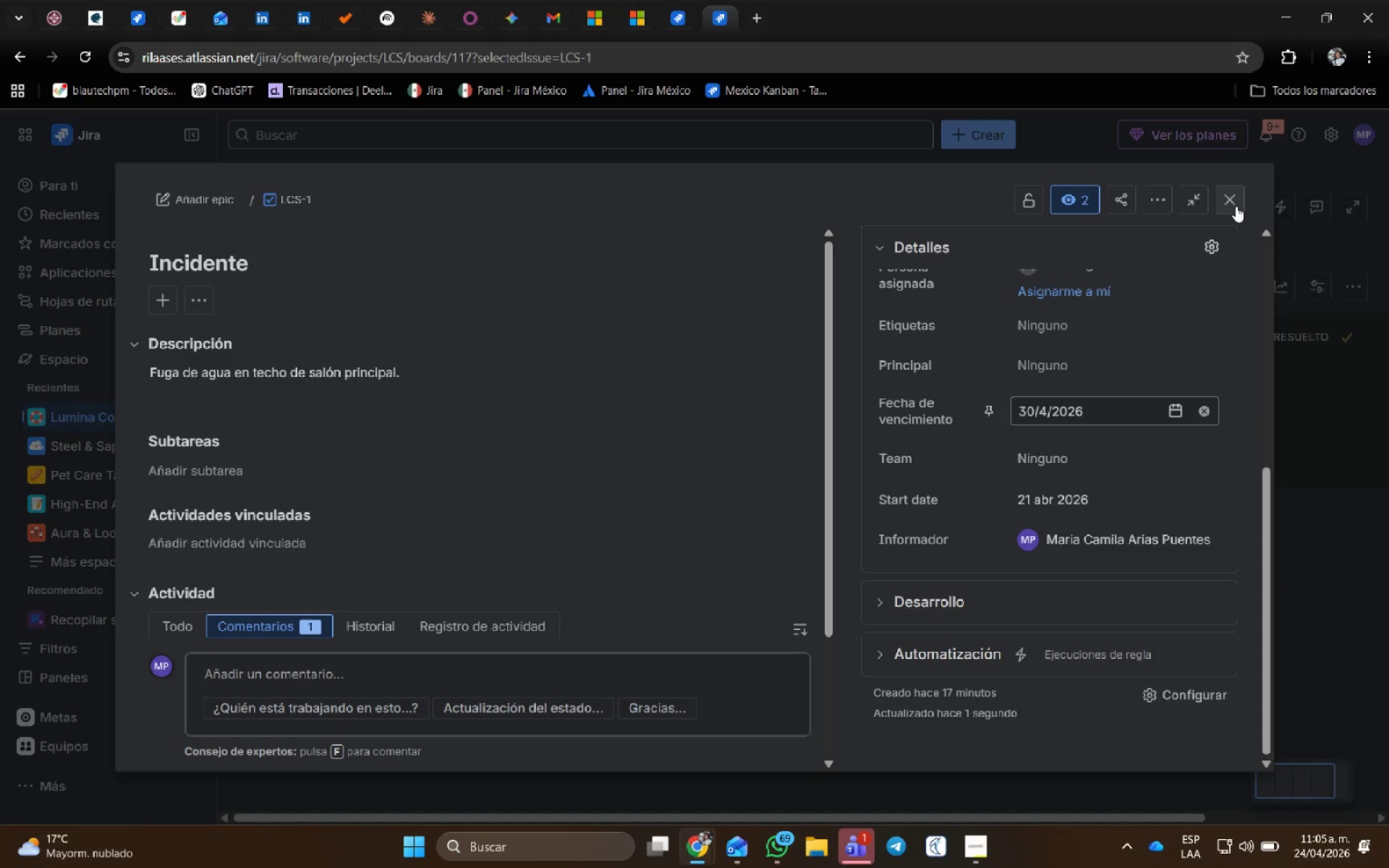 
left_click([1235, 204])
 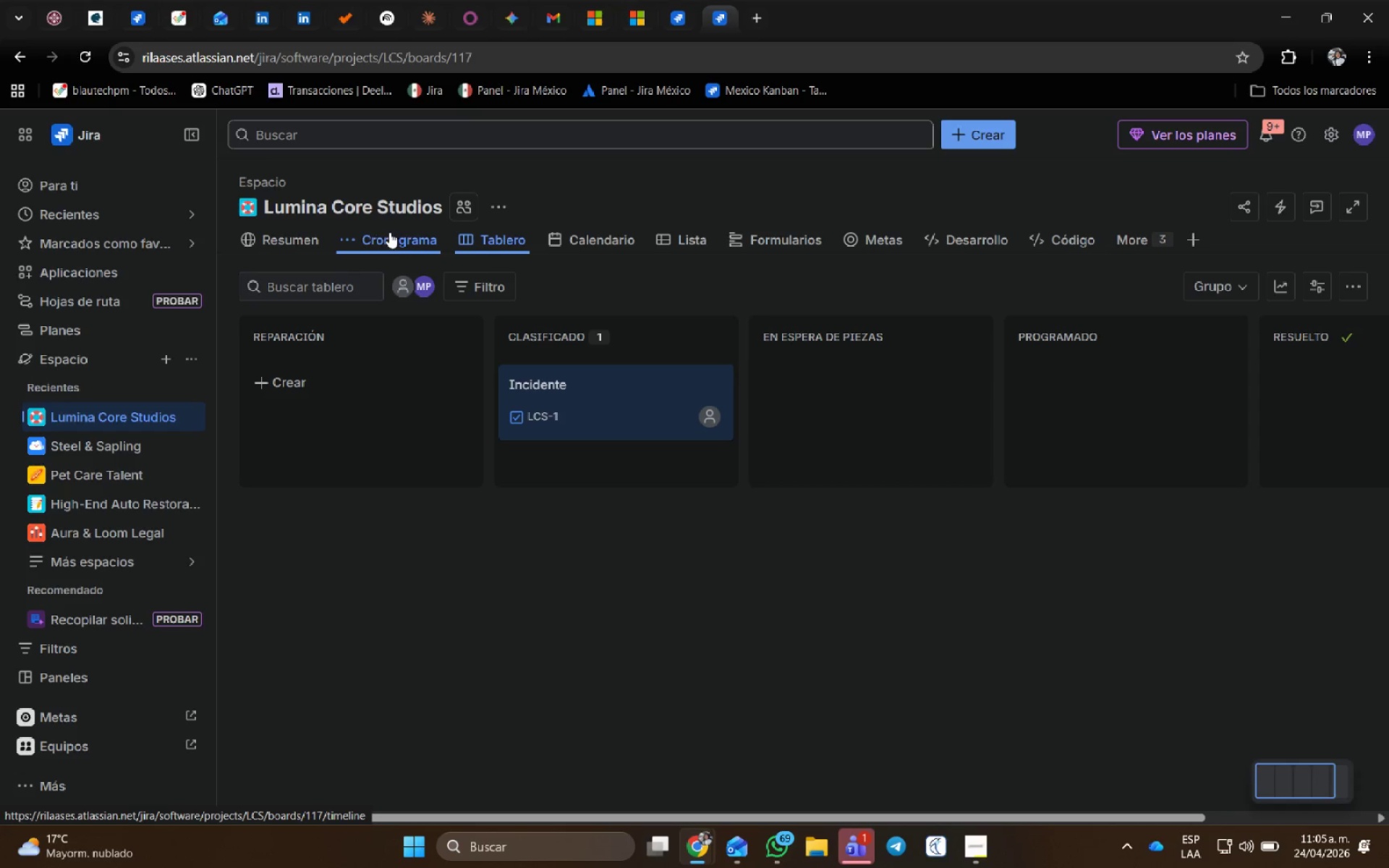 
left_click([382, 235])
 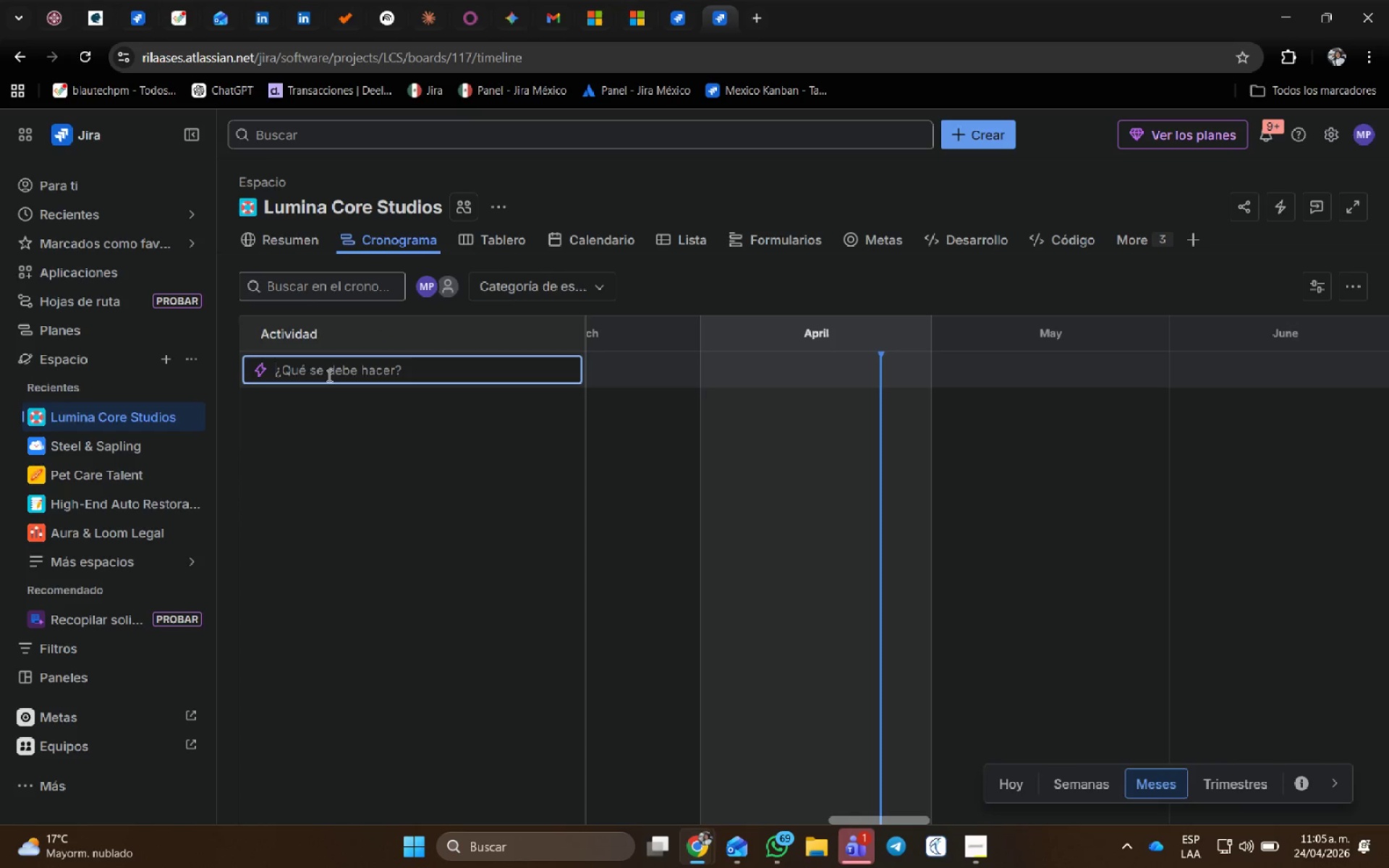 
left_click([320, 375])
 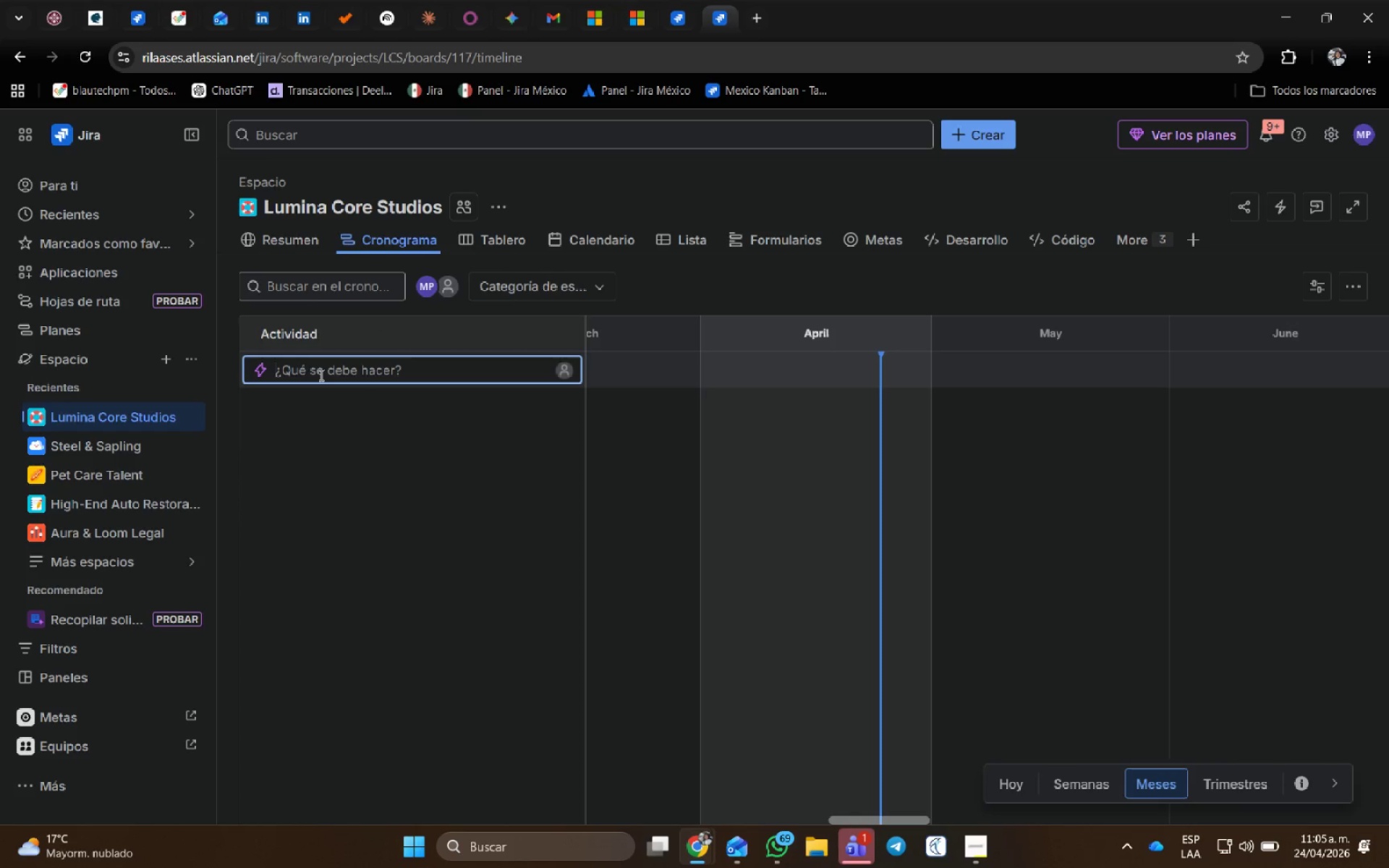 
type(Limu)
key(Backspace)
key(Backspace)
key(Backspace)
type(umina Core)
 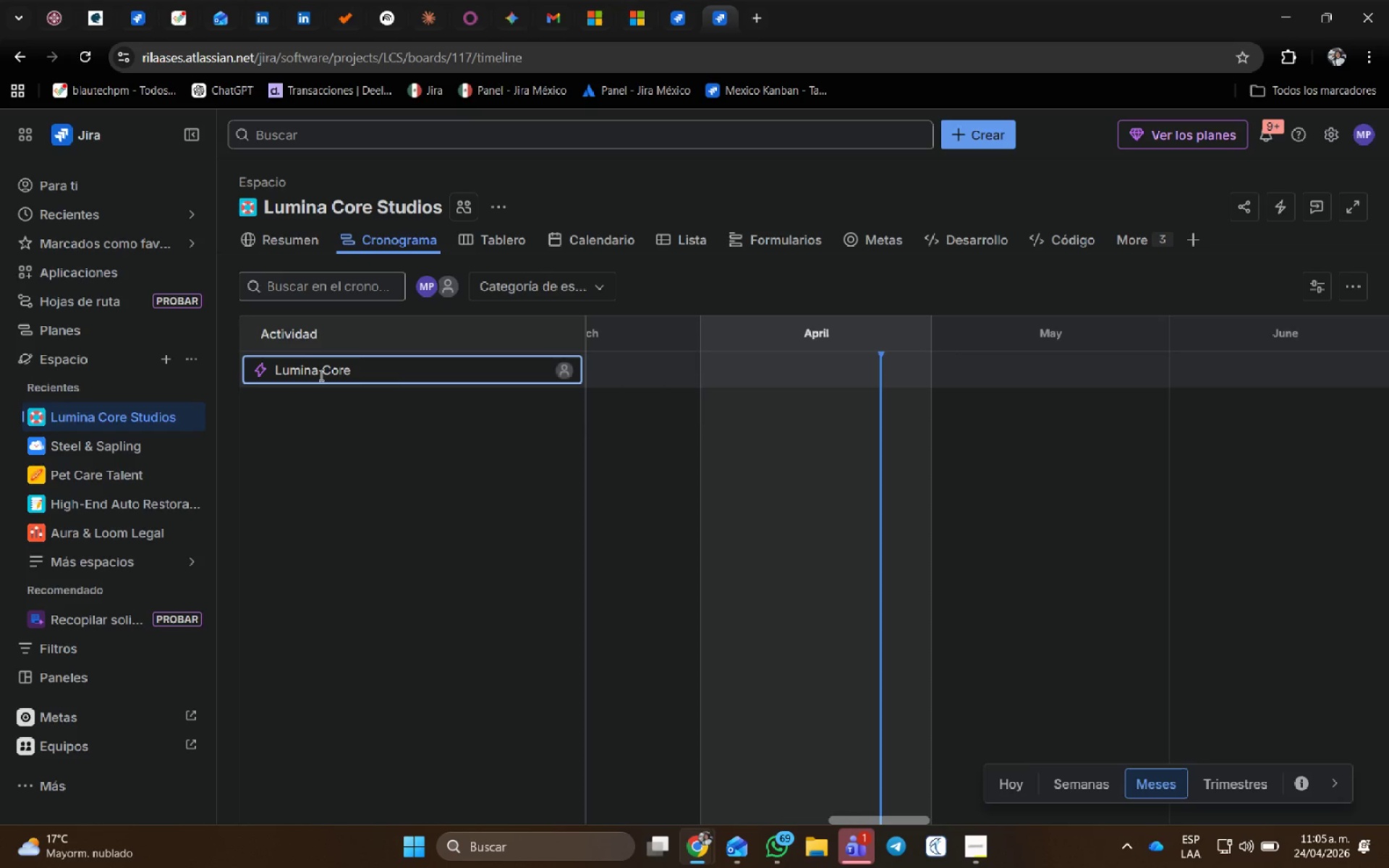 
key(Enter)
 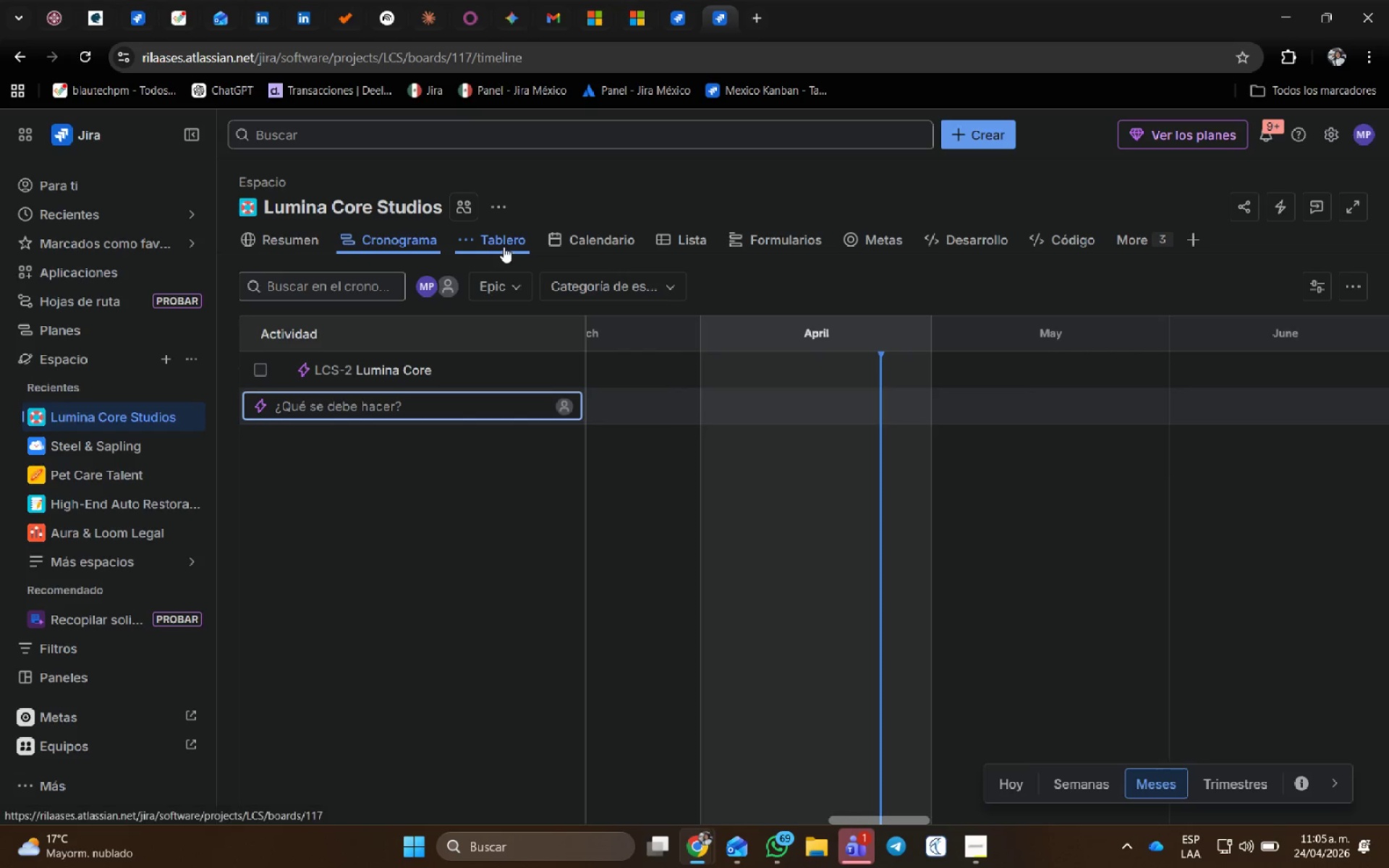 
left_click([501, 242])
 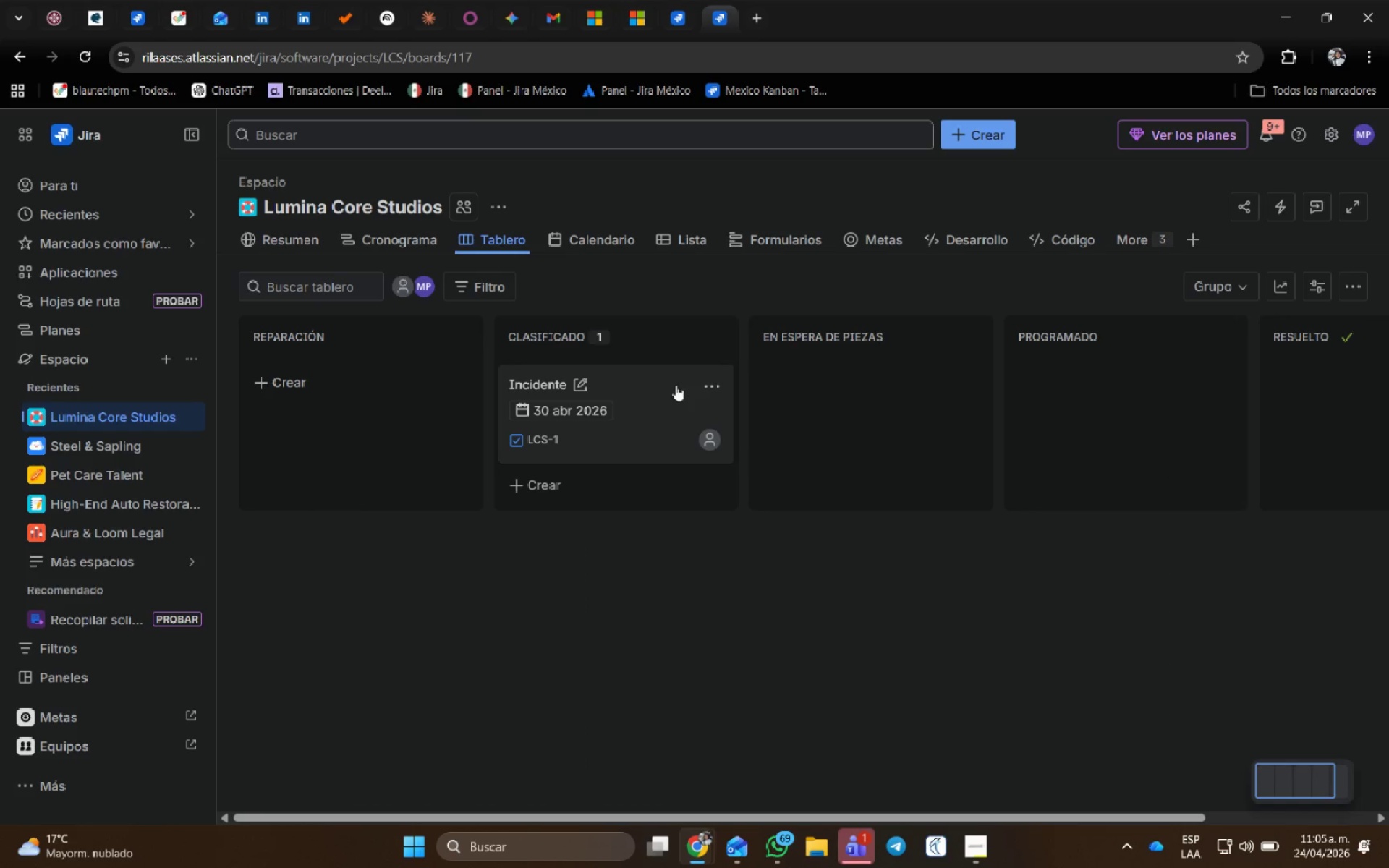 
left_click([638, 429])
 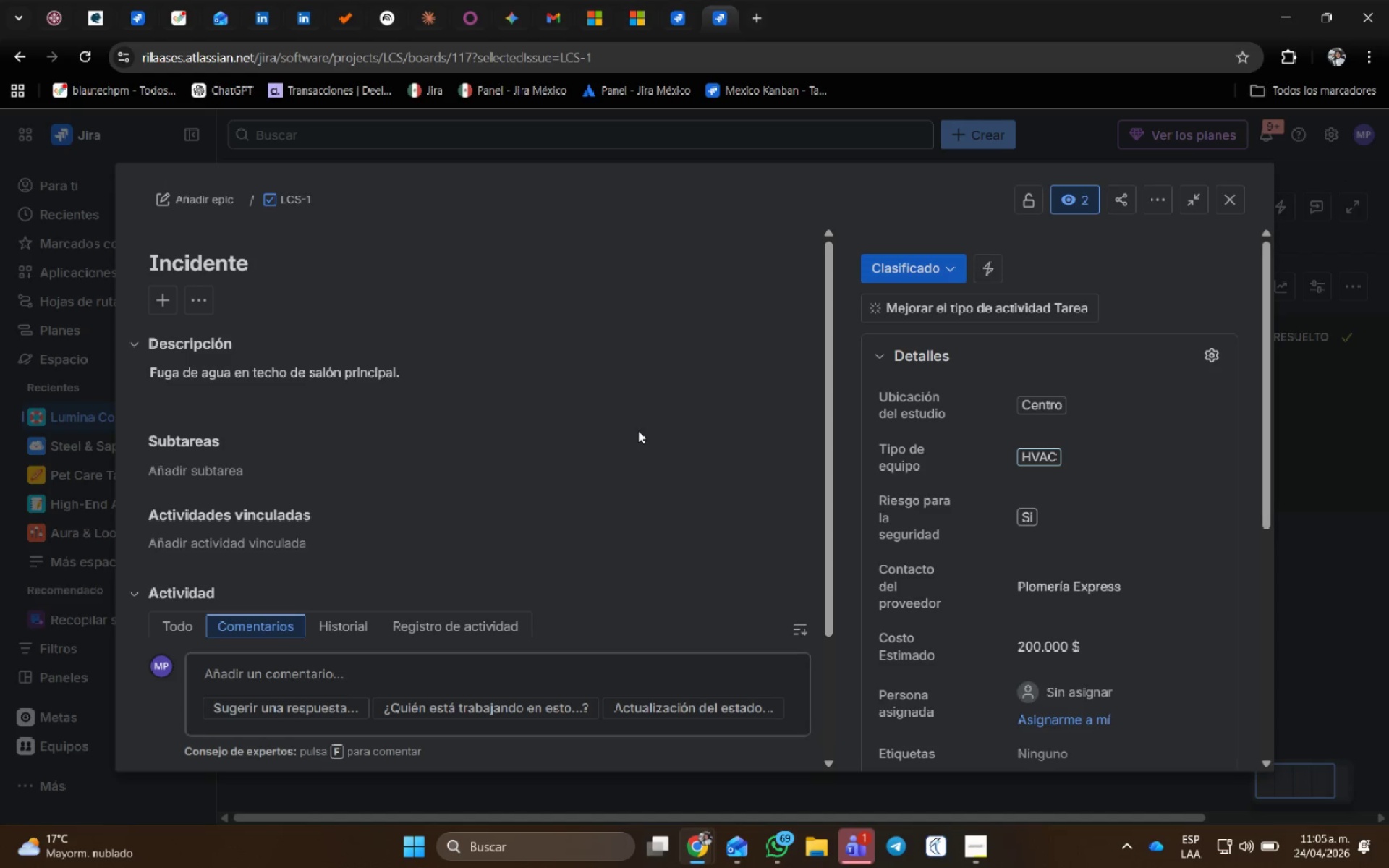 
wait(7.28)
 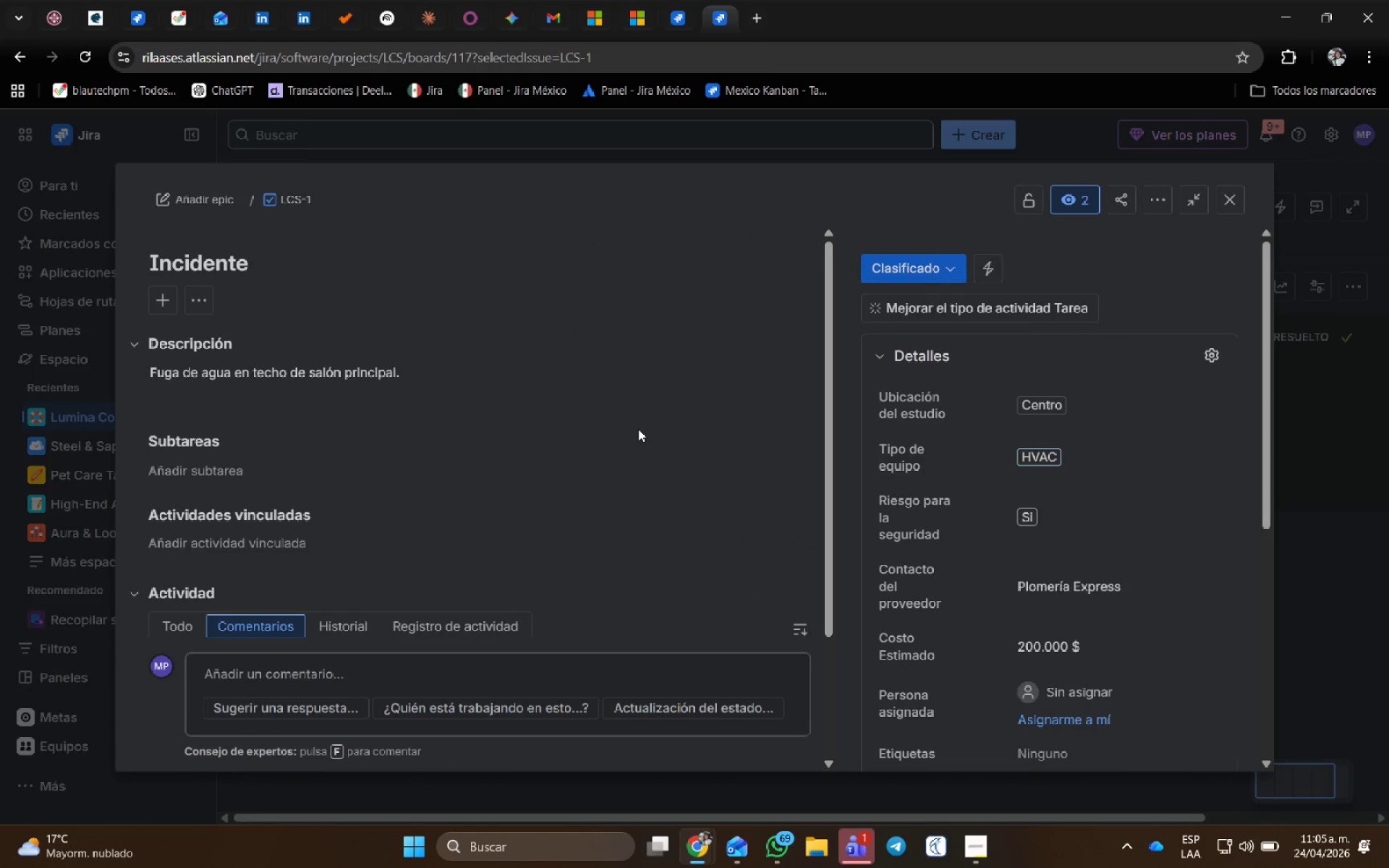 
left_click([194, 198])
 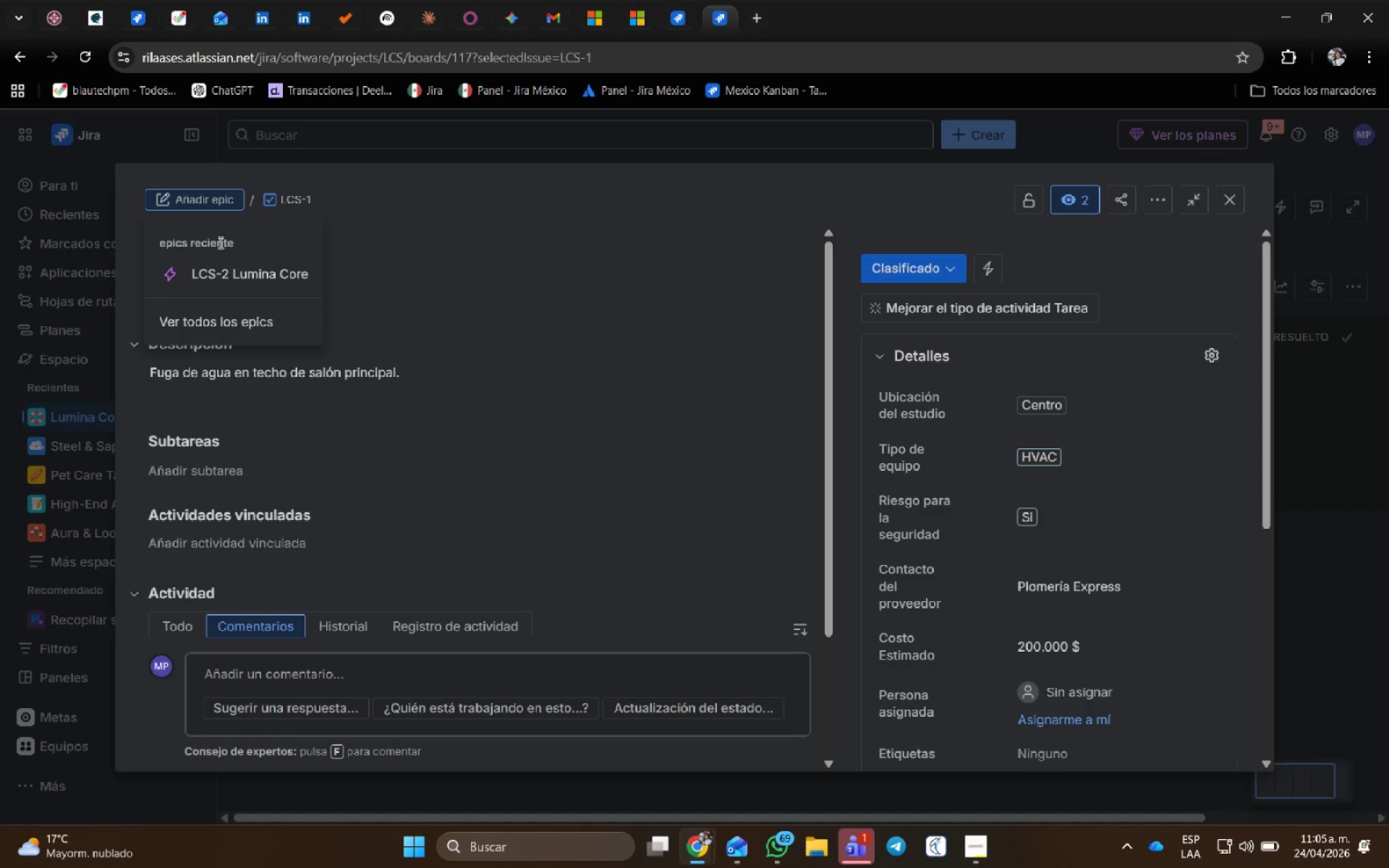 
left_click([221, 271])
 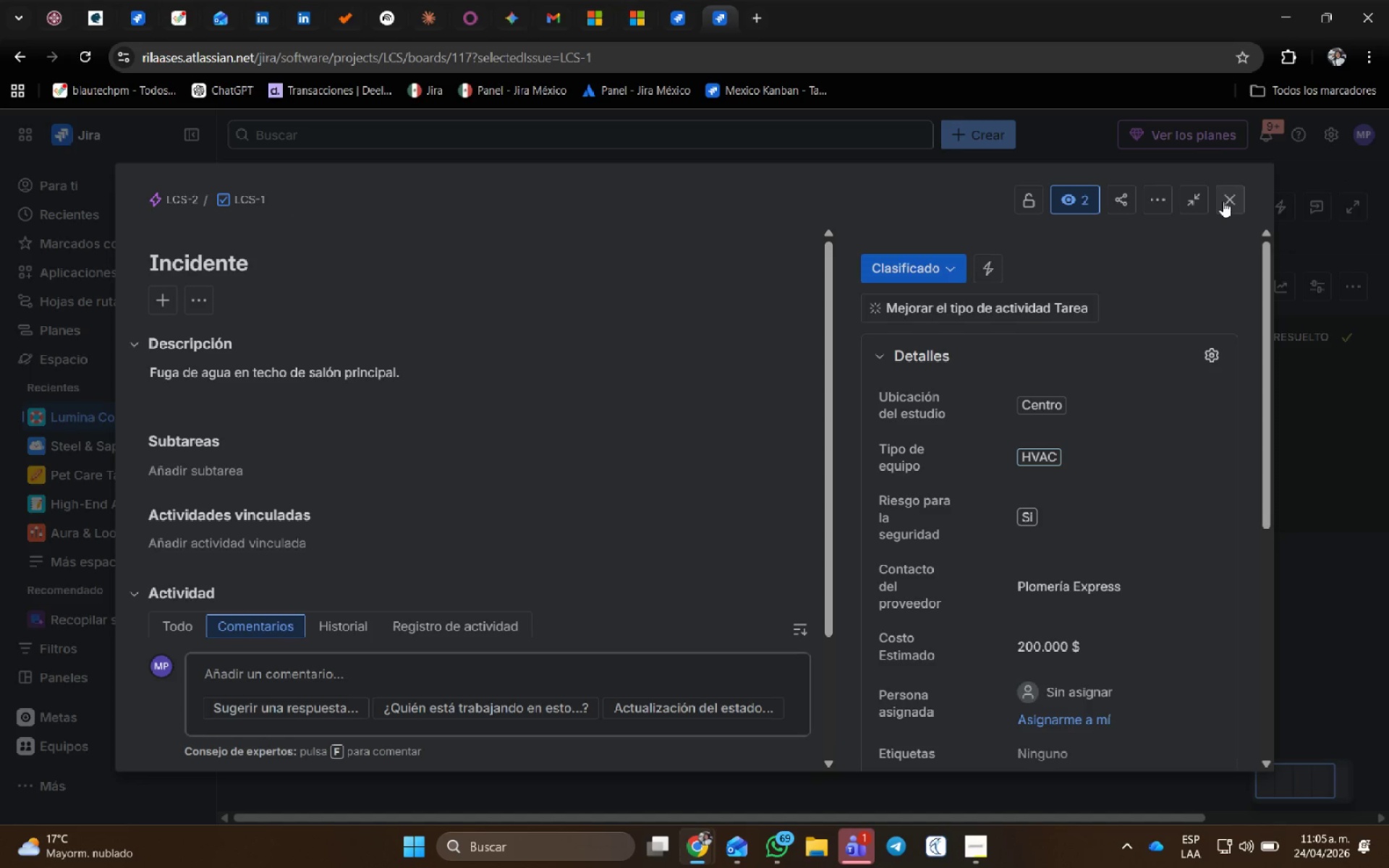 
left_click([1224, 201])
 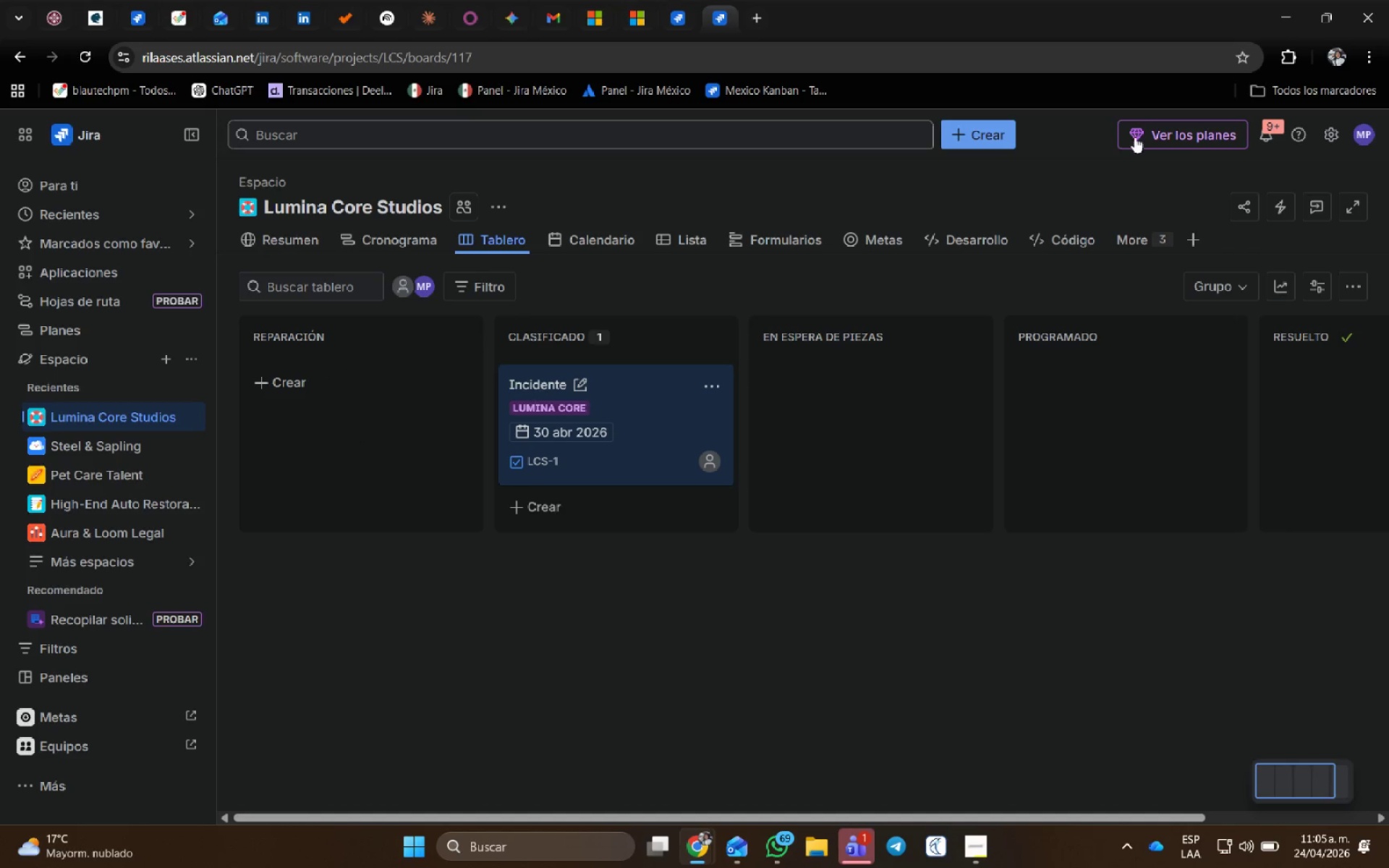 
left_click([1003, 132])
 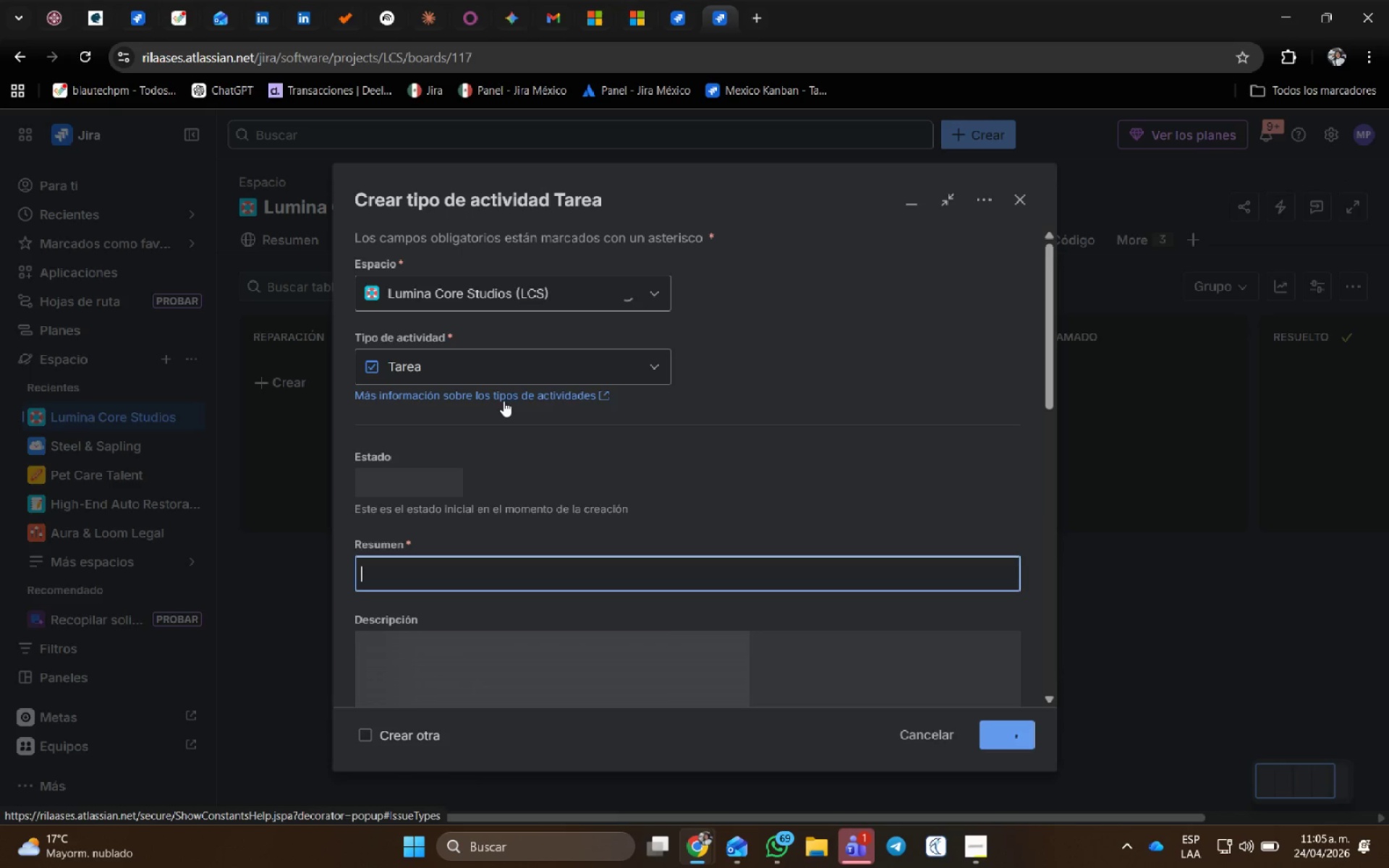 
scroll: coordinate [500, 485], scroll_direction: down, amount: 1.0
 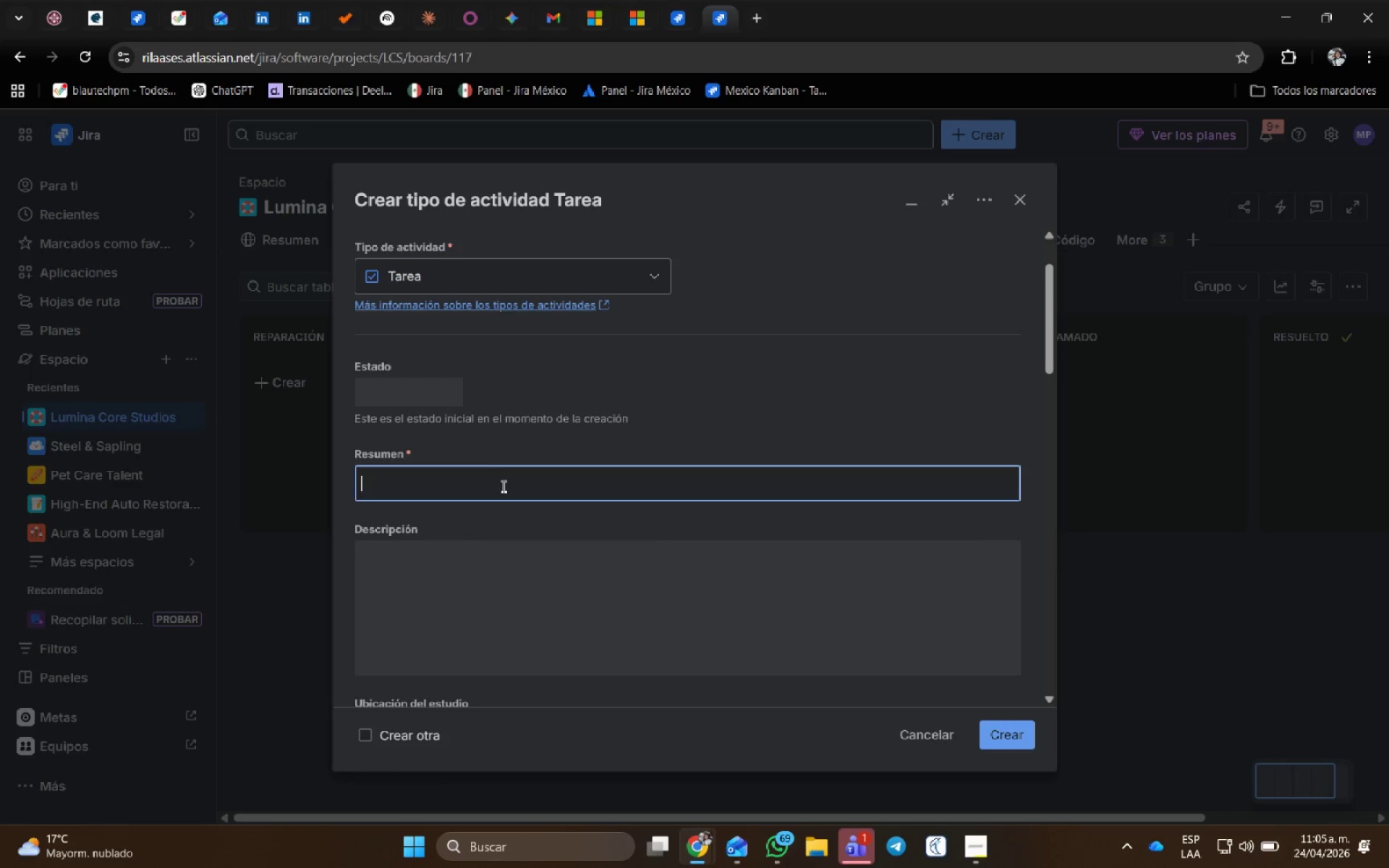 
left_click([502, 487])
 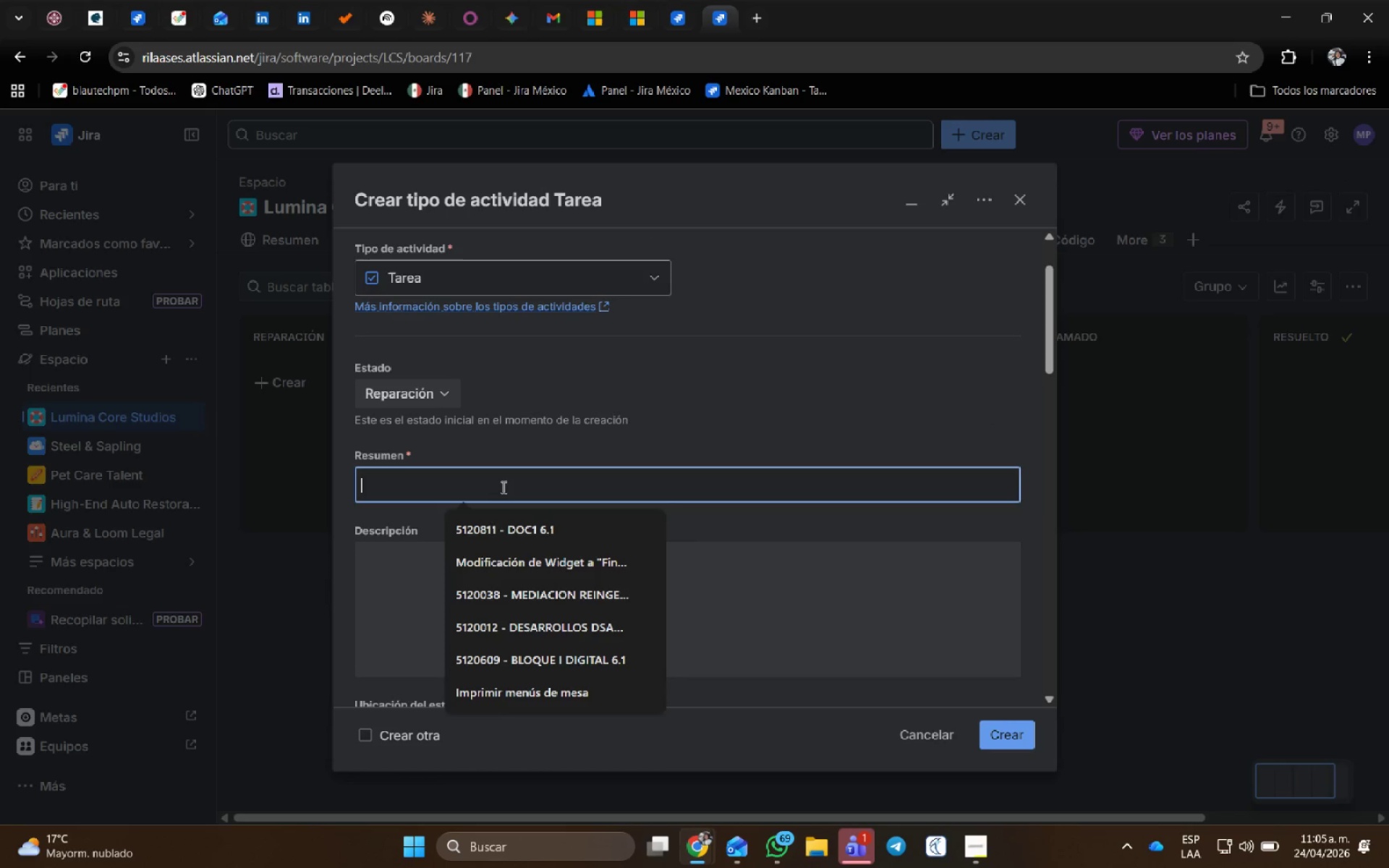 
type(Cambio de resortes Reformer #4)
 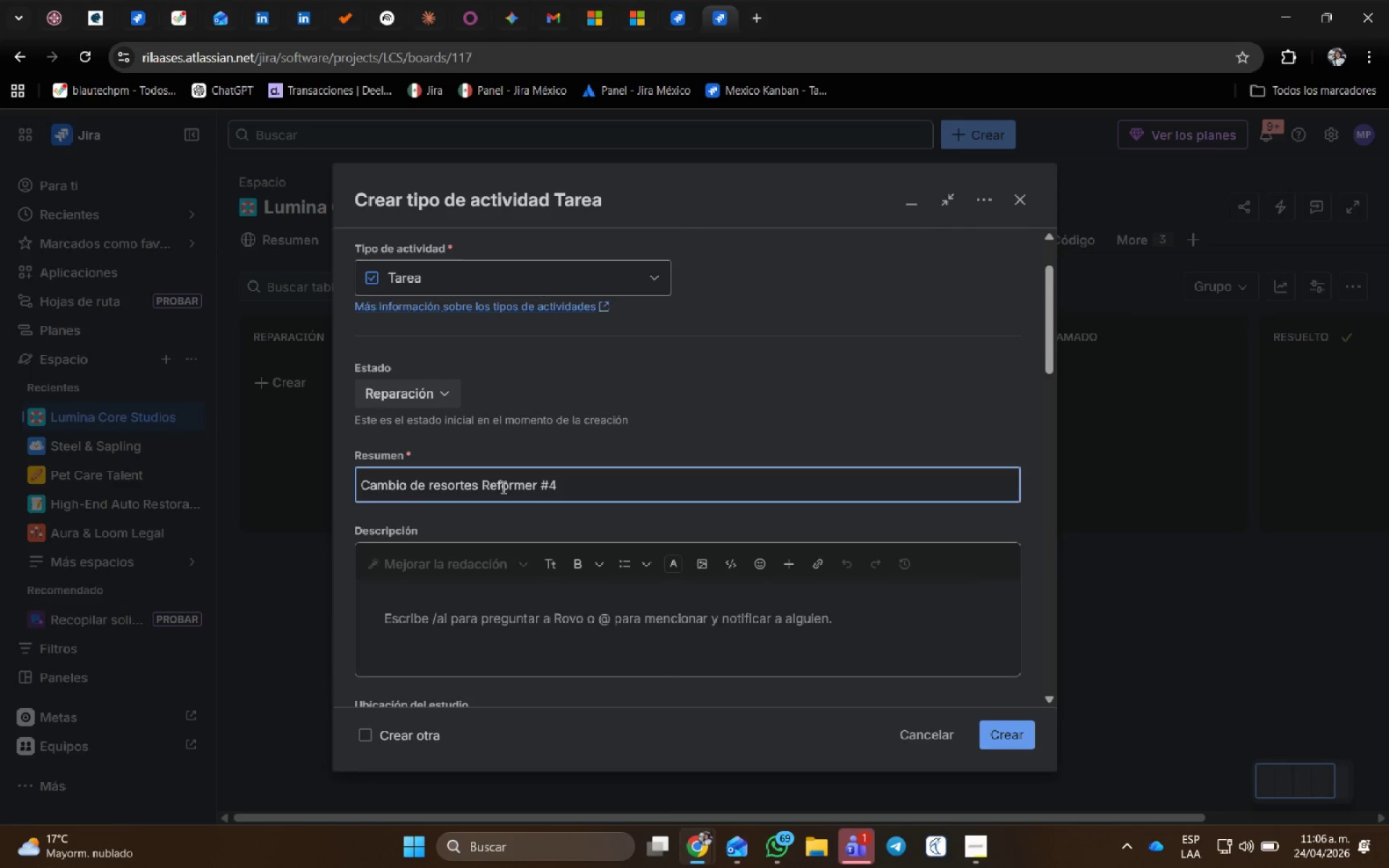 
left_click([524, 613])
 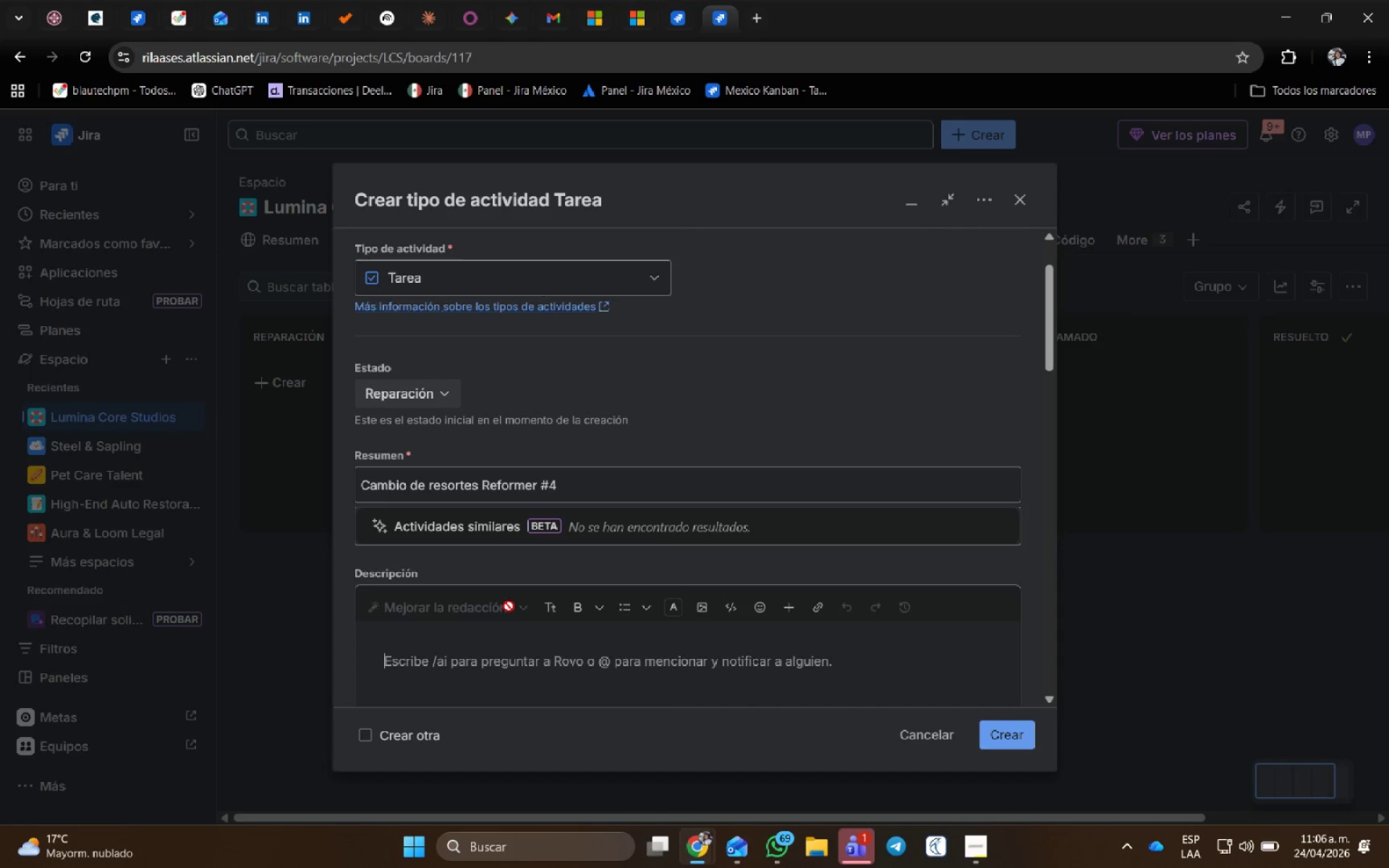 
scroll: coordinate [472, 409], scroll_direction: down, amount: 2.0
 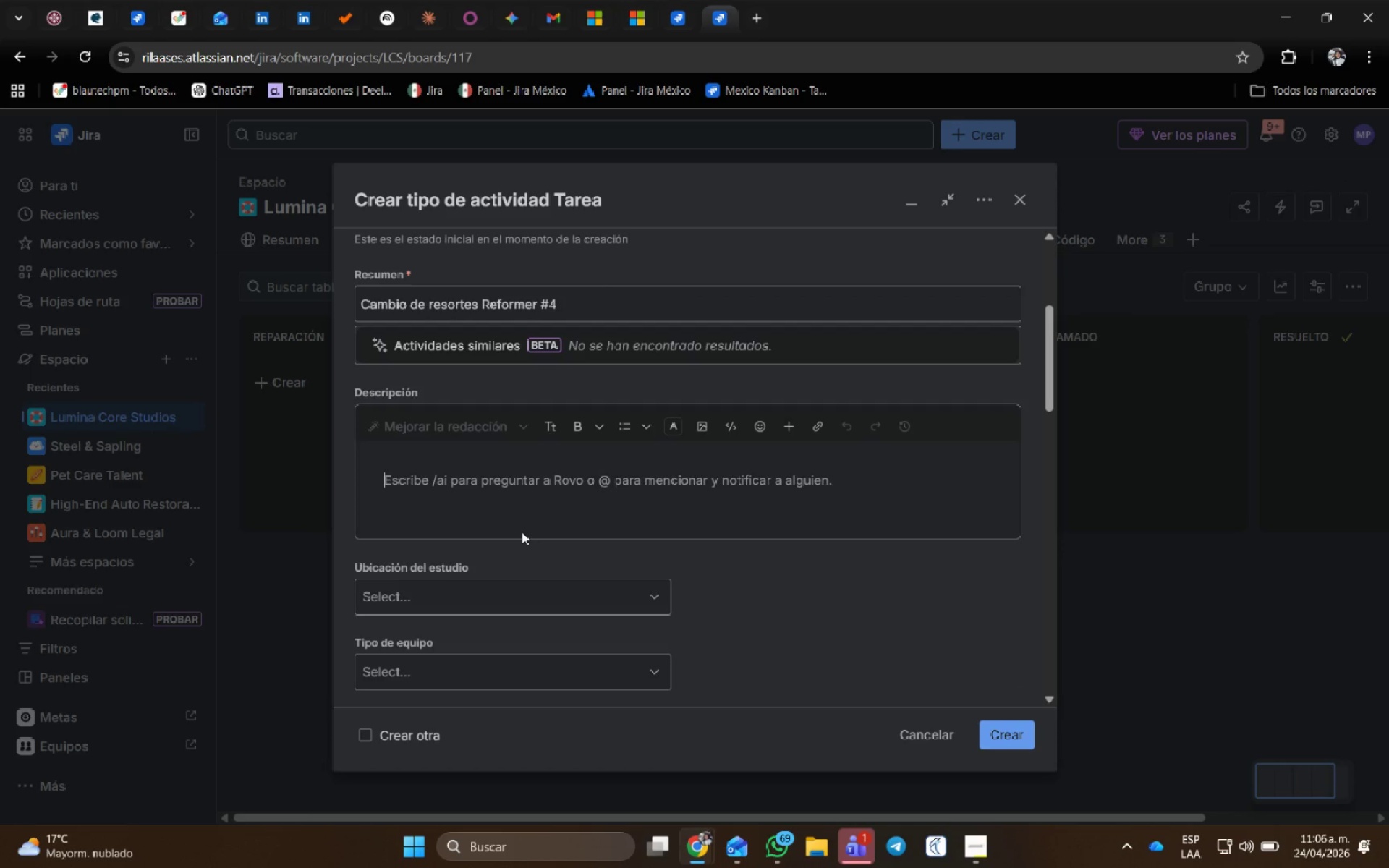 
type(Se requiere realizar el cambio de los resortes antes de un da`o.)
 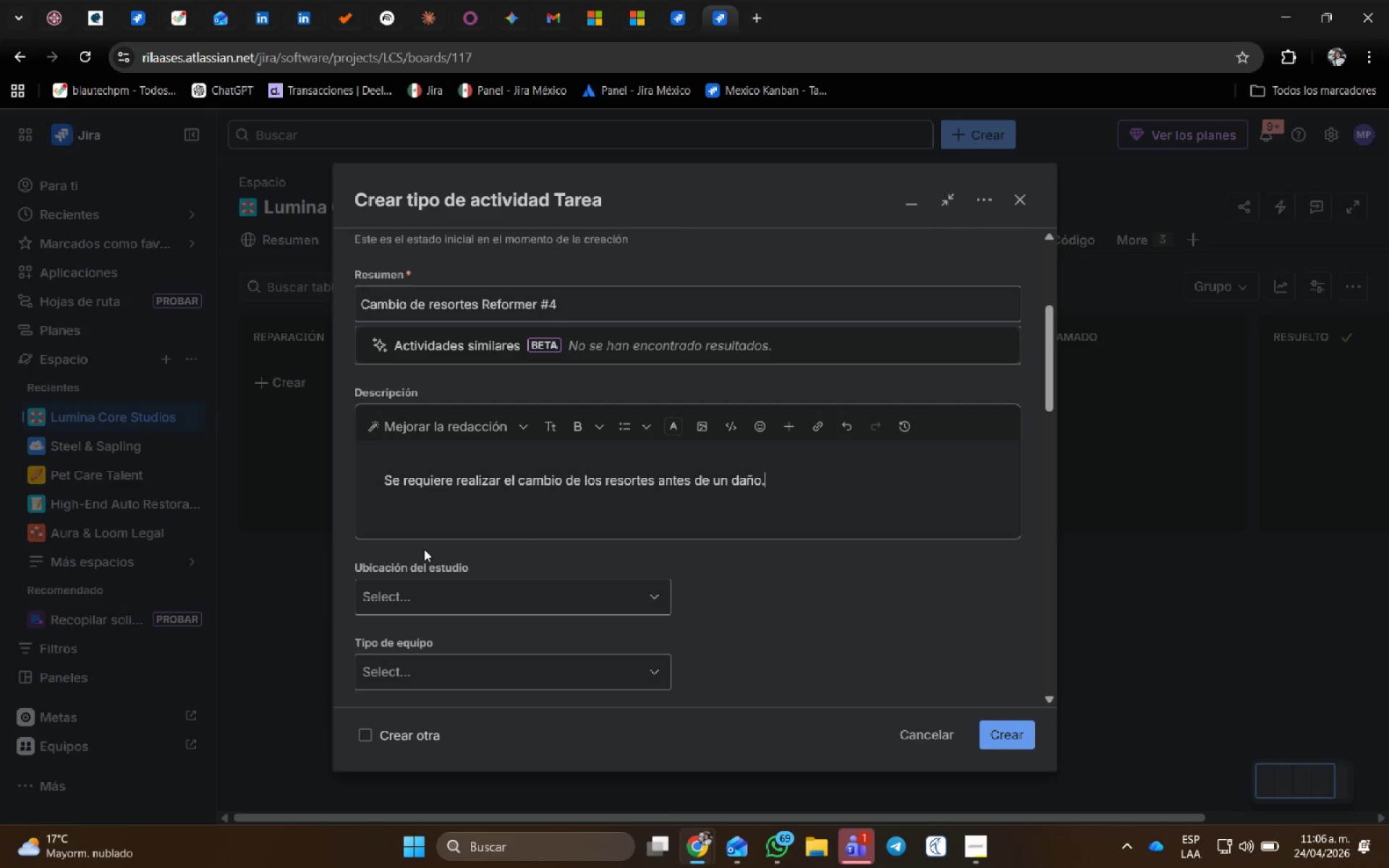 
scroll: coordinate [570, 509], scroll_direction: down, amount: 3.0
 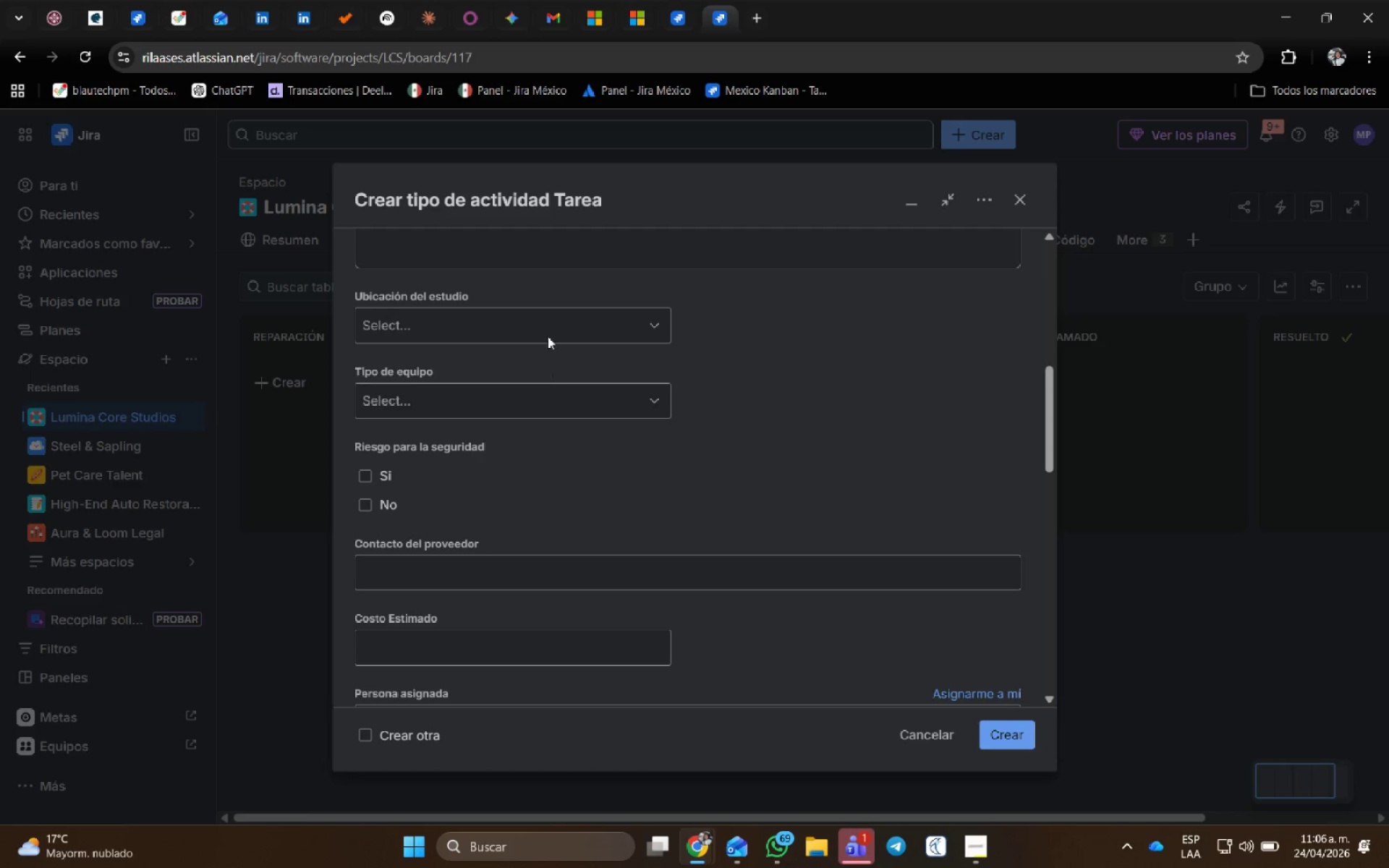 
left_click([548, 316])
 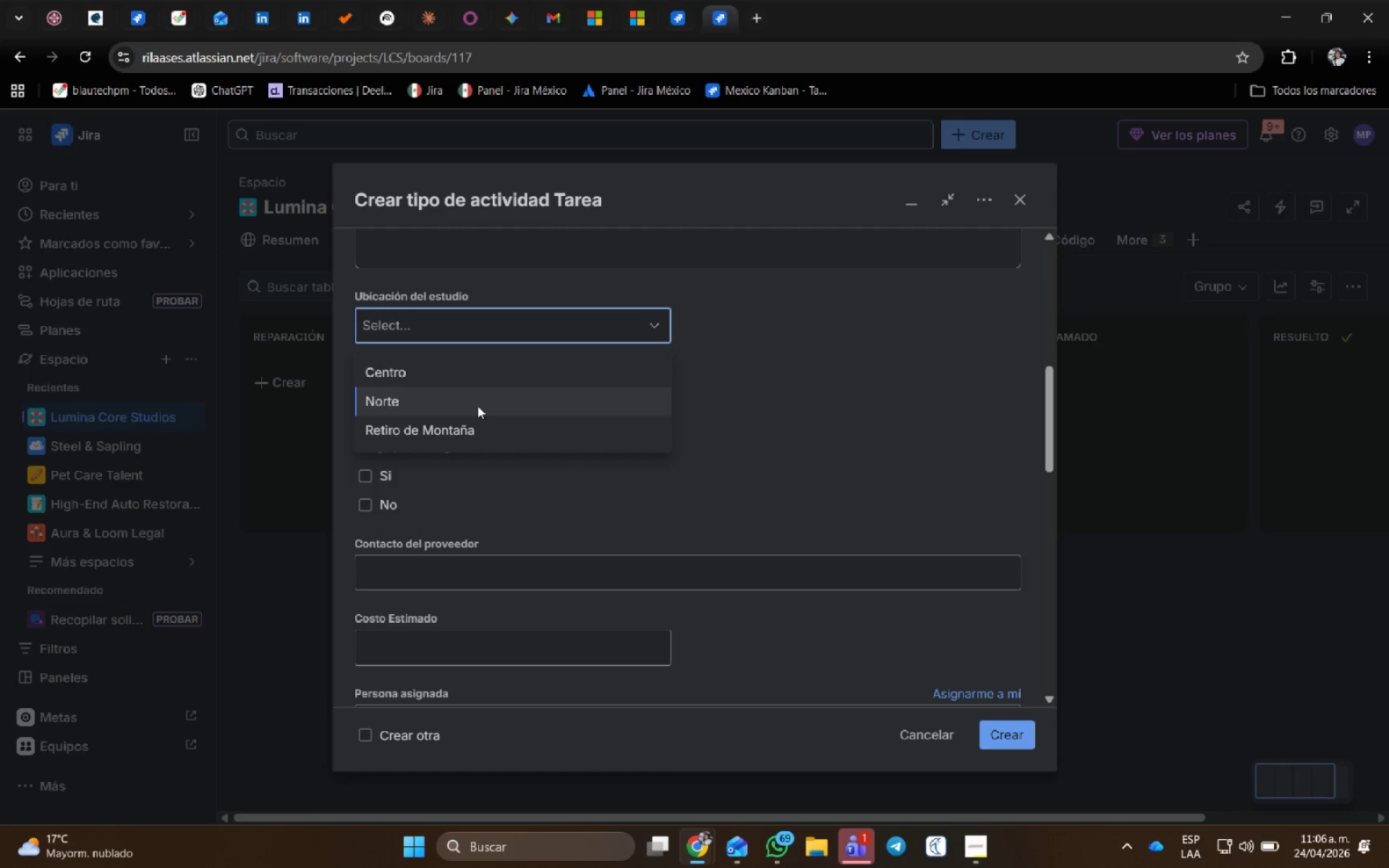 
left_click([477, 406])
 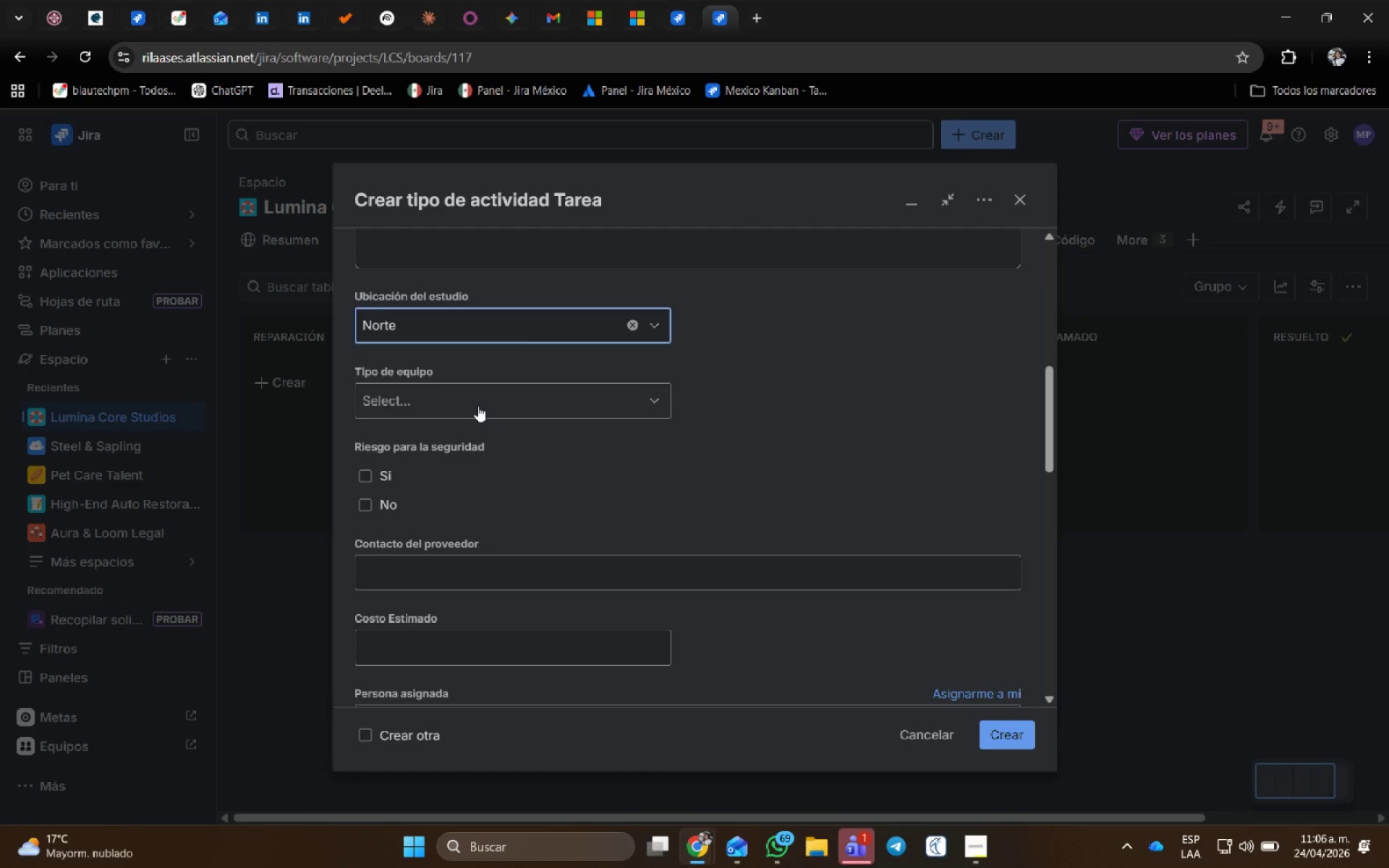 
left_click([477, 406])
 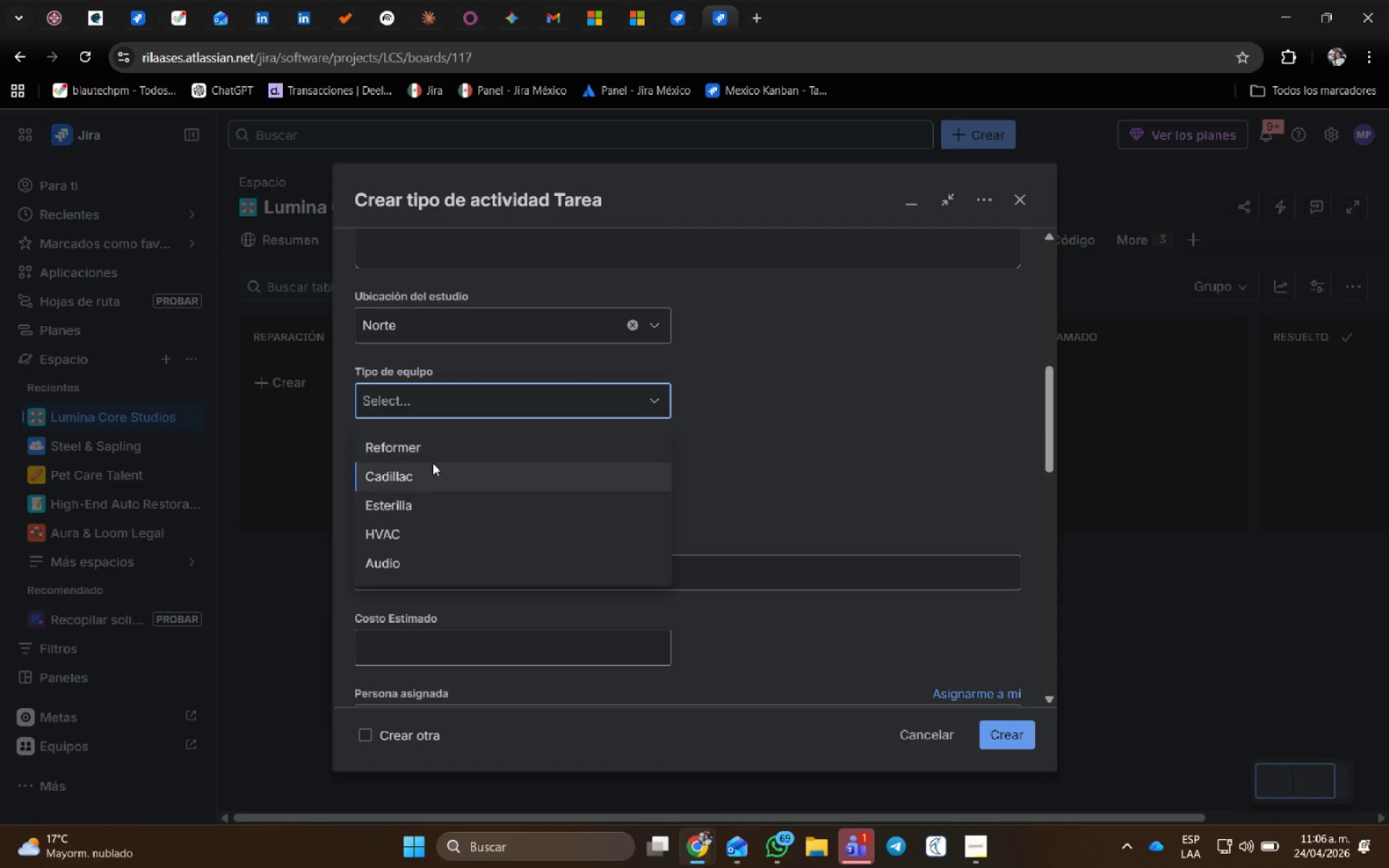 
left_click([436, 444])
 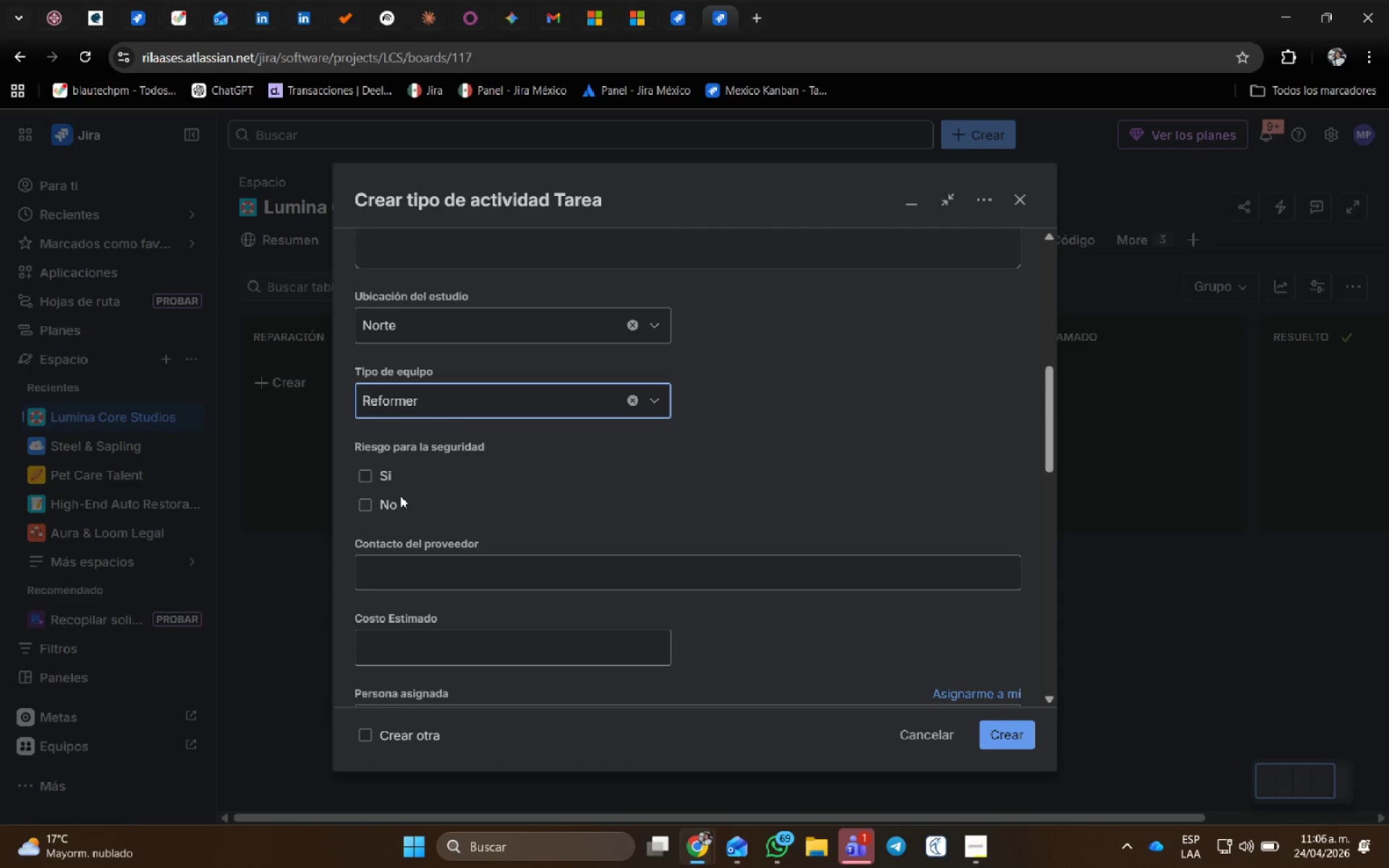 
left_click([368, 501])
 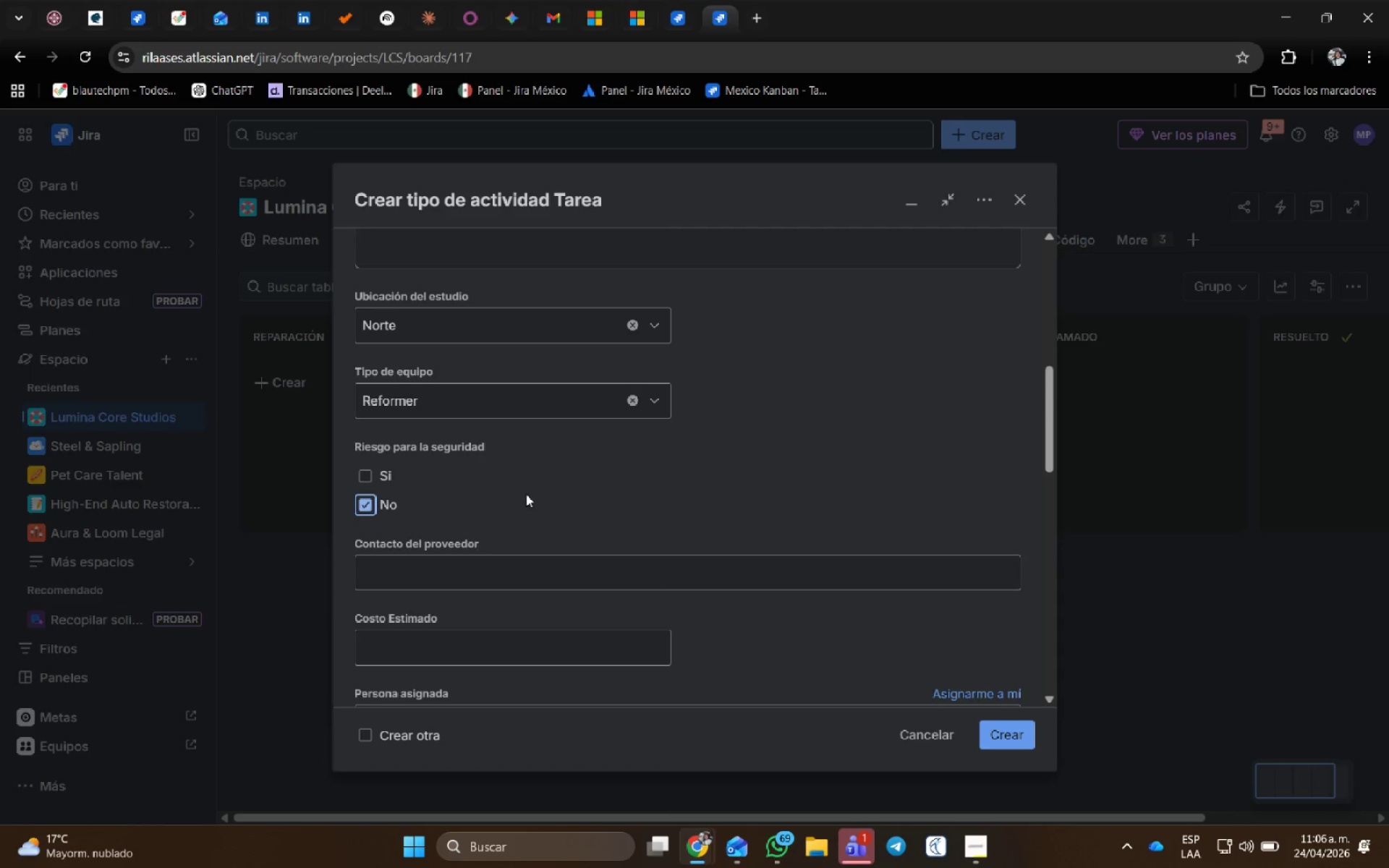 
scroll: coordinate [526, 494], scroll_direction: down, amount: 1.0
 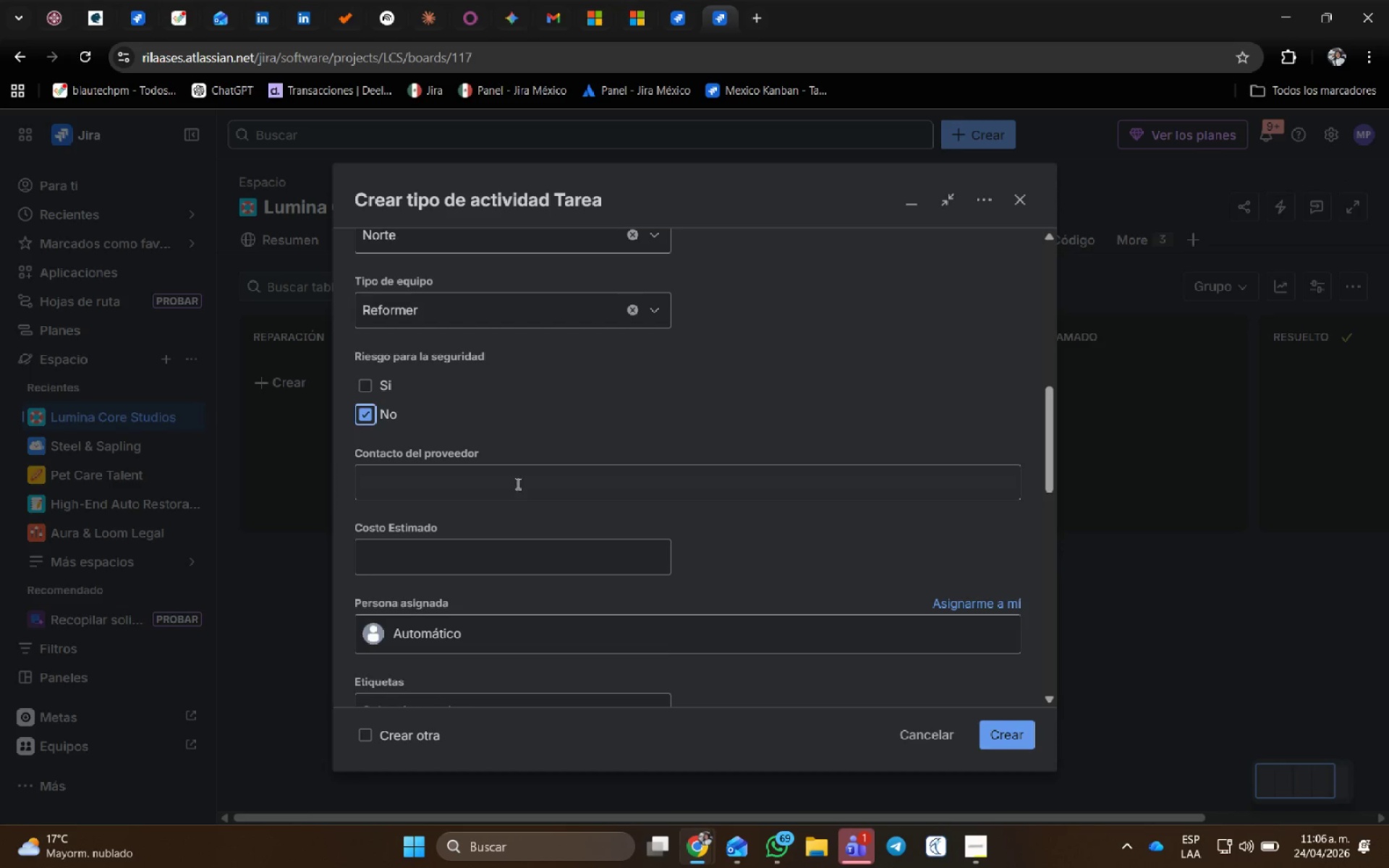 
left_click([516, 482])
 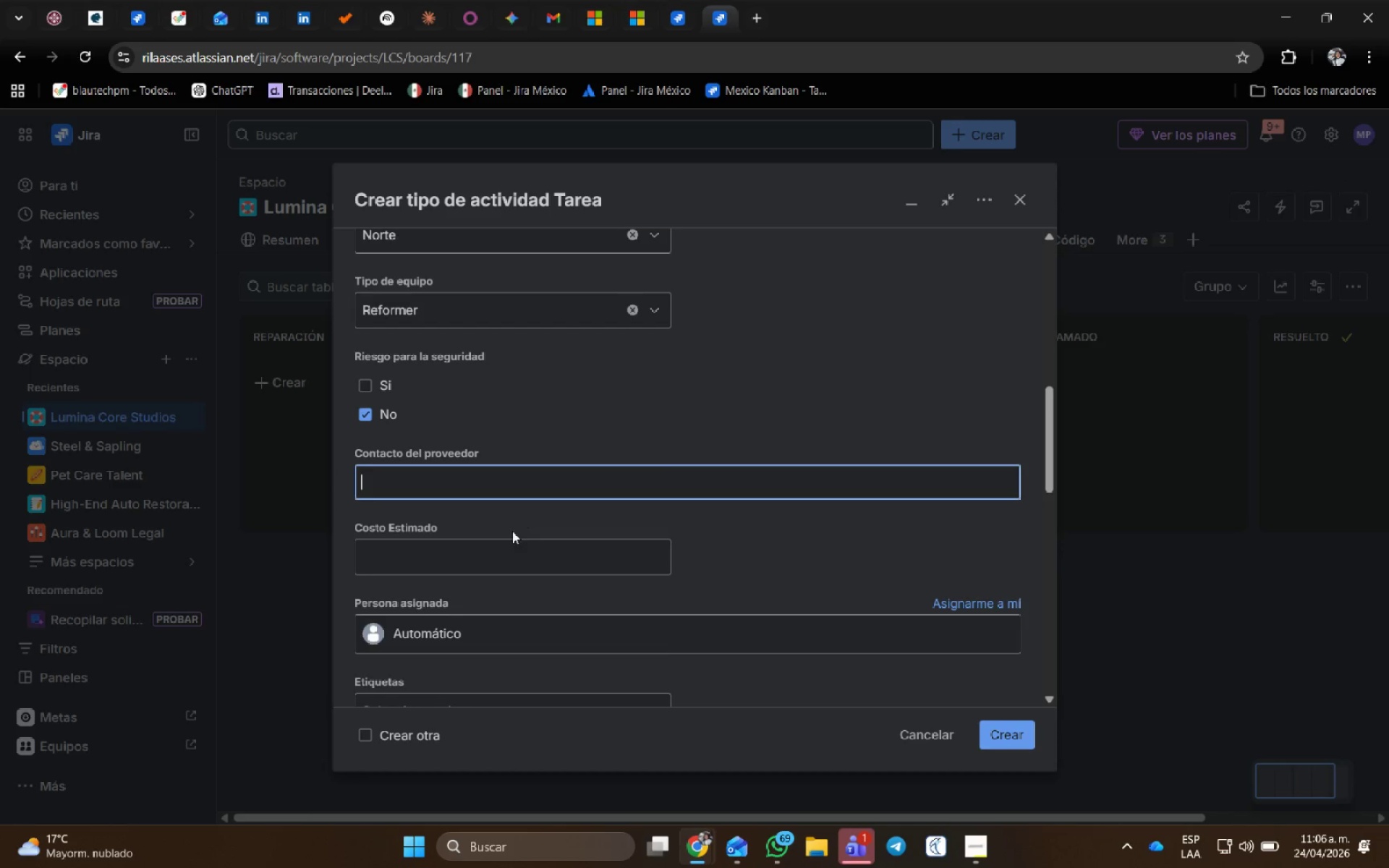 
left_click([485, 558])
 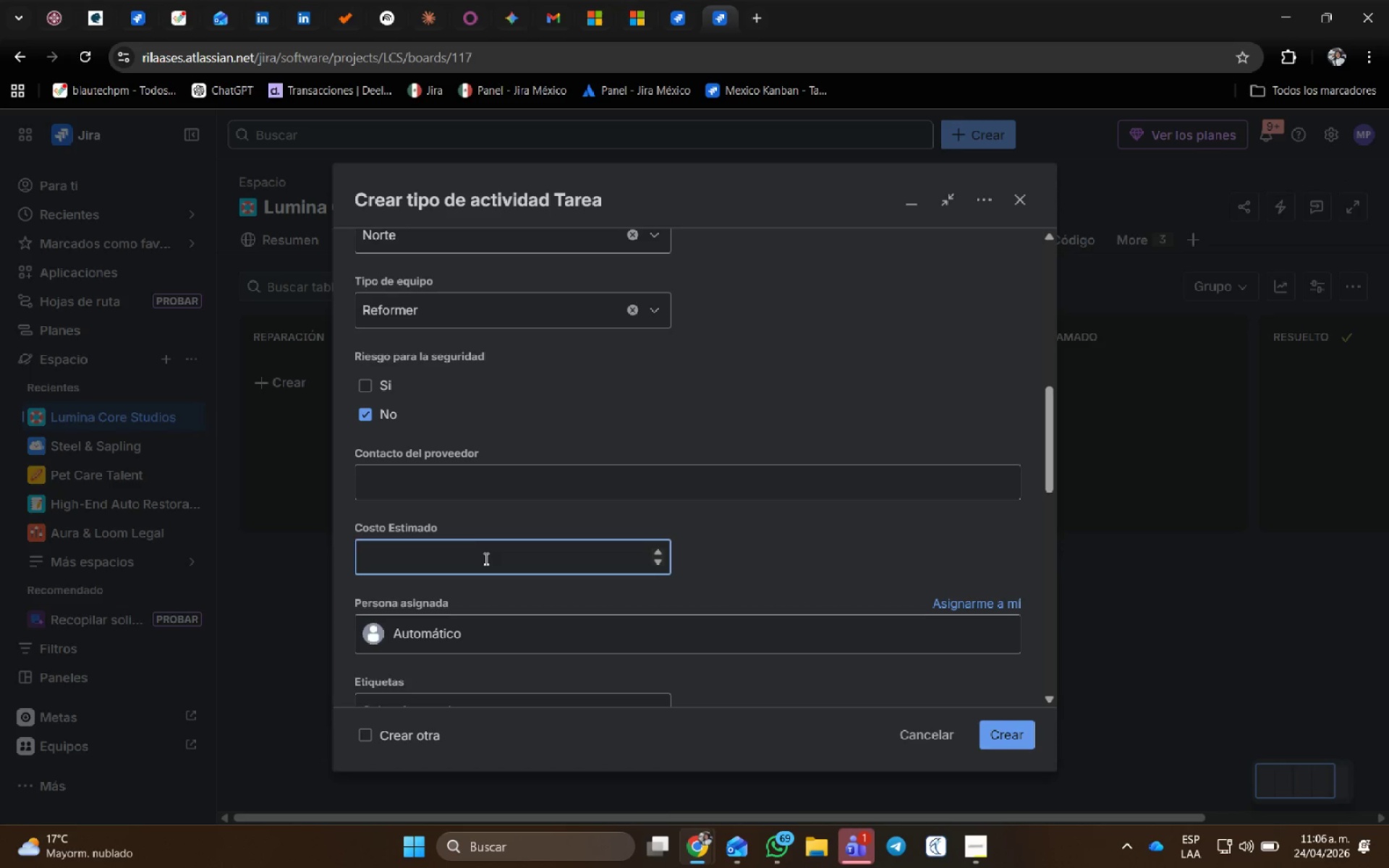 
wait(7.94)
 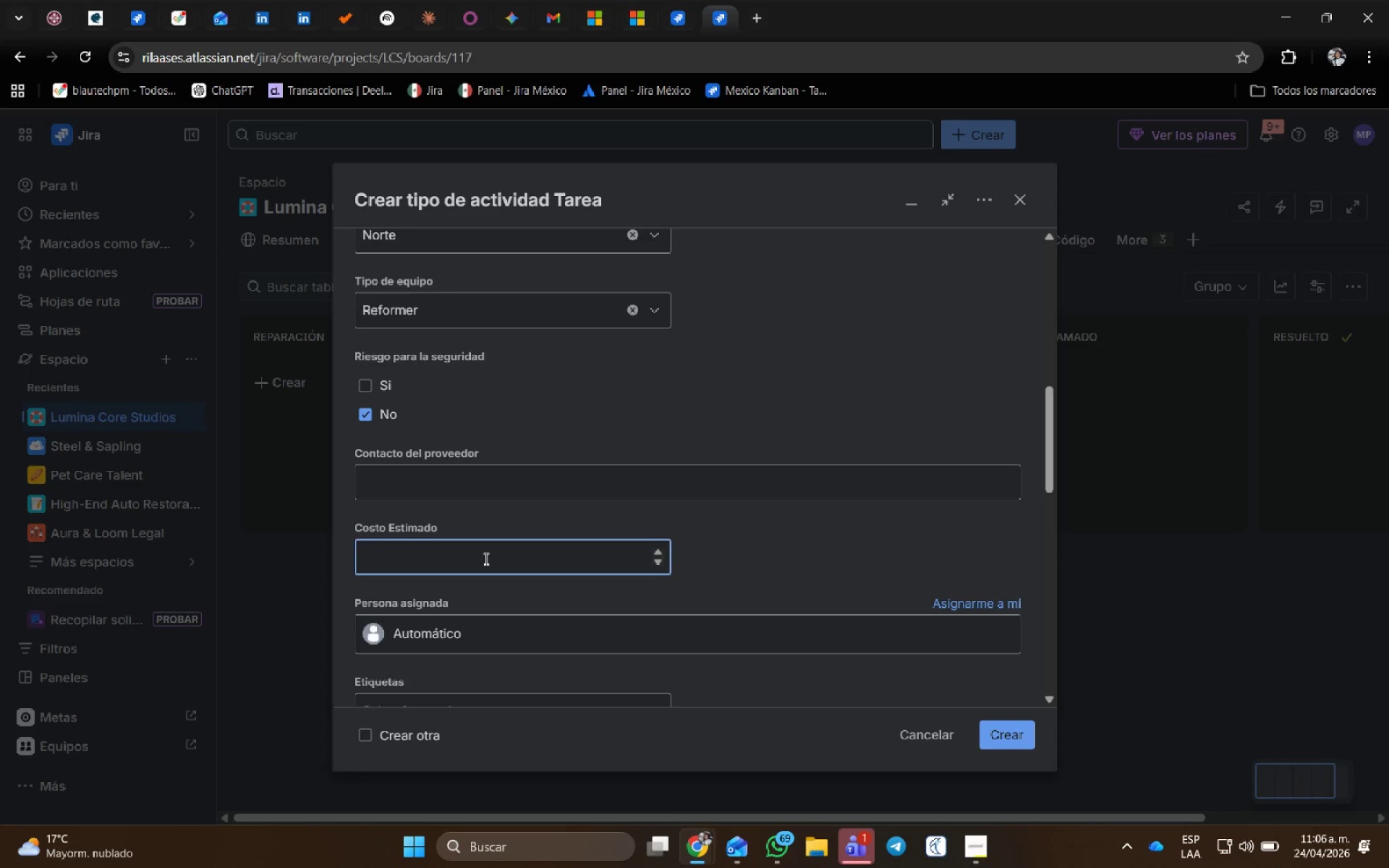 
key(Numpad1)
 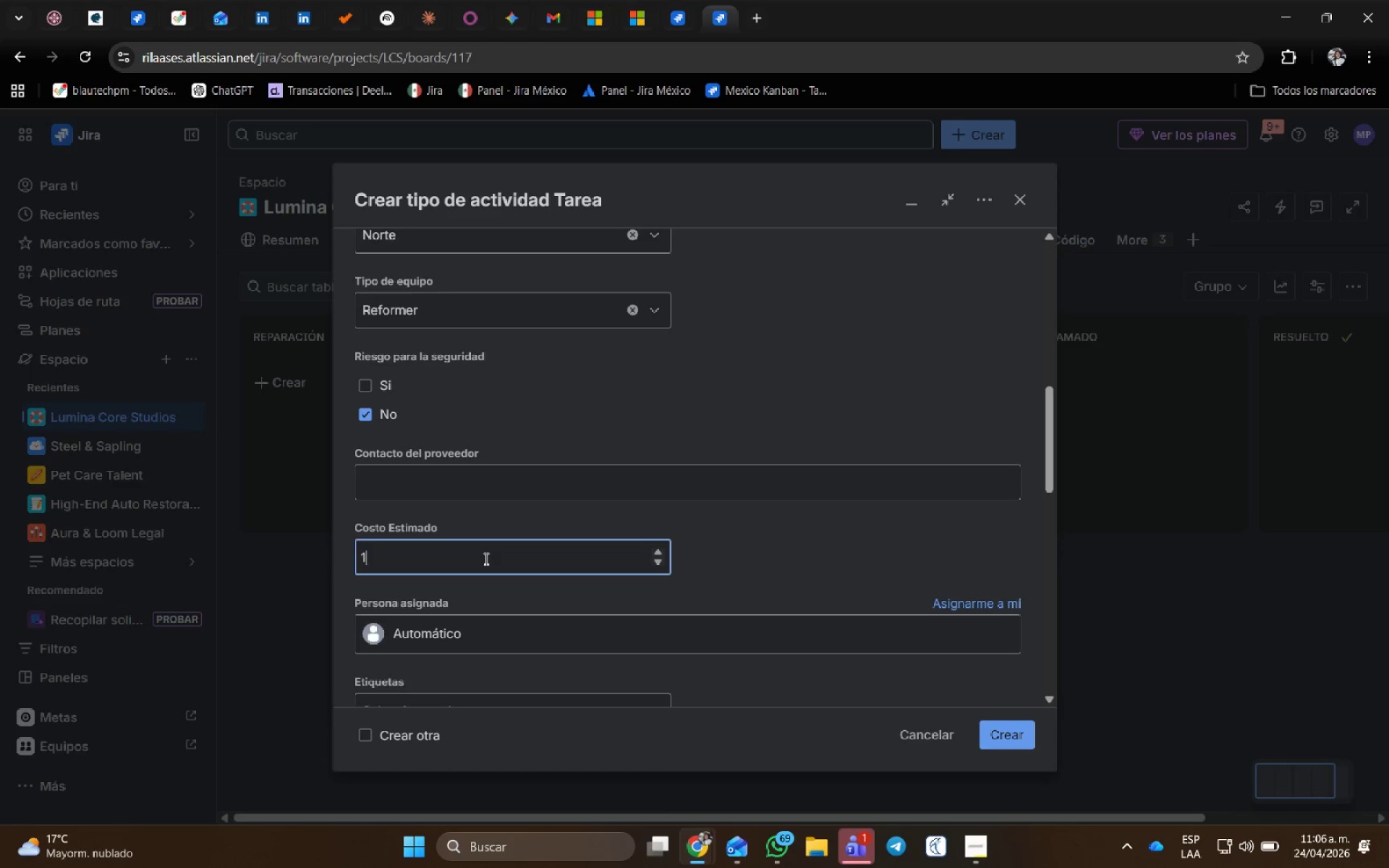 
key(Numpad2)
 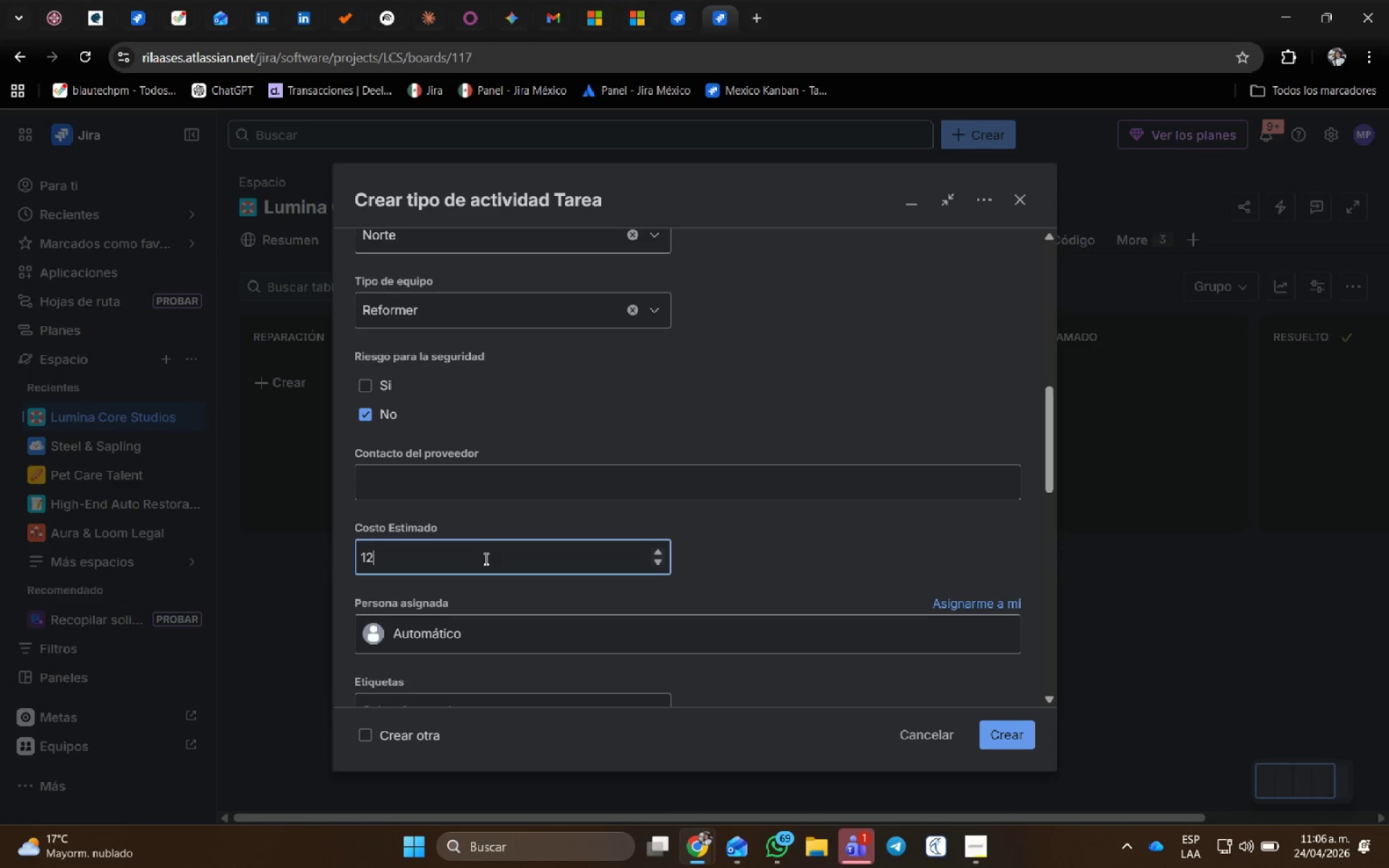 
key(Numpad0)
 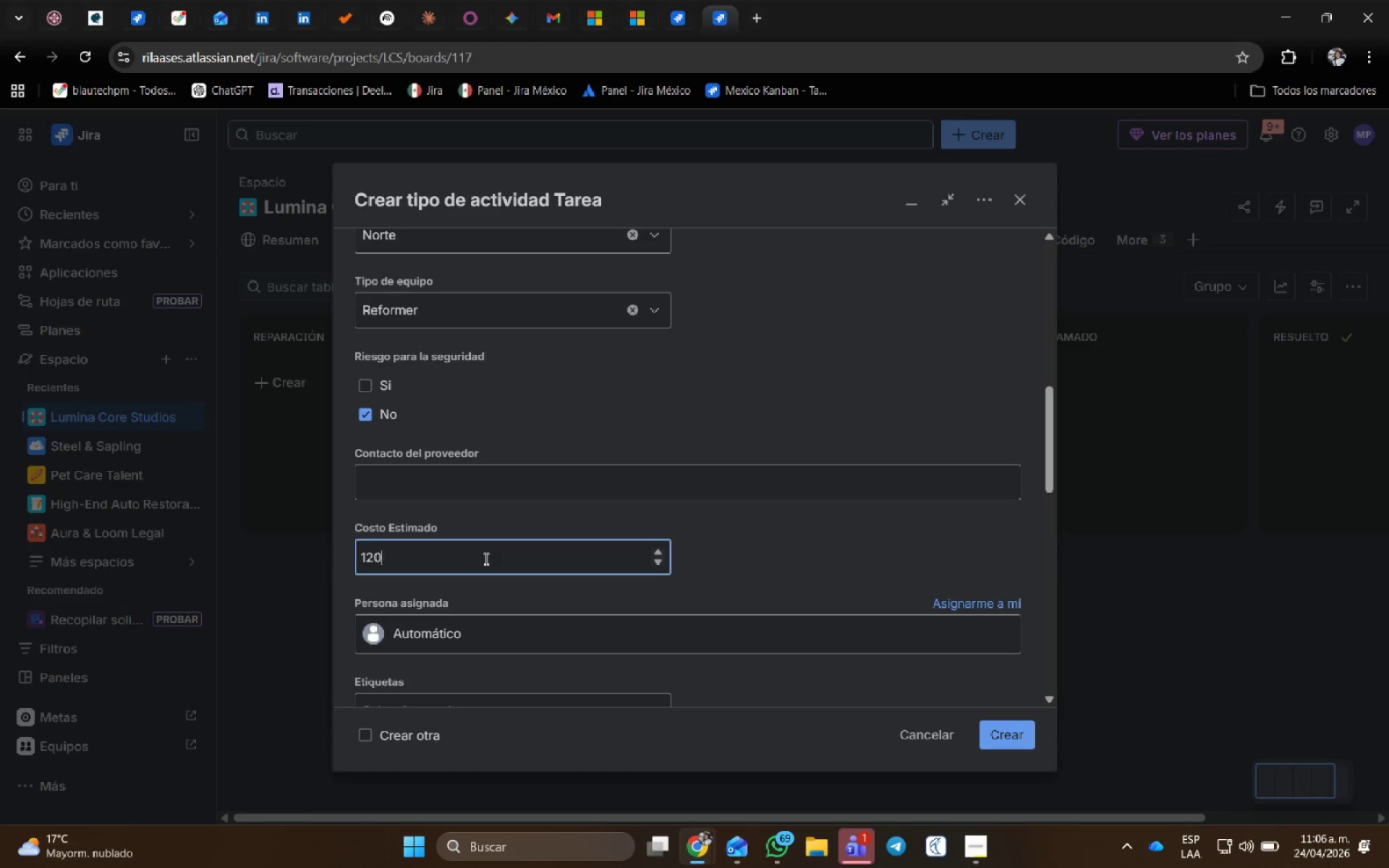 
key(Numpad0)
 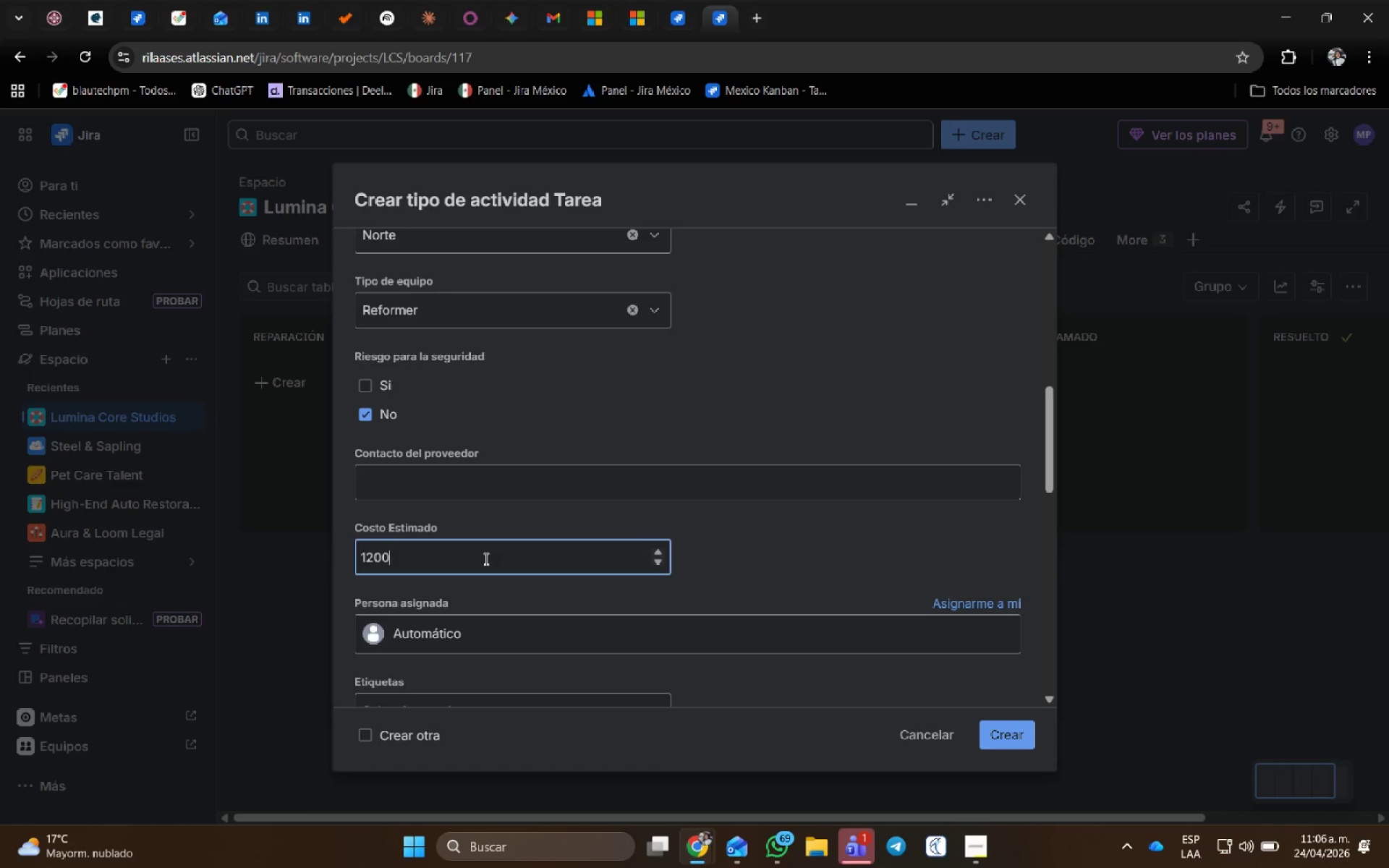 
key(Numpad0)
 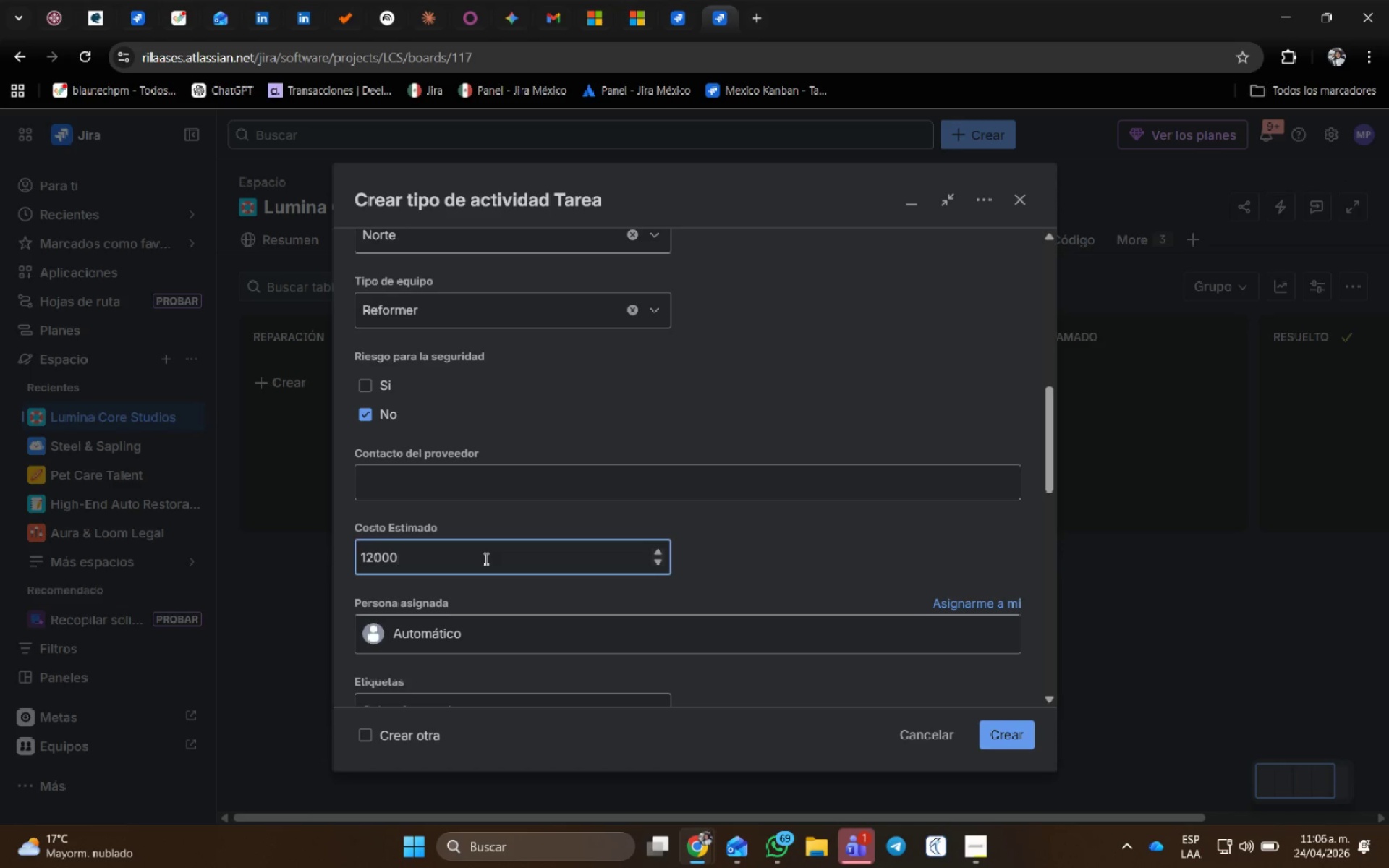 
key(Numpad0)
 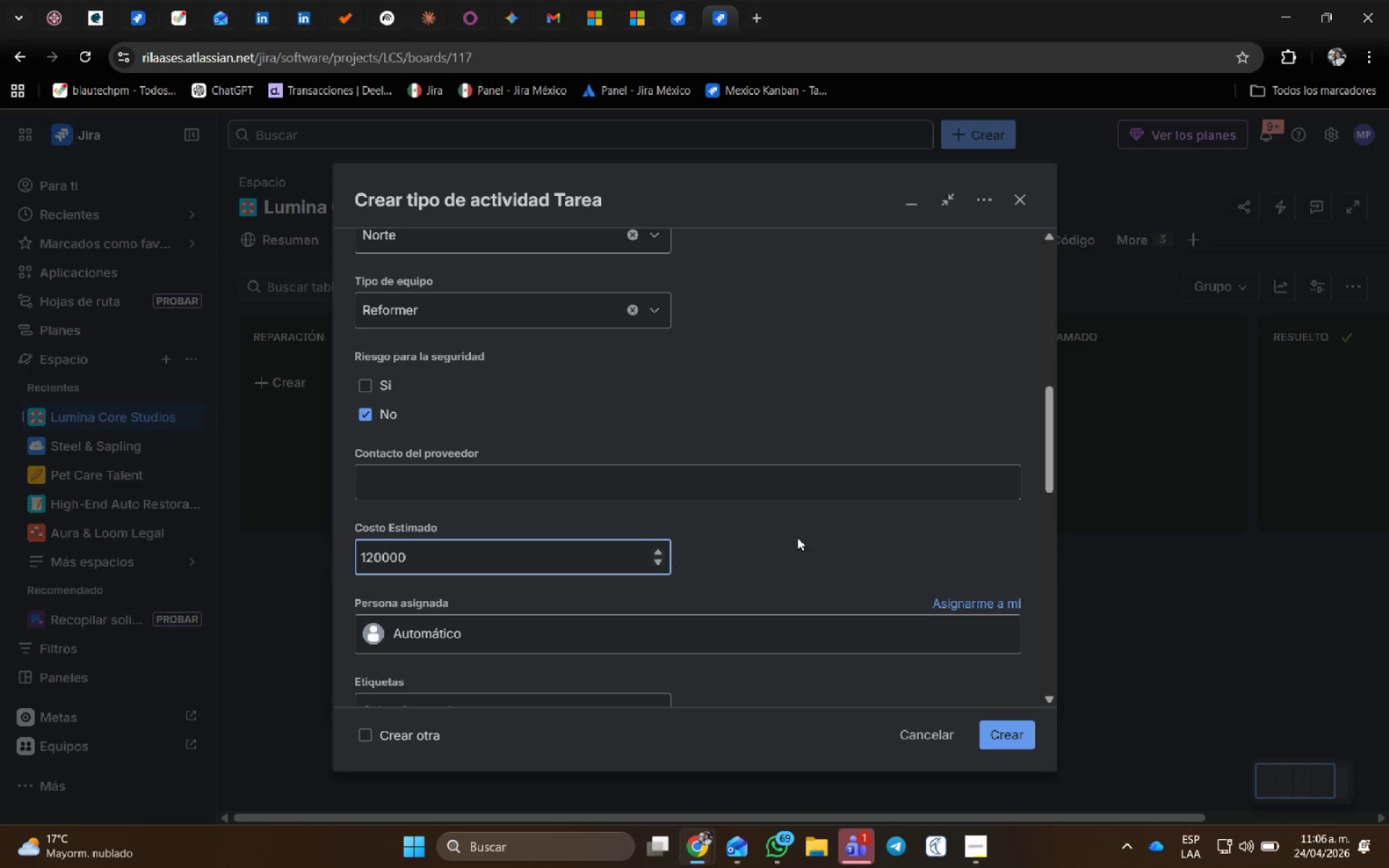 
left_click([861, 546])
 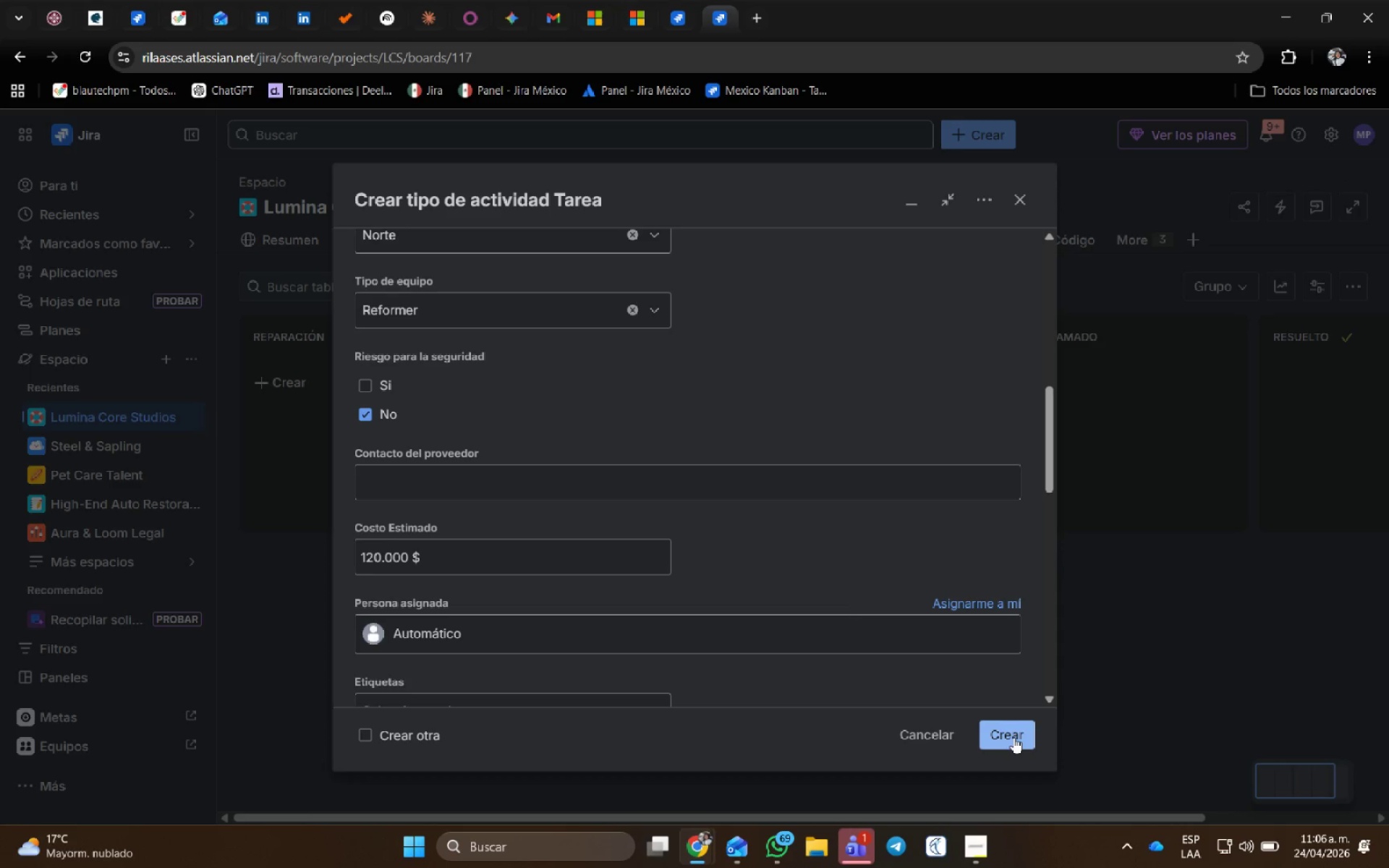 
left_click([1014, 737])
 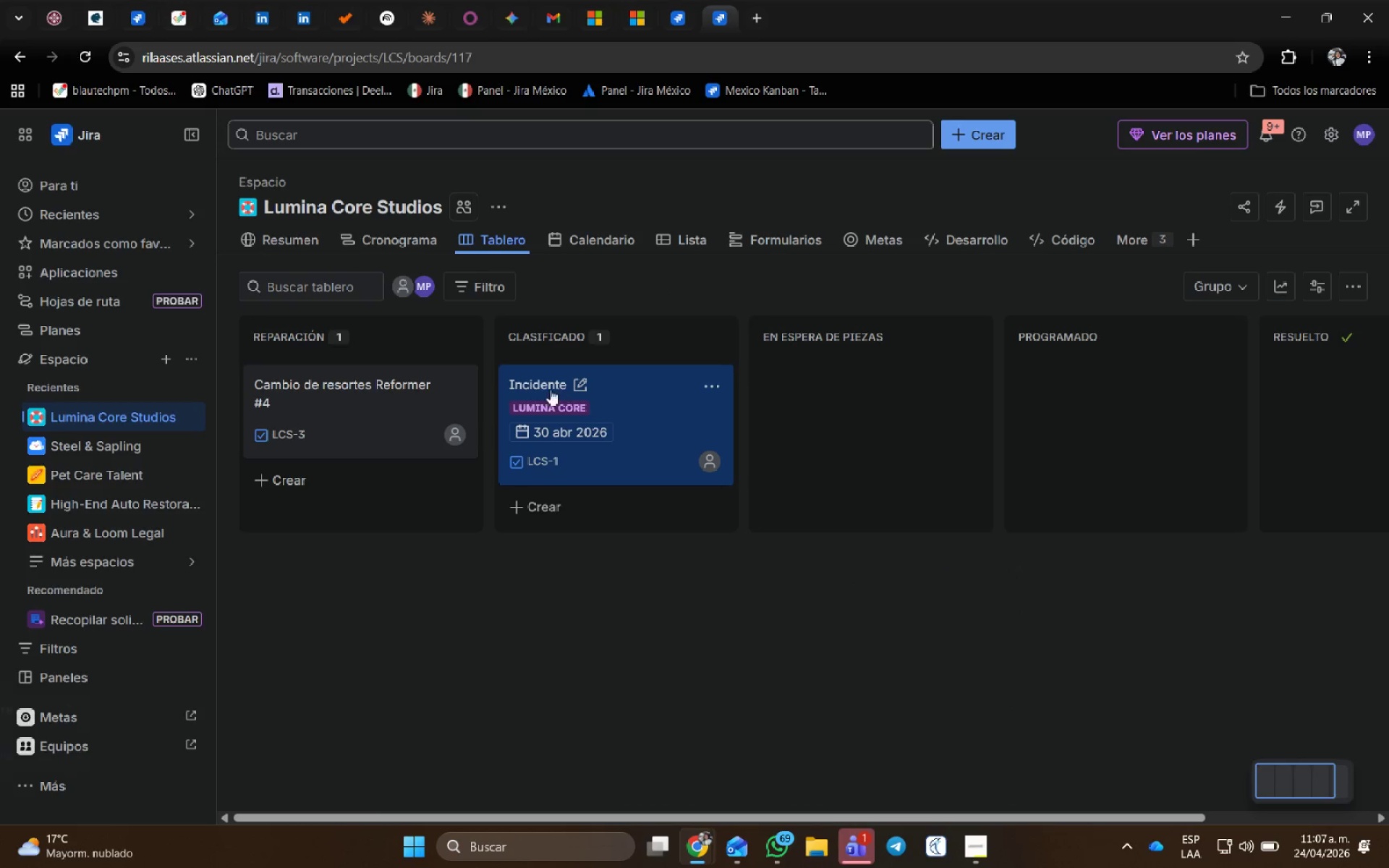 
left_click([399, 427])
 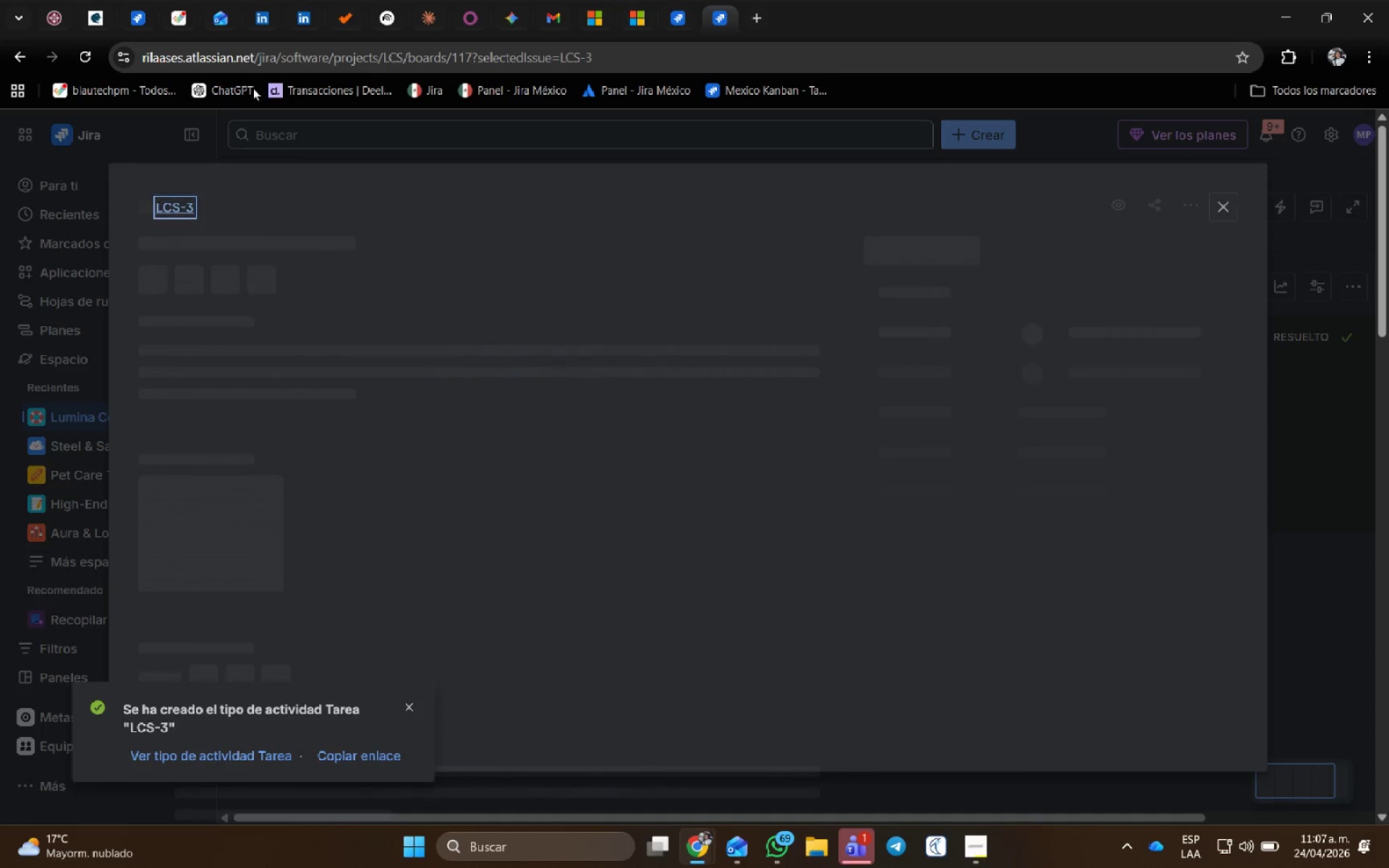 
mouse_move([163, 203])
 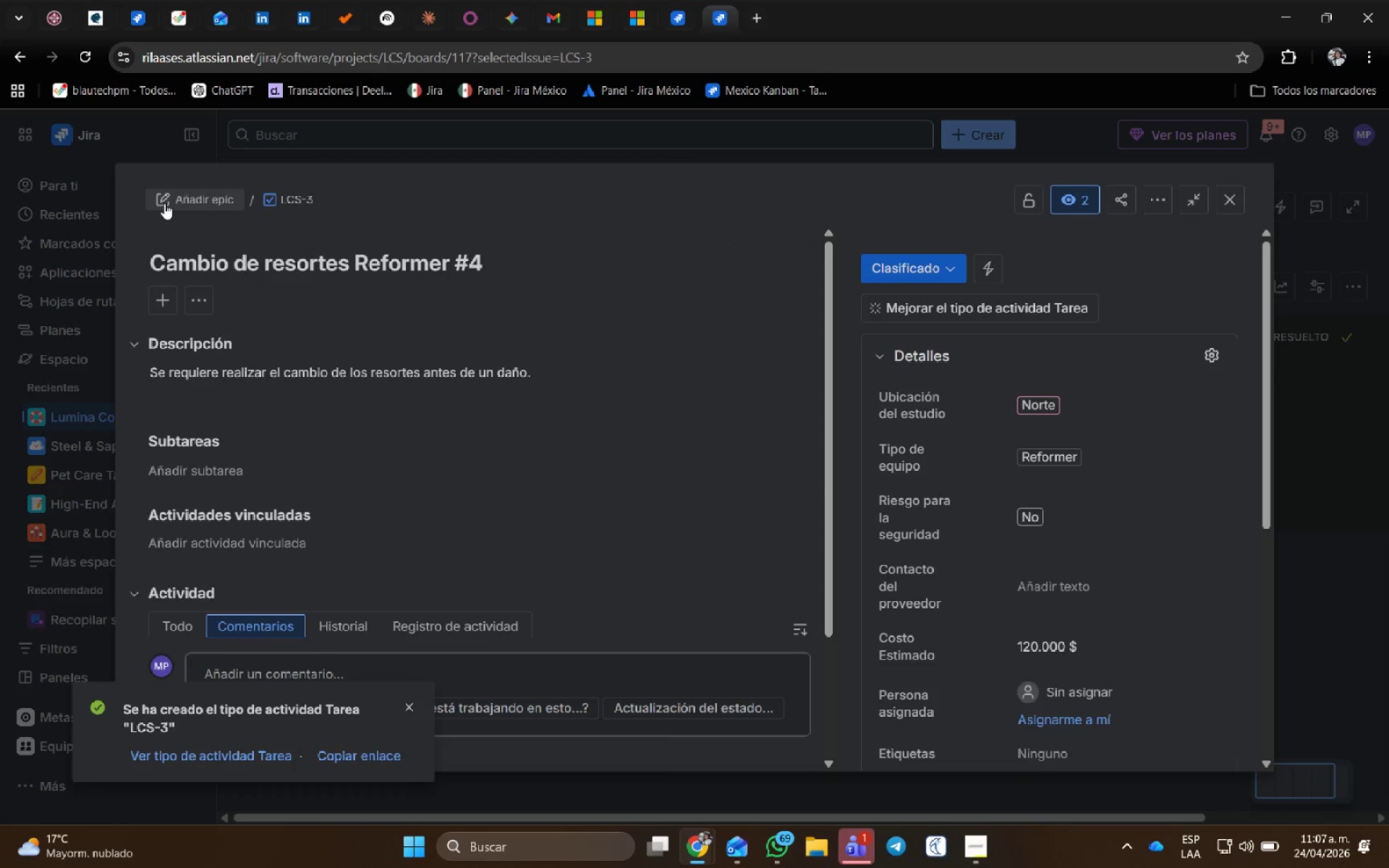 
left_click([164, 203])
 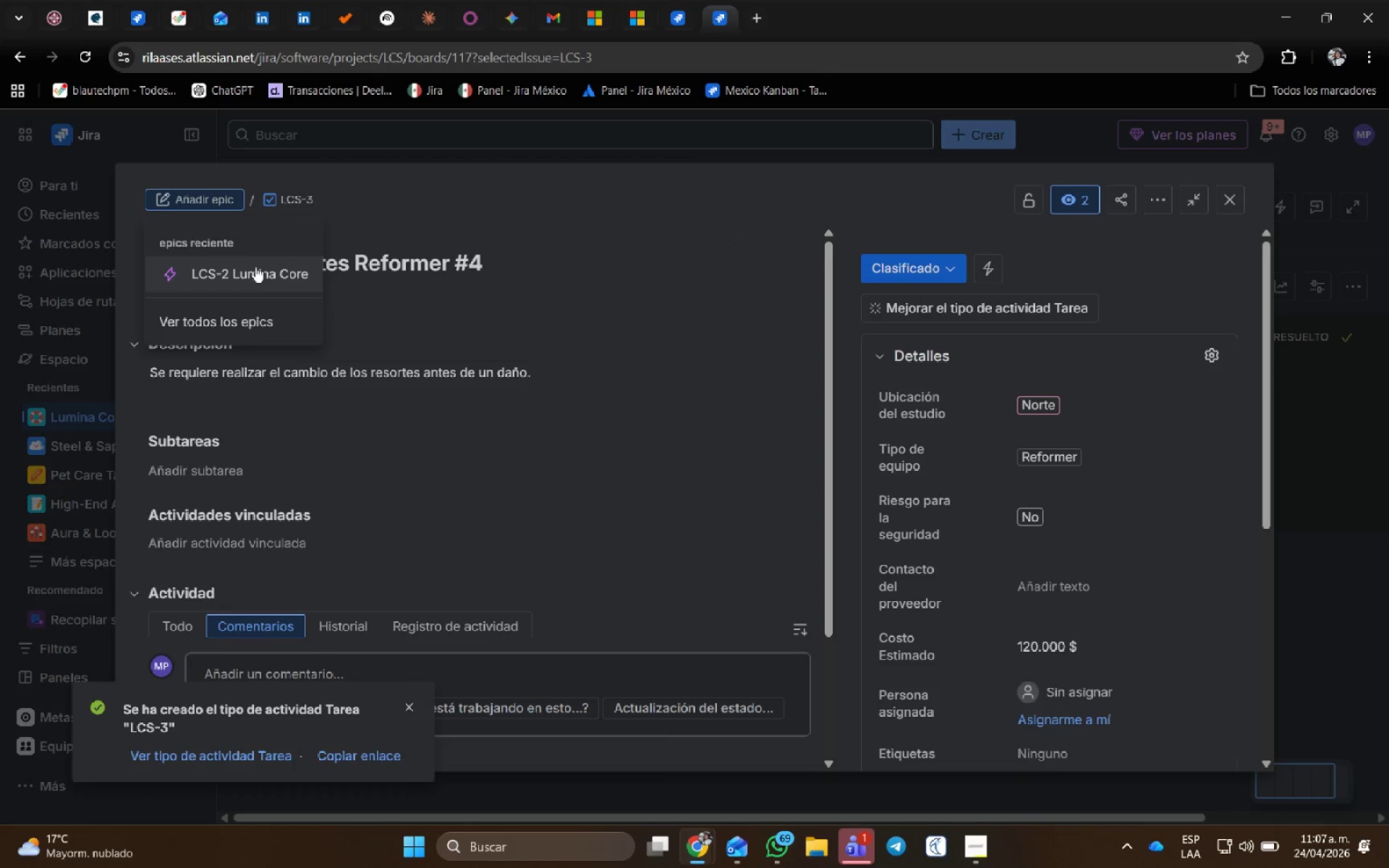 
left_click([255, 268])
 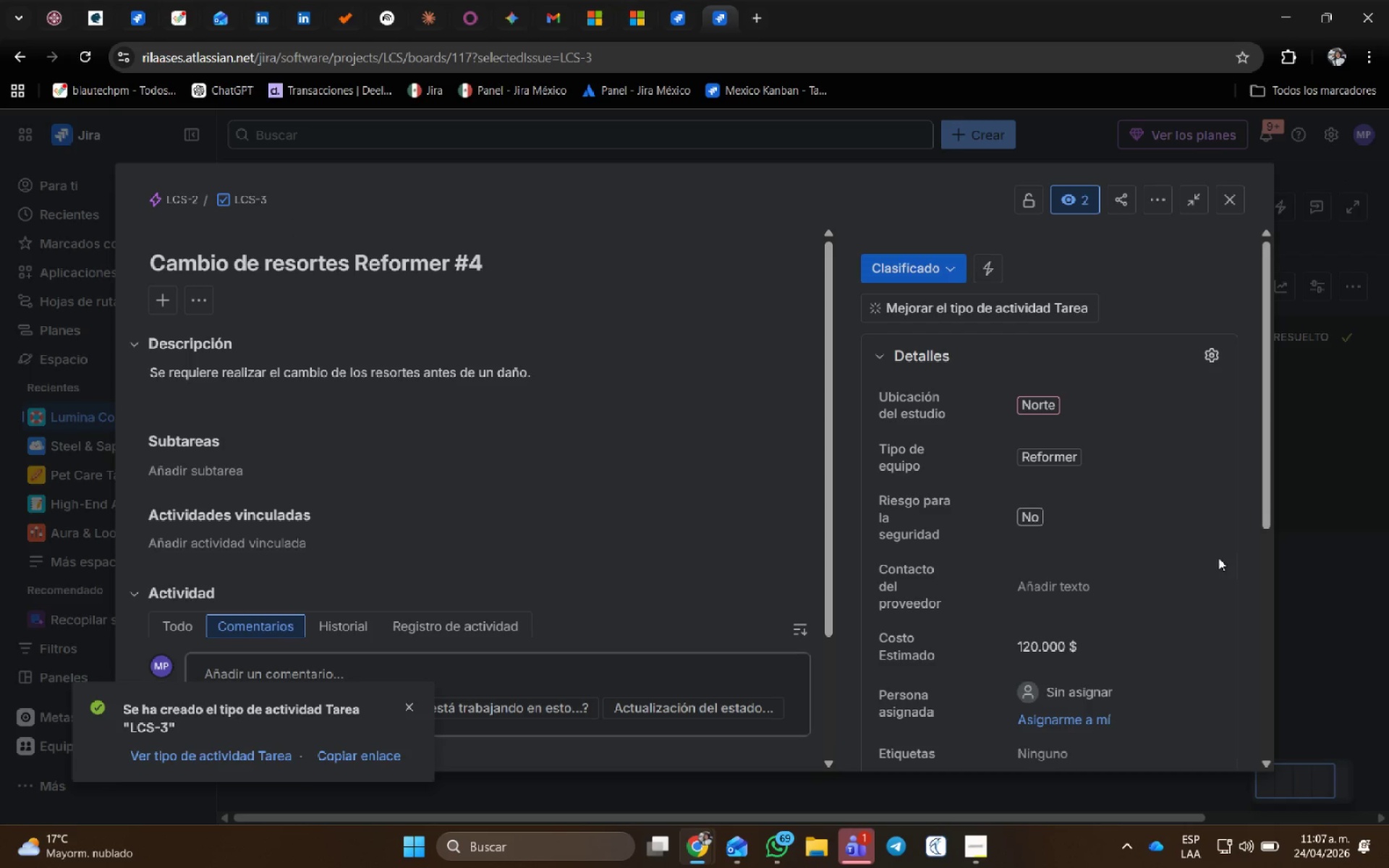 
scroll: coordinate [1129, 588], scroll_direction: down, amount: 5.0
 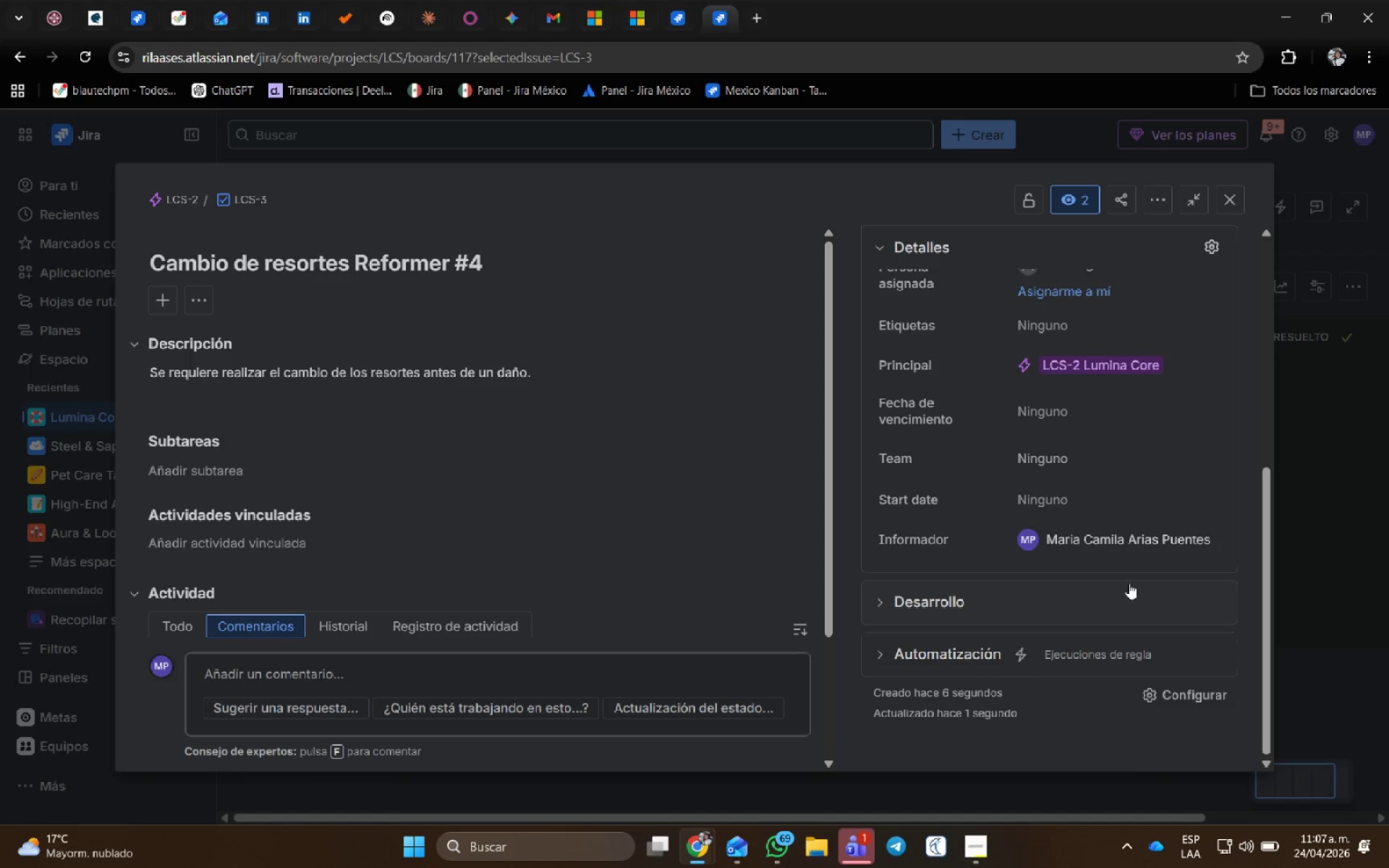 
scroll: coordinate [1131, 579], scroll_direction: up, amount: 2.0
 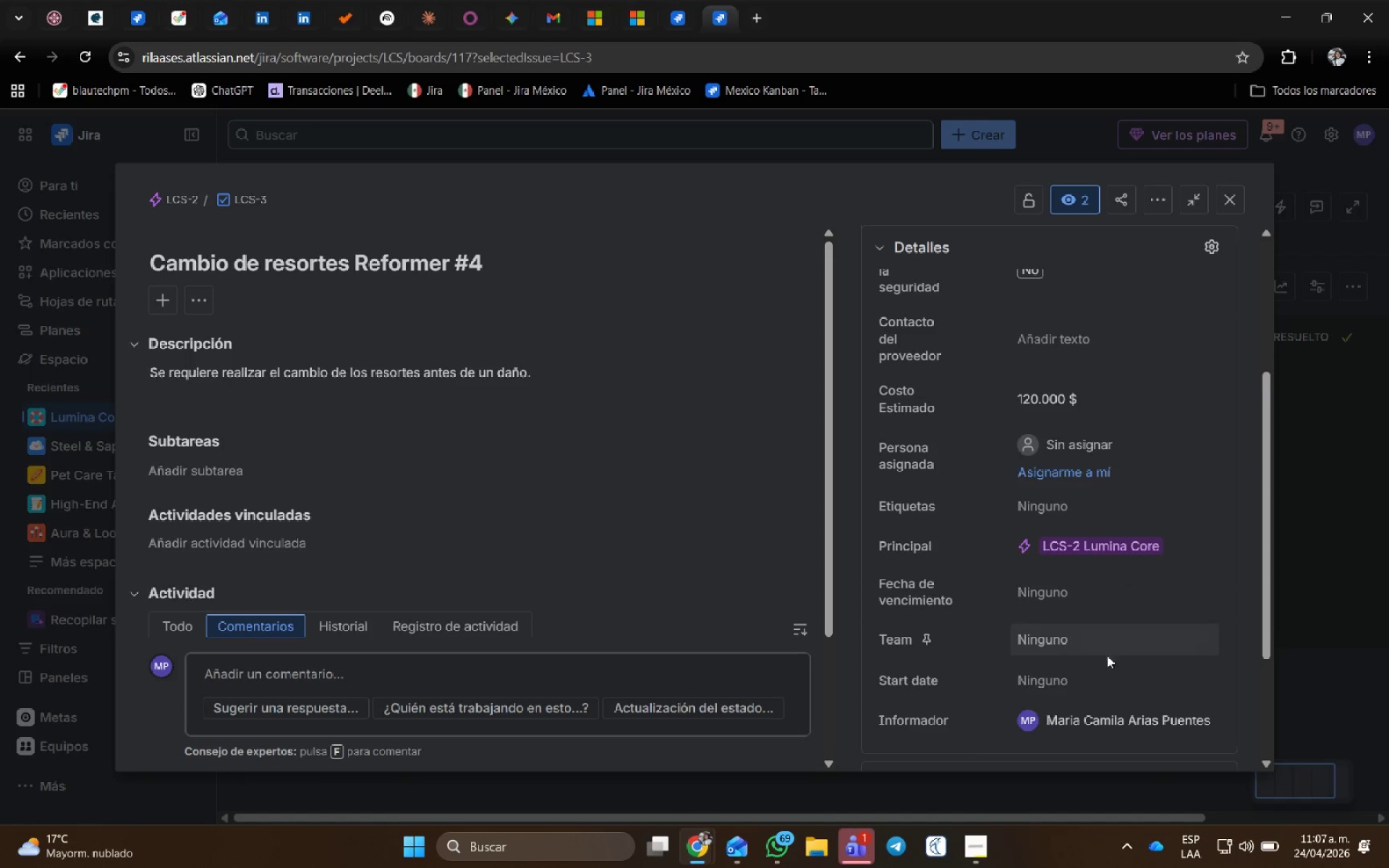 
left_click([1107, 673])
 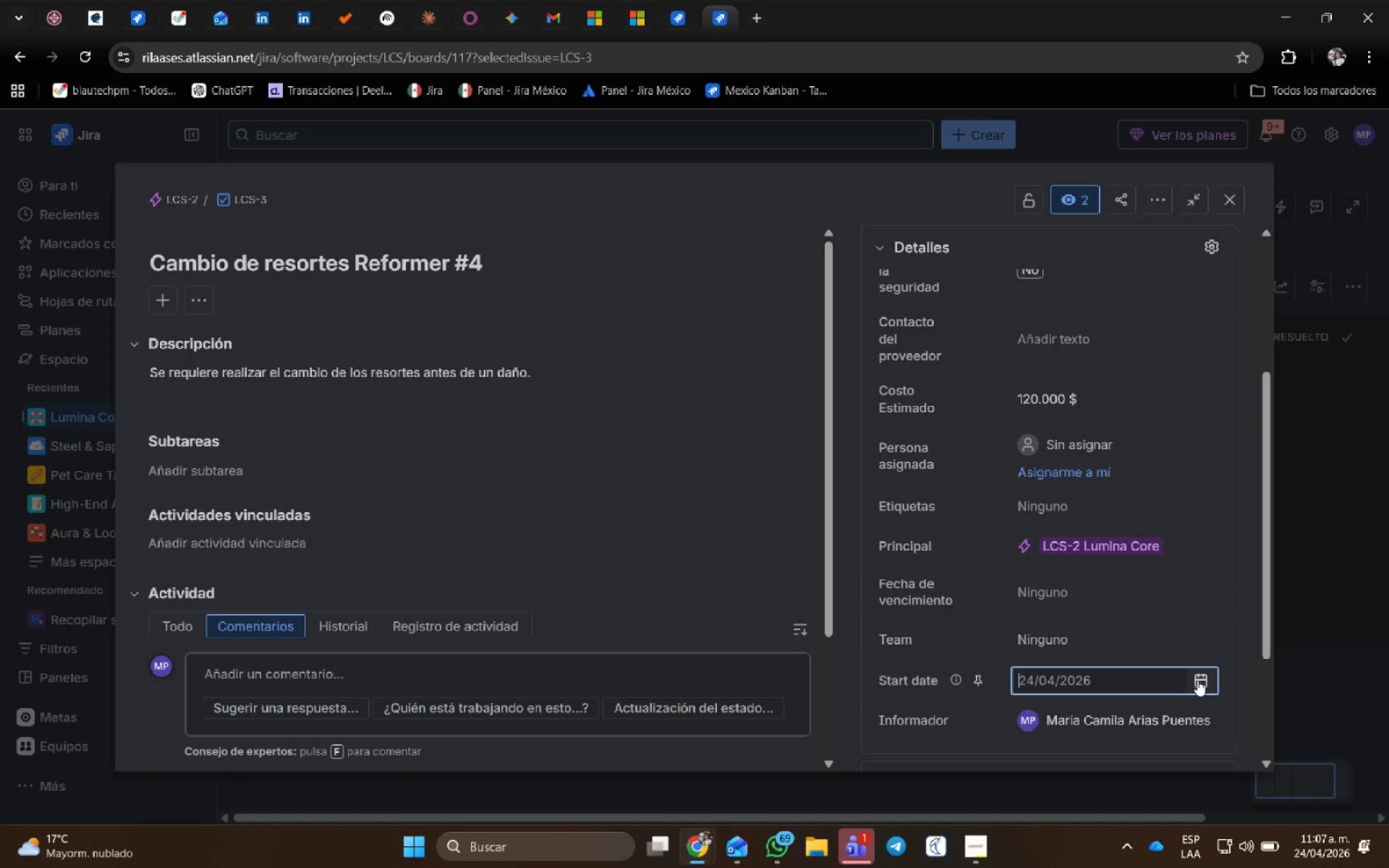 
left_click([1199, 680])
 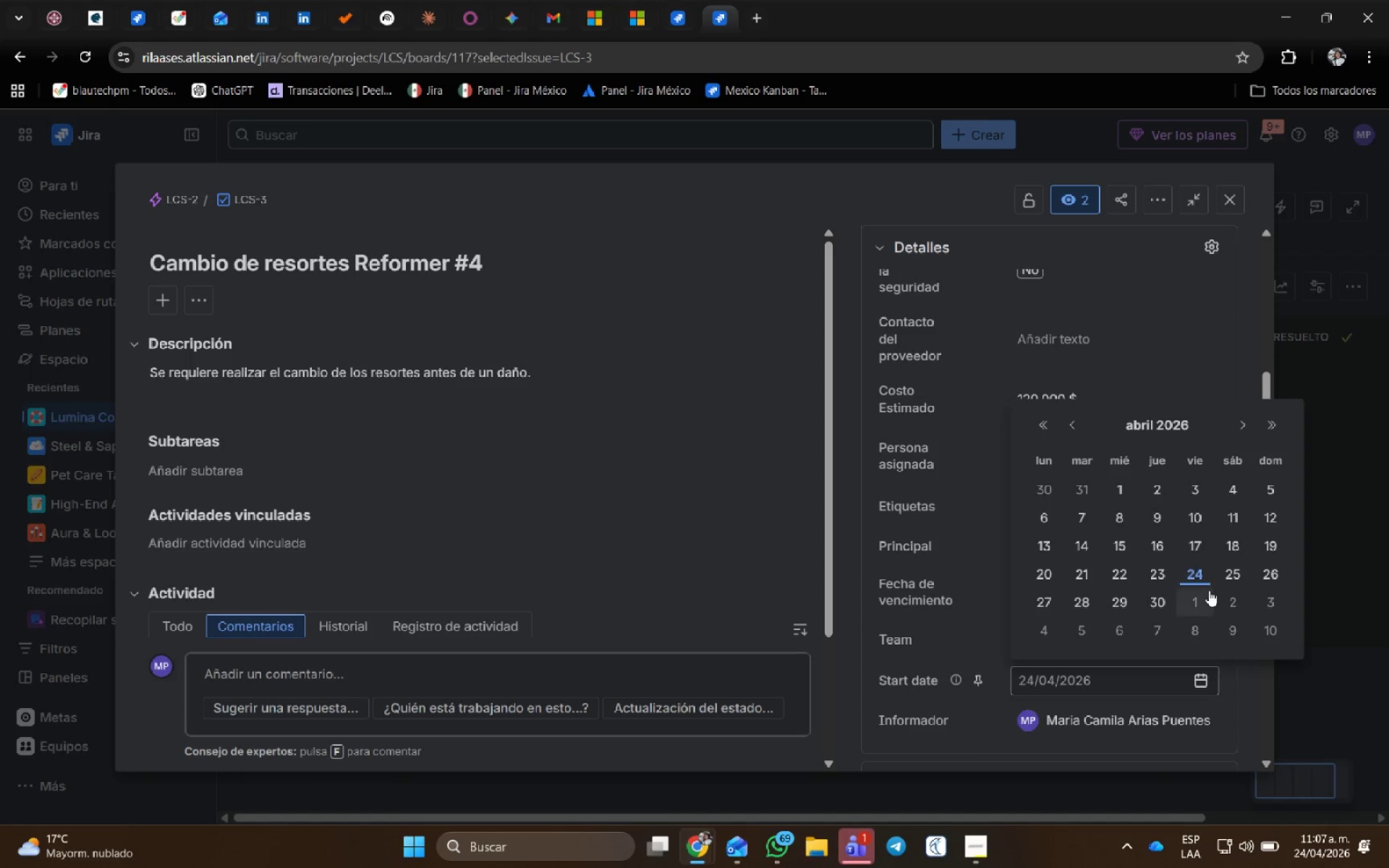 
left_click([1171, 574])
 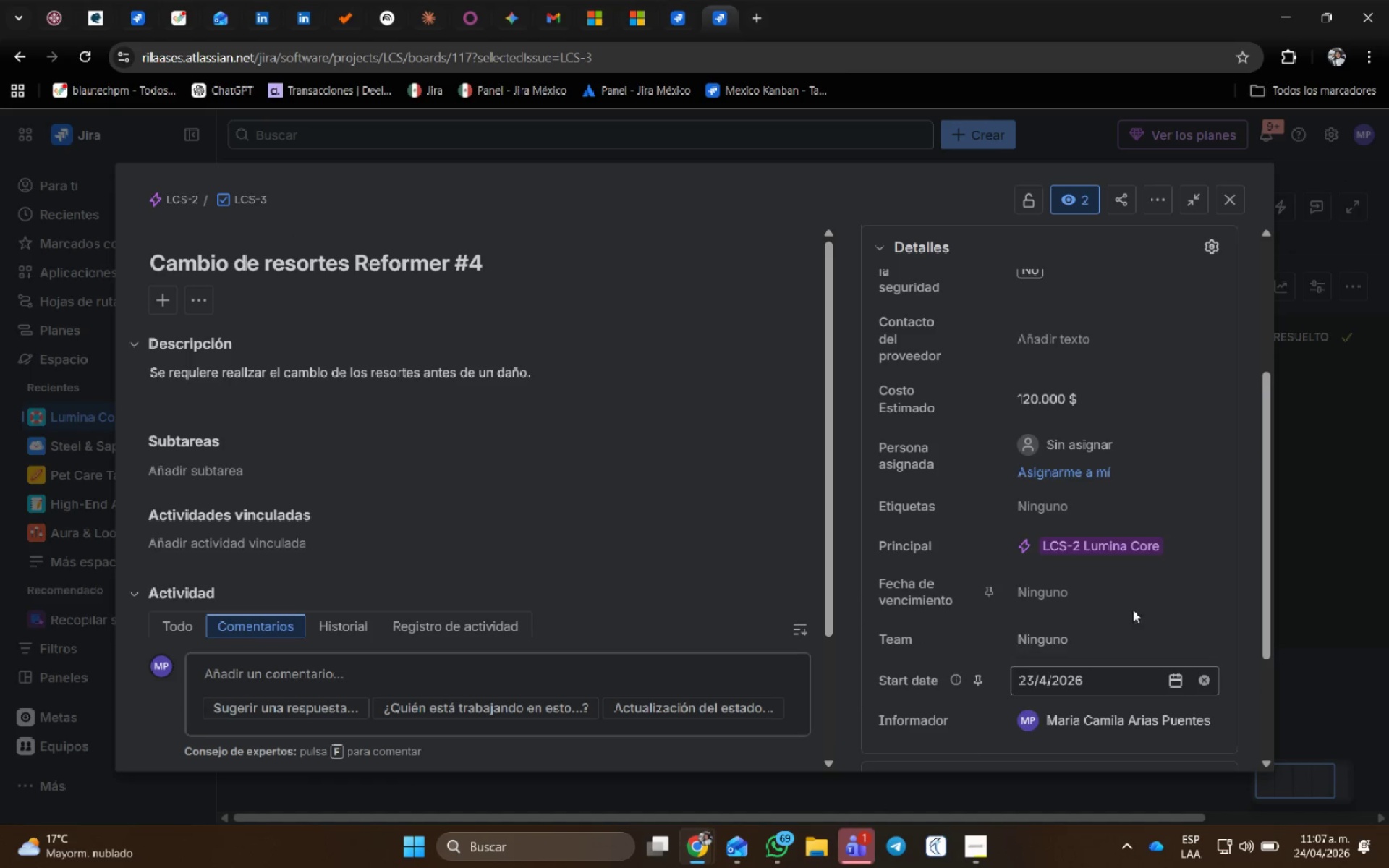 
left_click([1176, 593])
 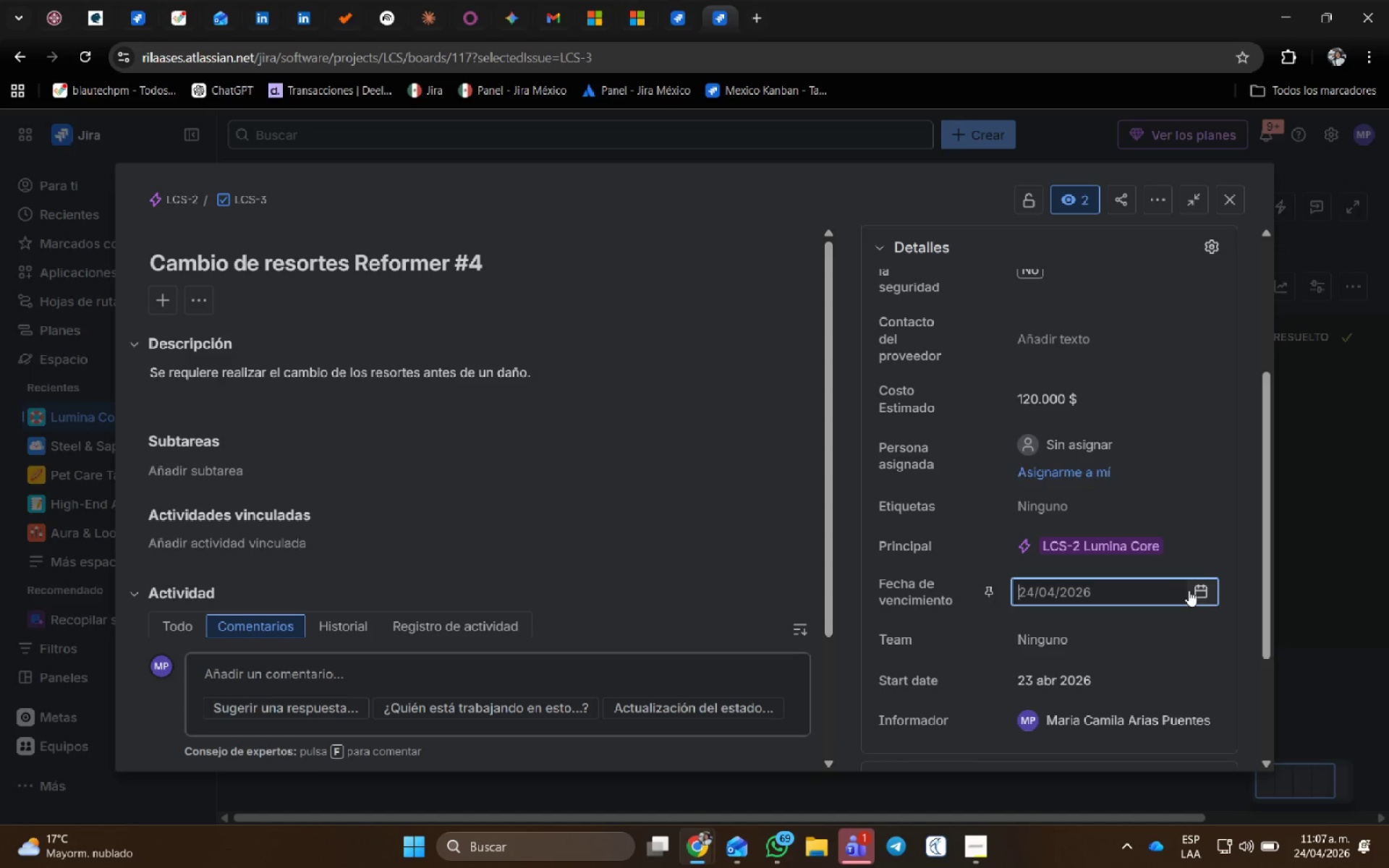 
left_click([1197, 589])
 